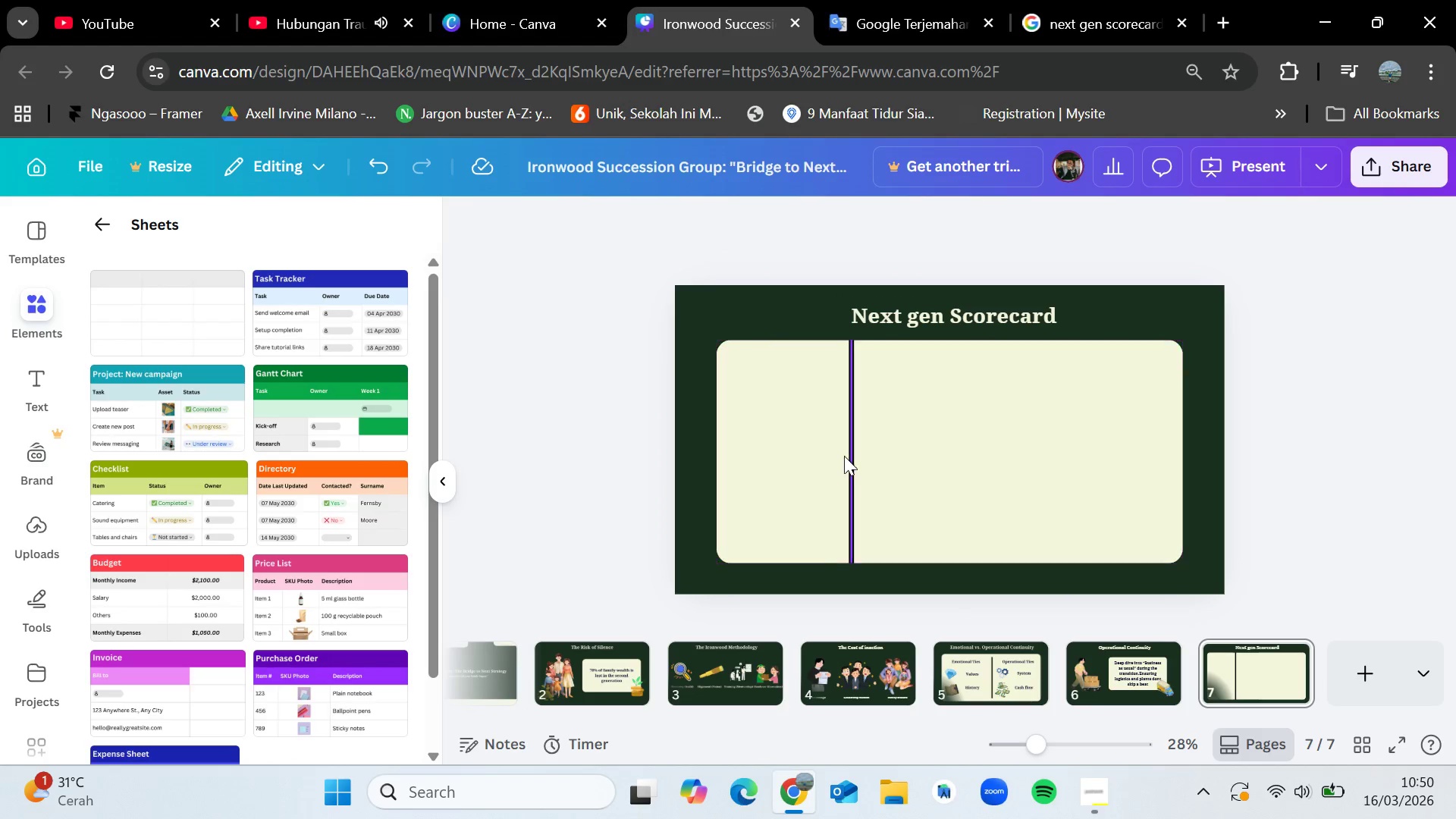 
left_click([846, 455])
 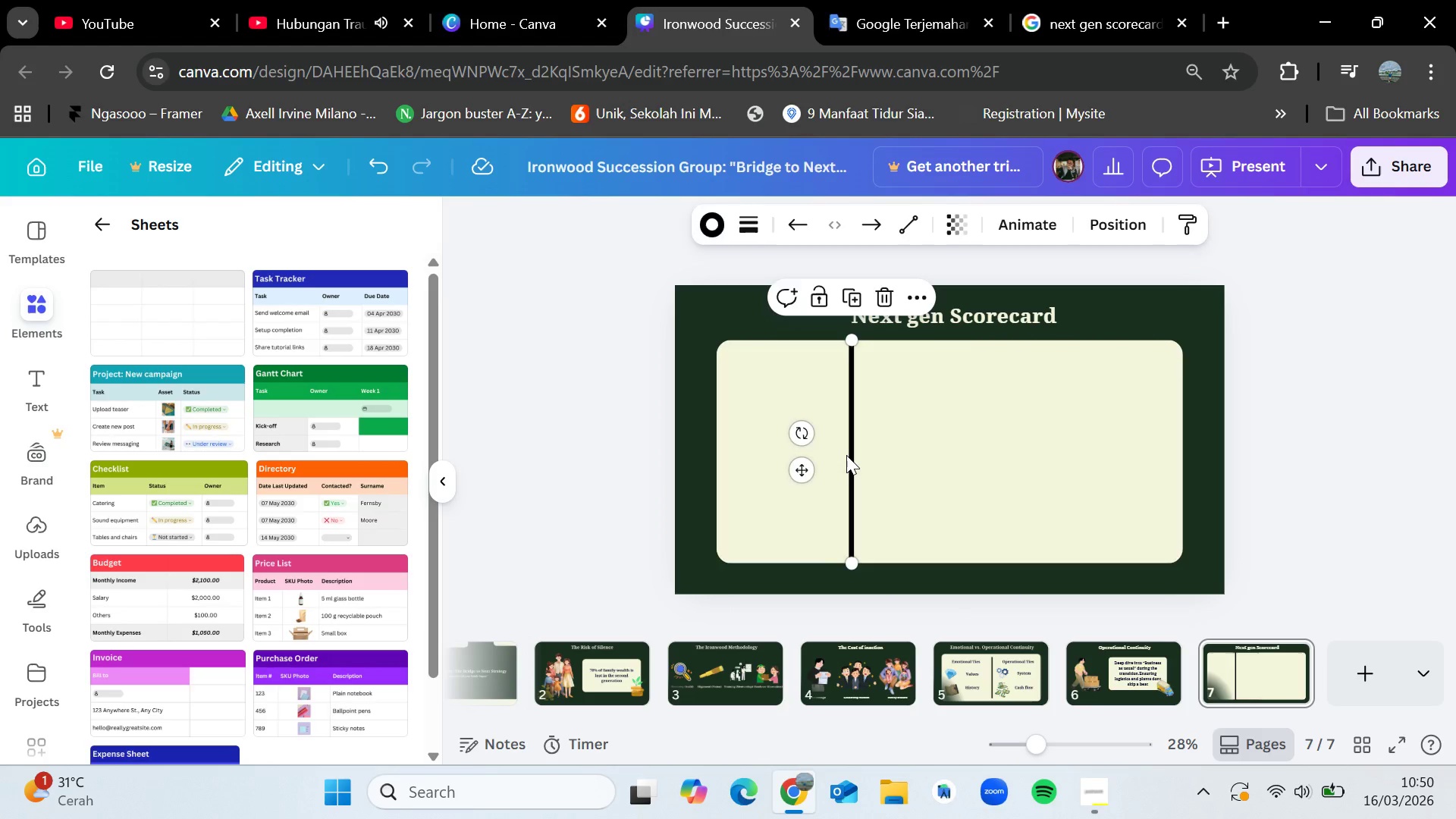 
key(Backspace)
 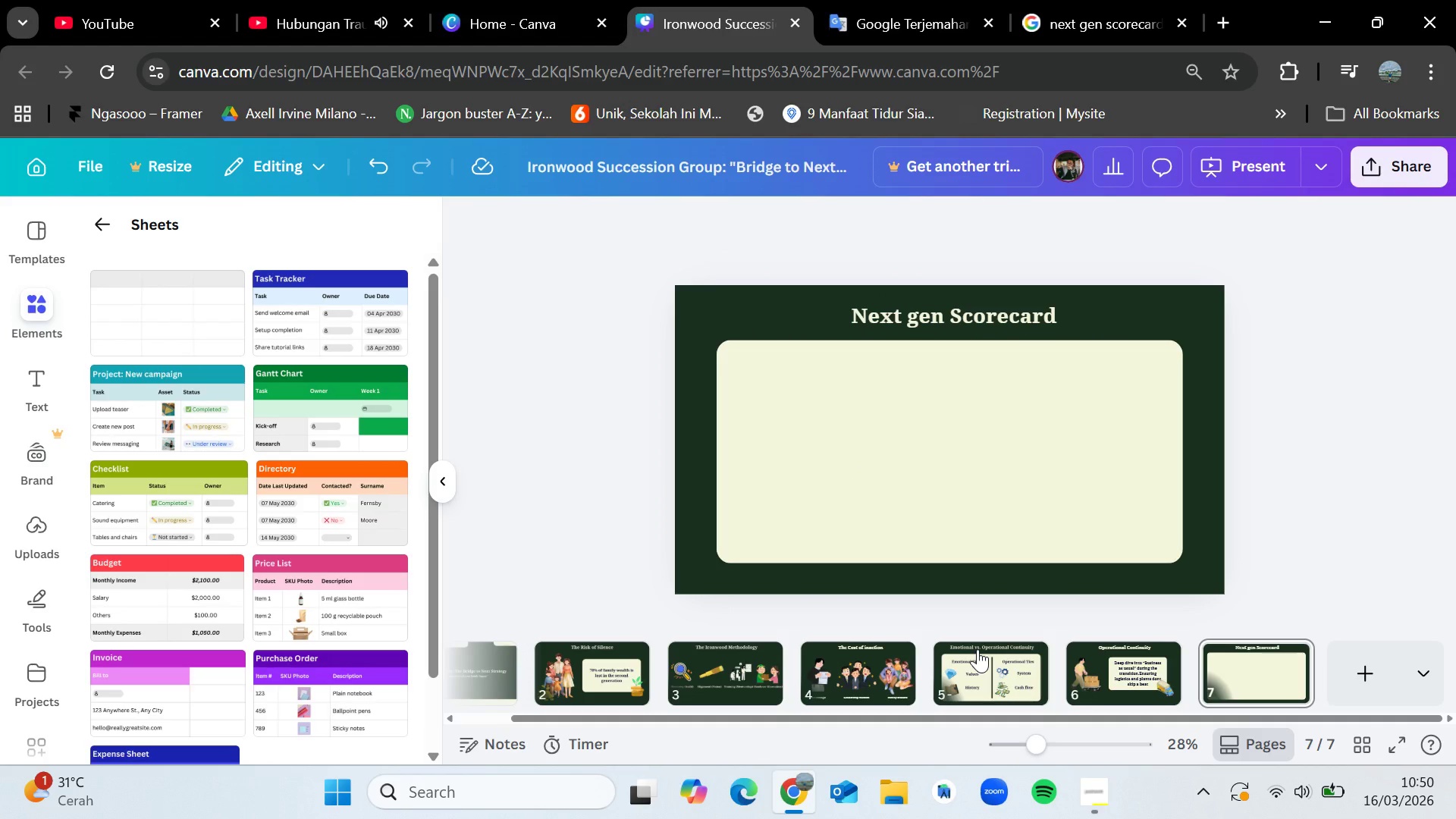 
wait(6.39)
 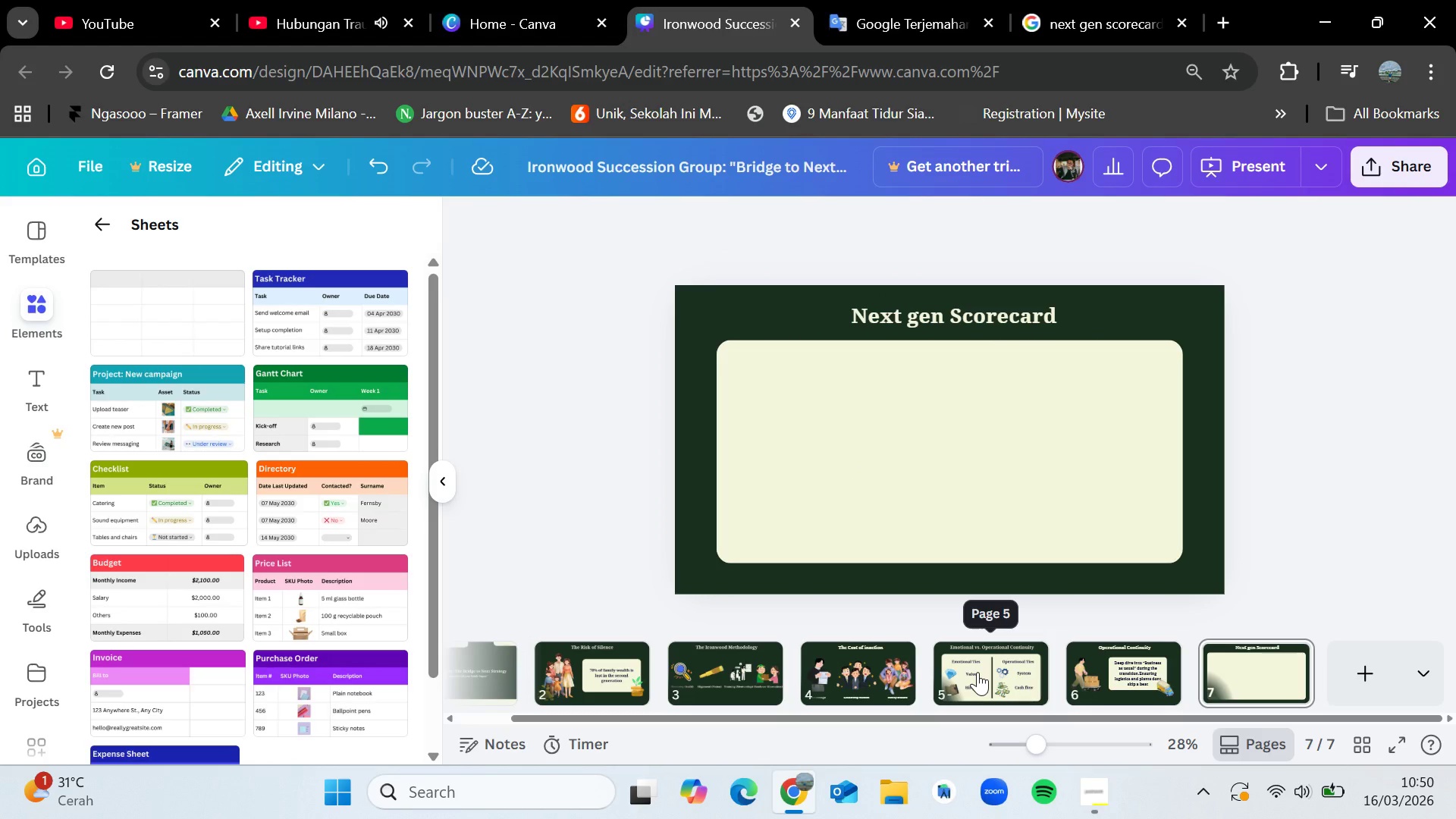 
left_click([976, 674])
 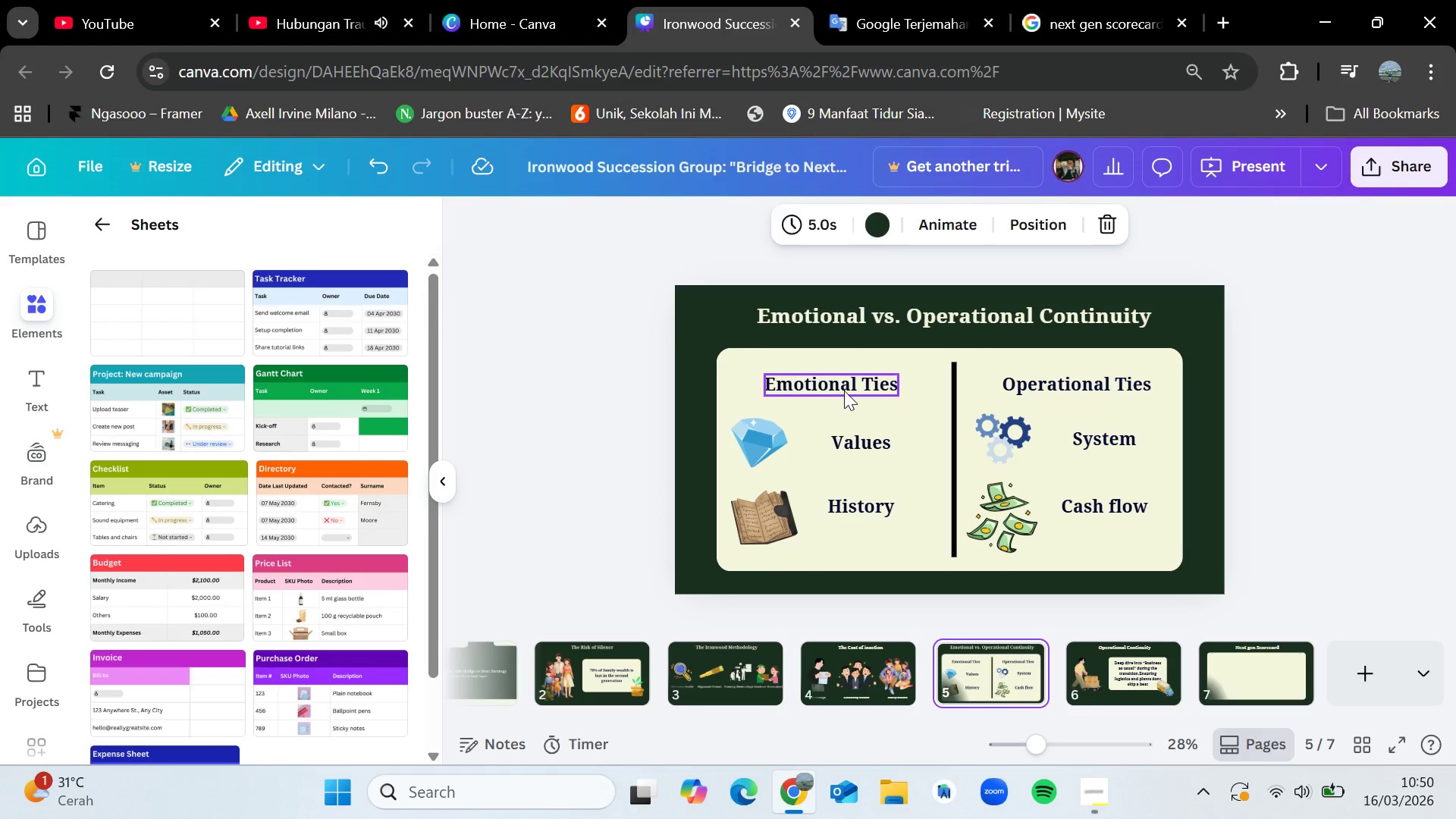 
left_click([844, 391])
 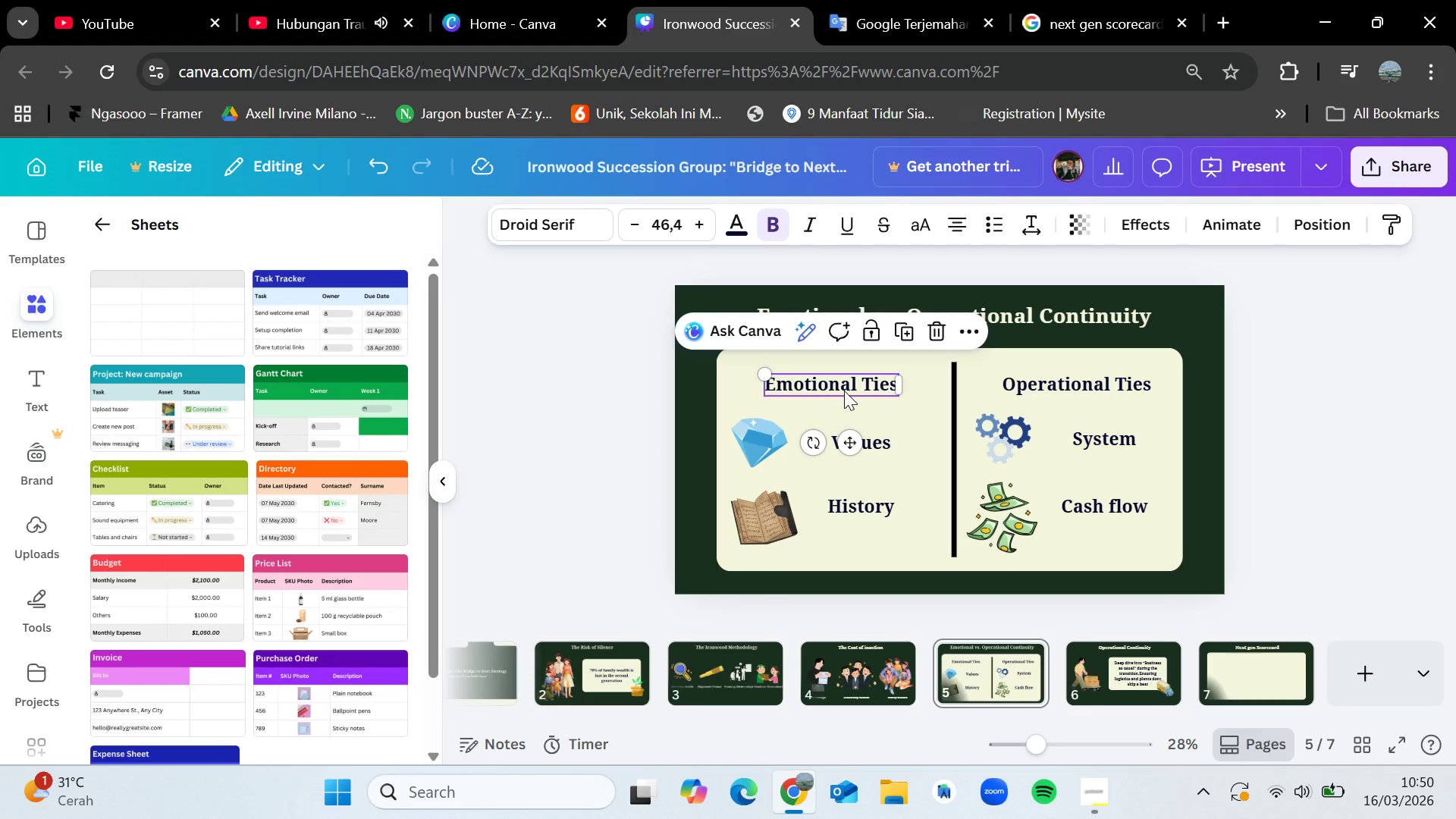 
key(Control+C)
 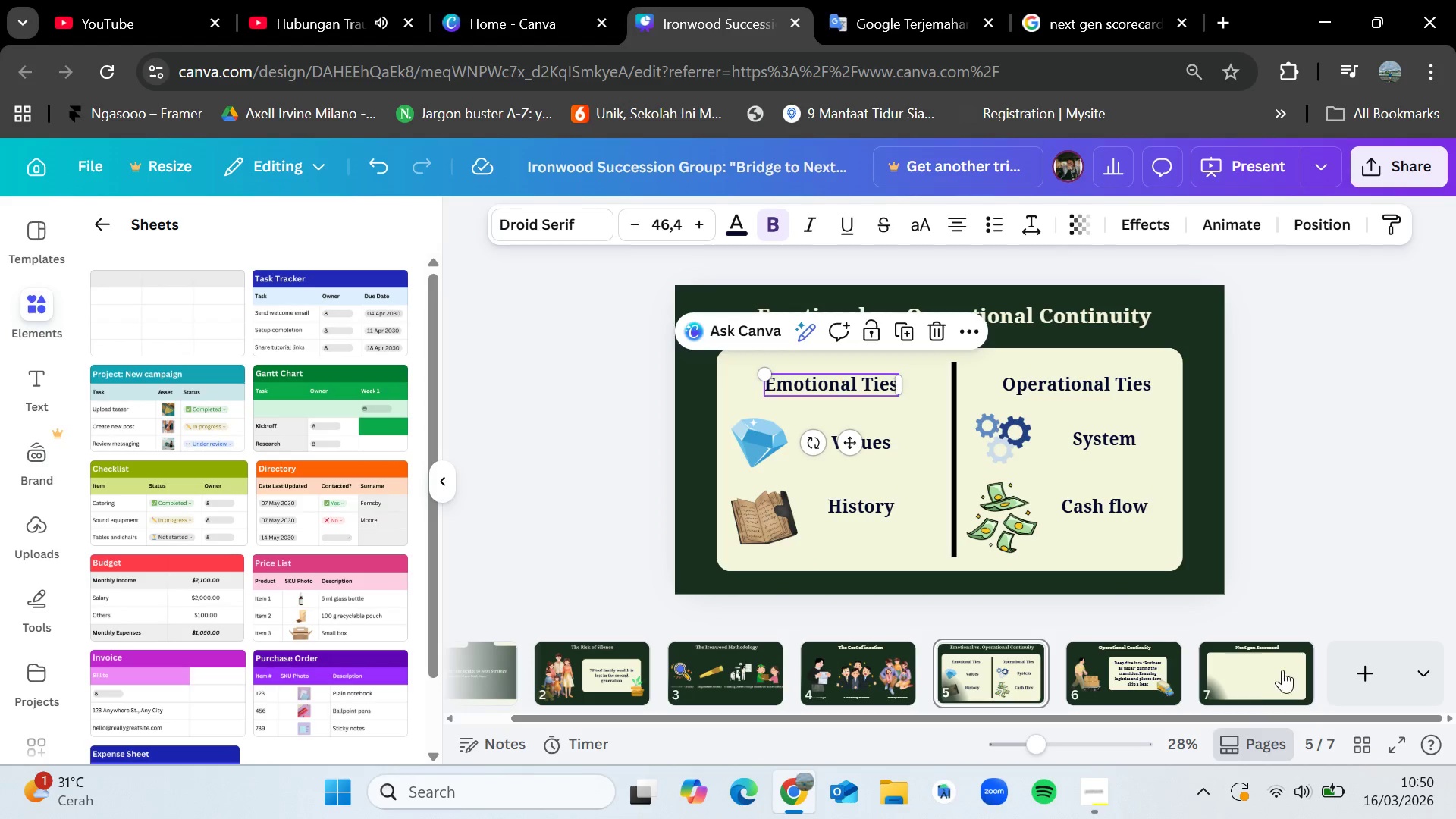 
left_click([1275, 666])
 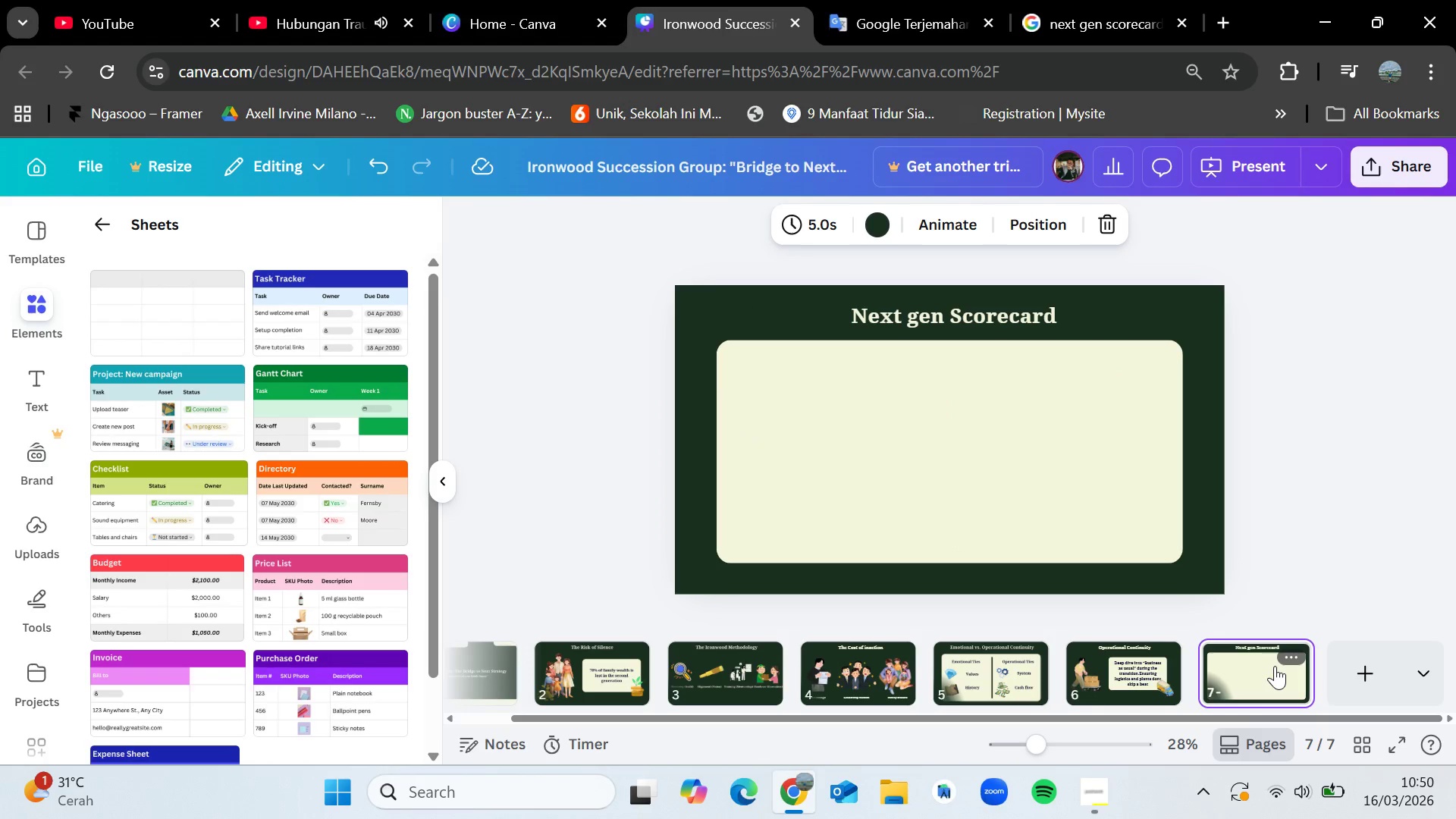 
key(Control+V)
 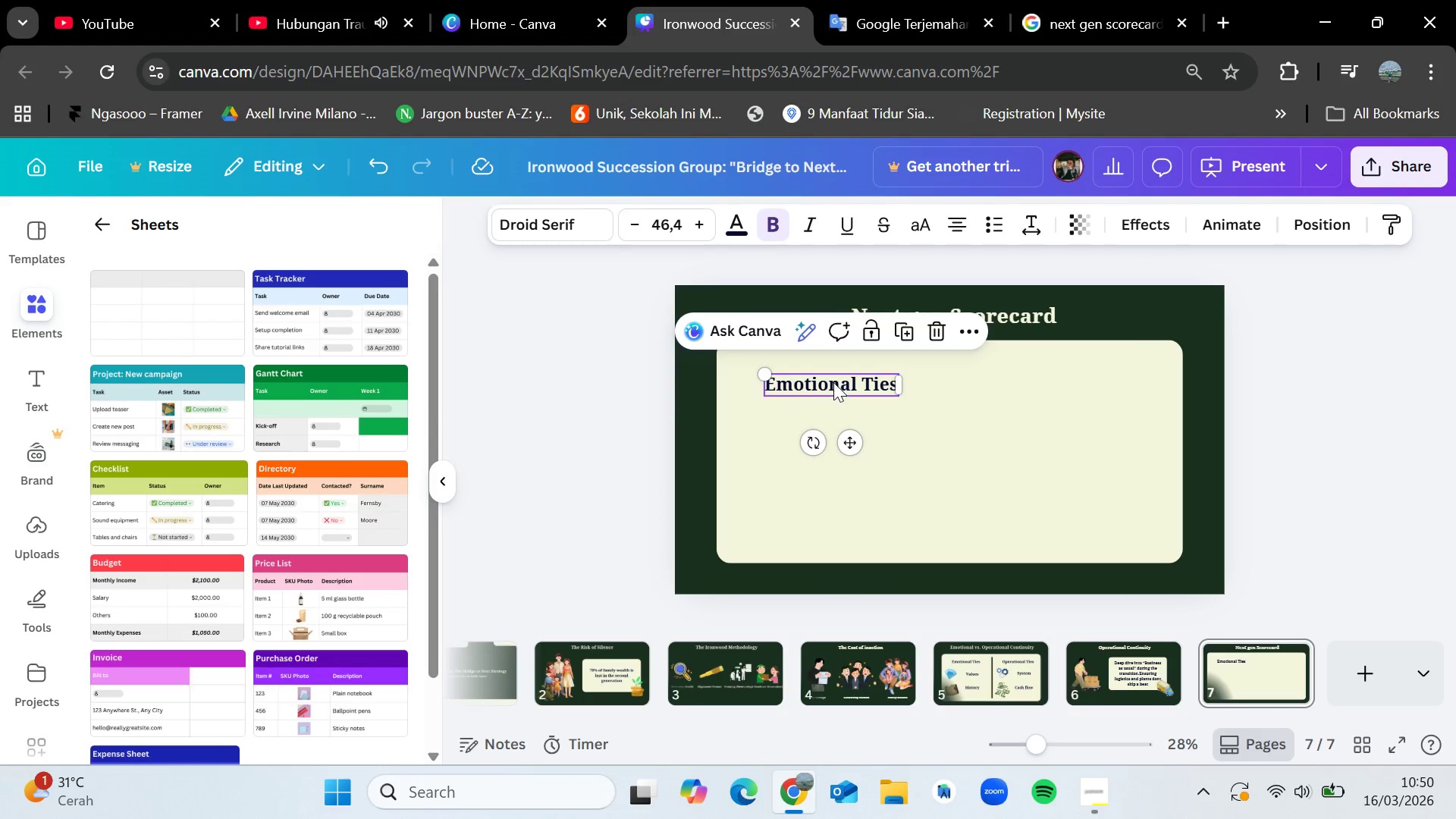 
left_click_drag(start_coordinate=[833, 381], to_coordinate=[803, 356])
 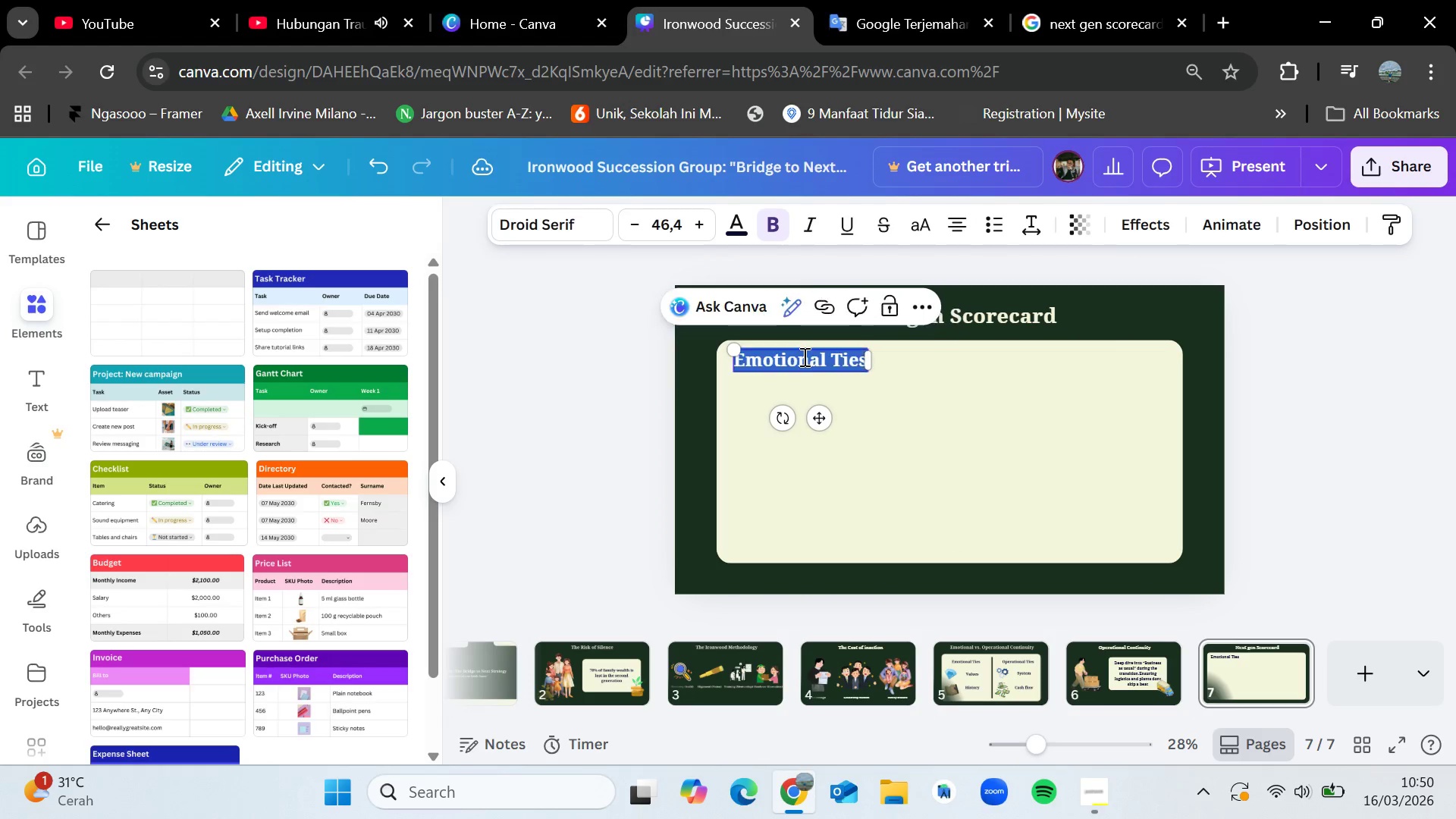 
double_click([803, 356])
 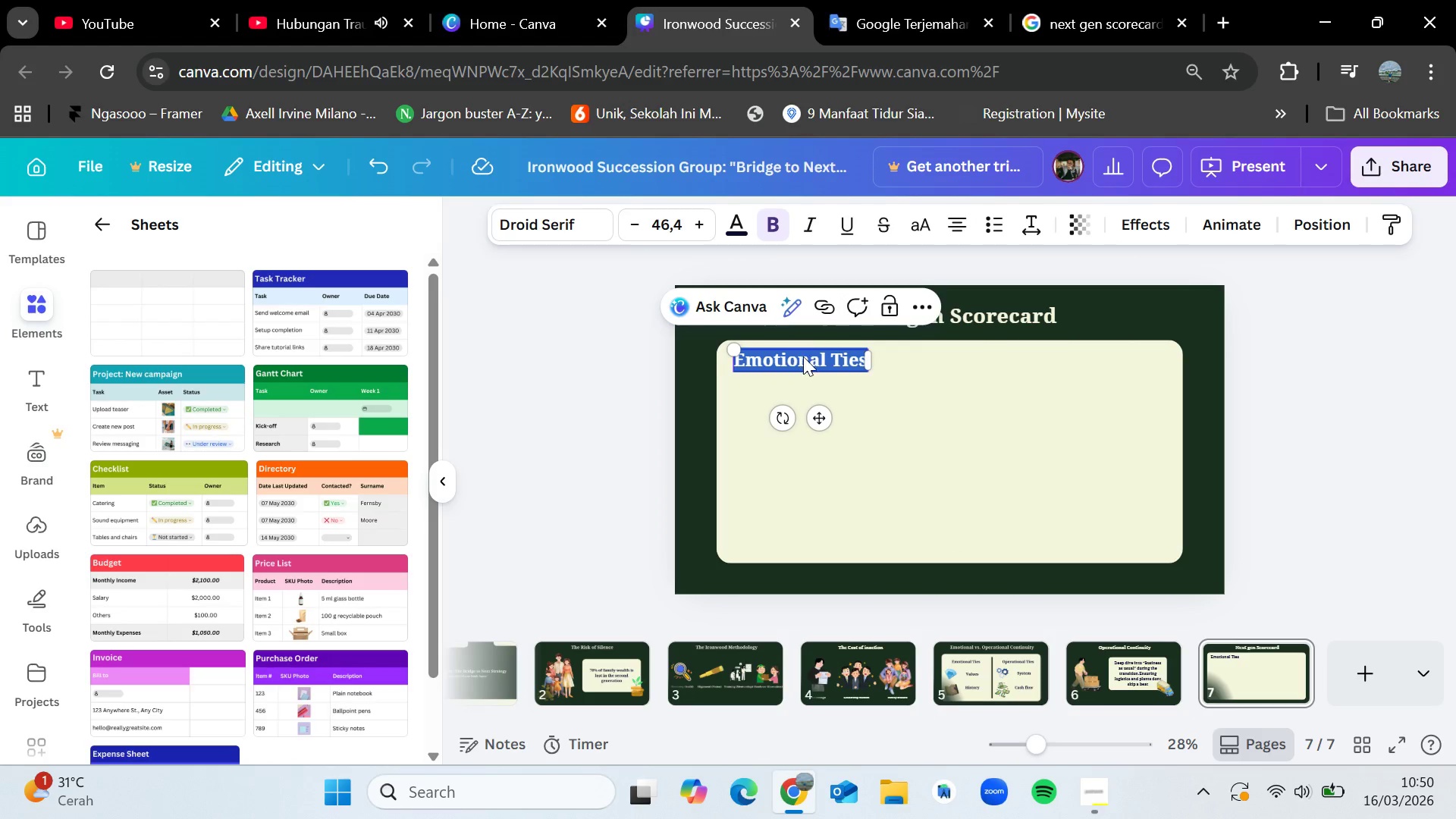 
key(Backspace)
type(a)
key(Backspace)
type(Category)
 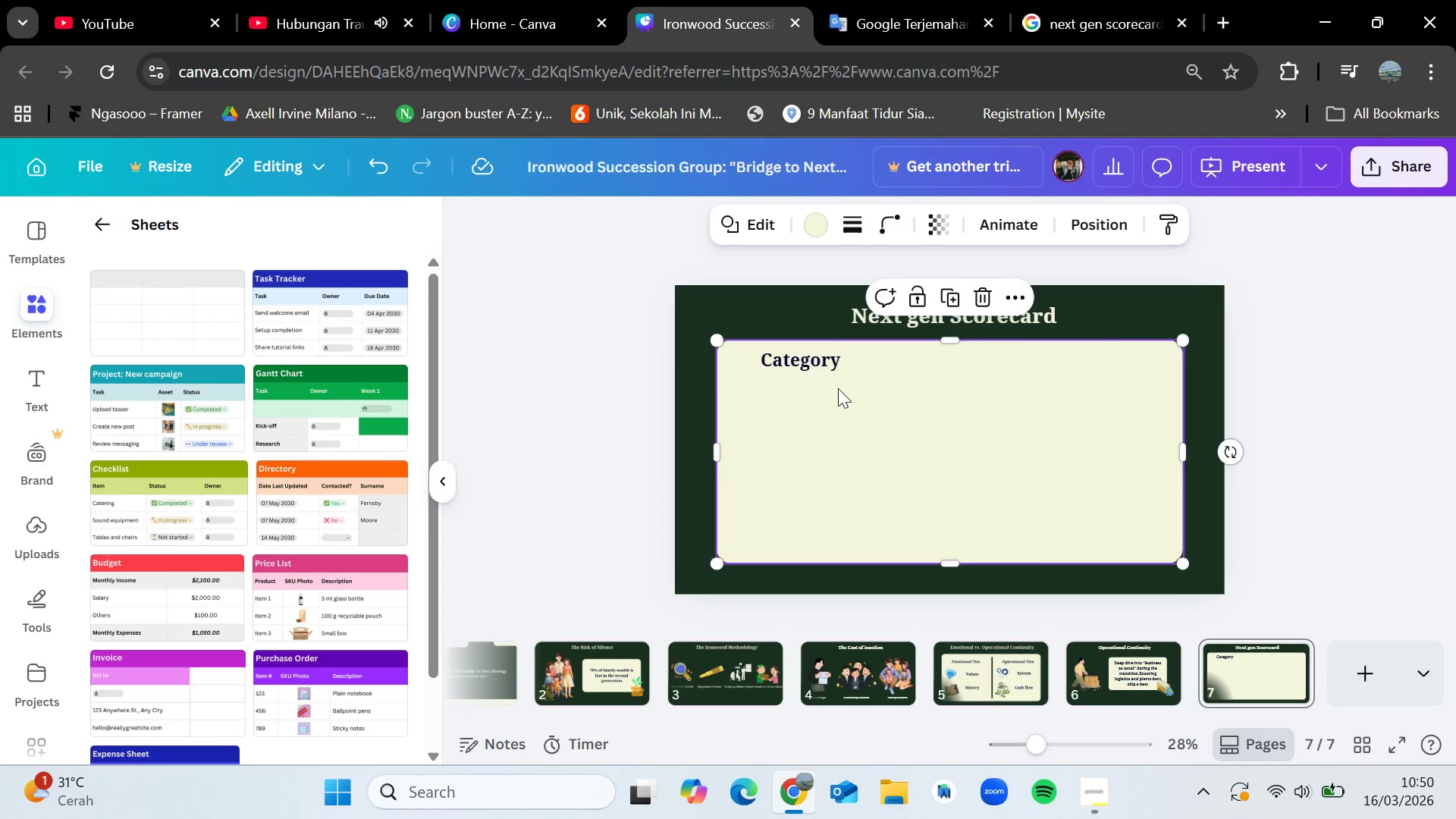 
left_click_drag(start_coordinate=[809, 361], to_coordinate=[791, 364])
 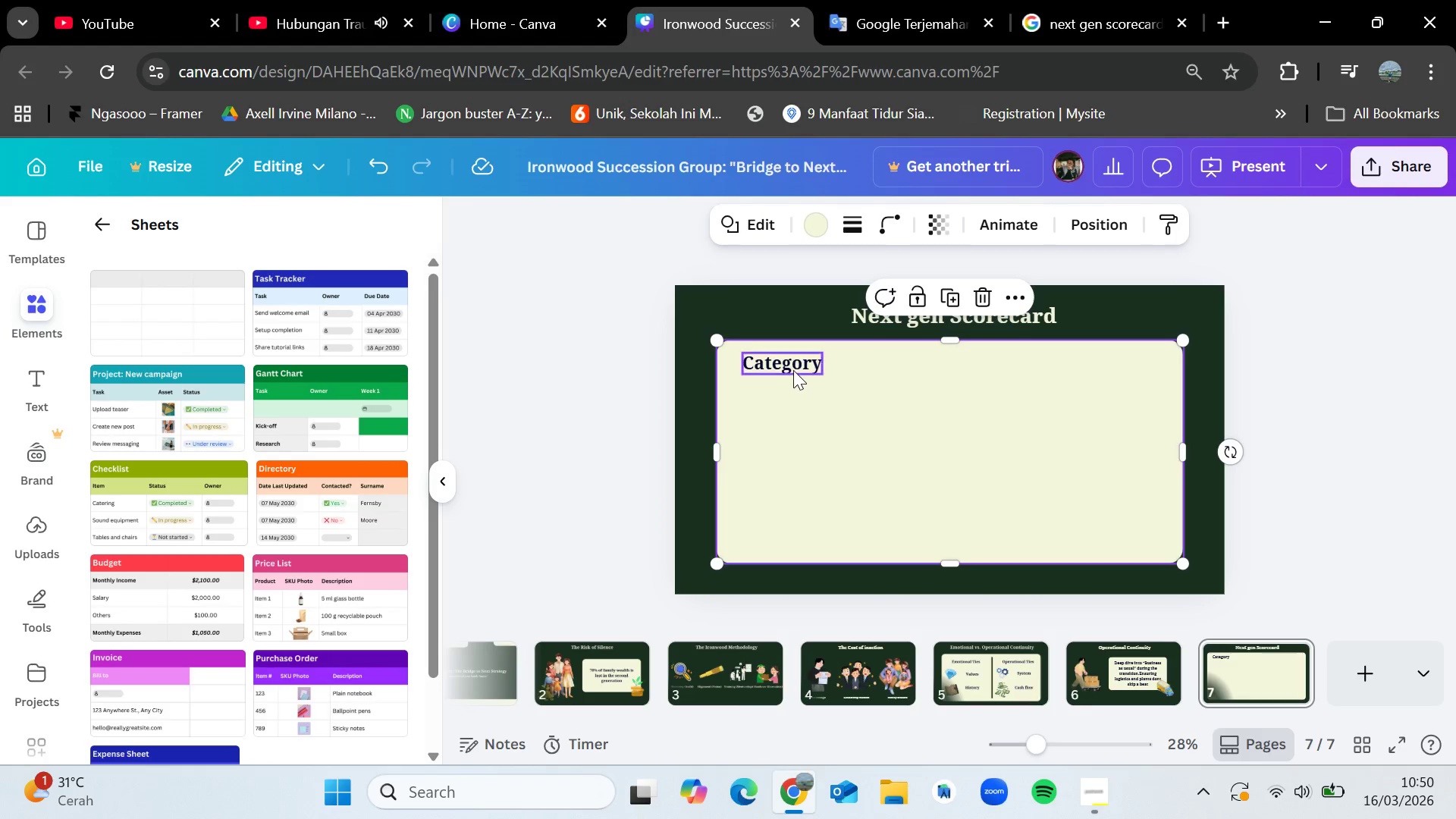 
left_click([793, 366])
 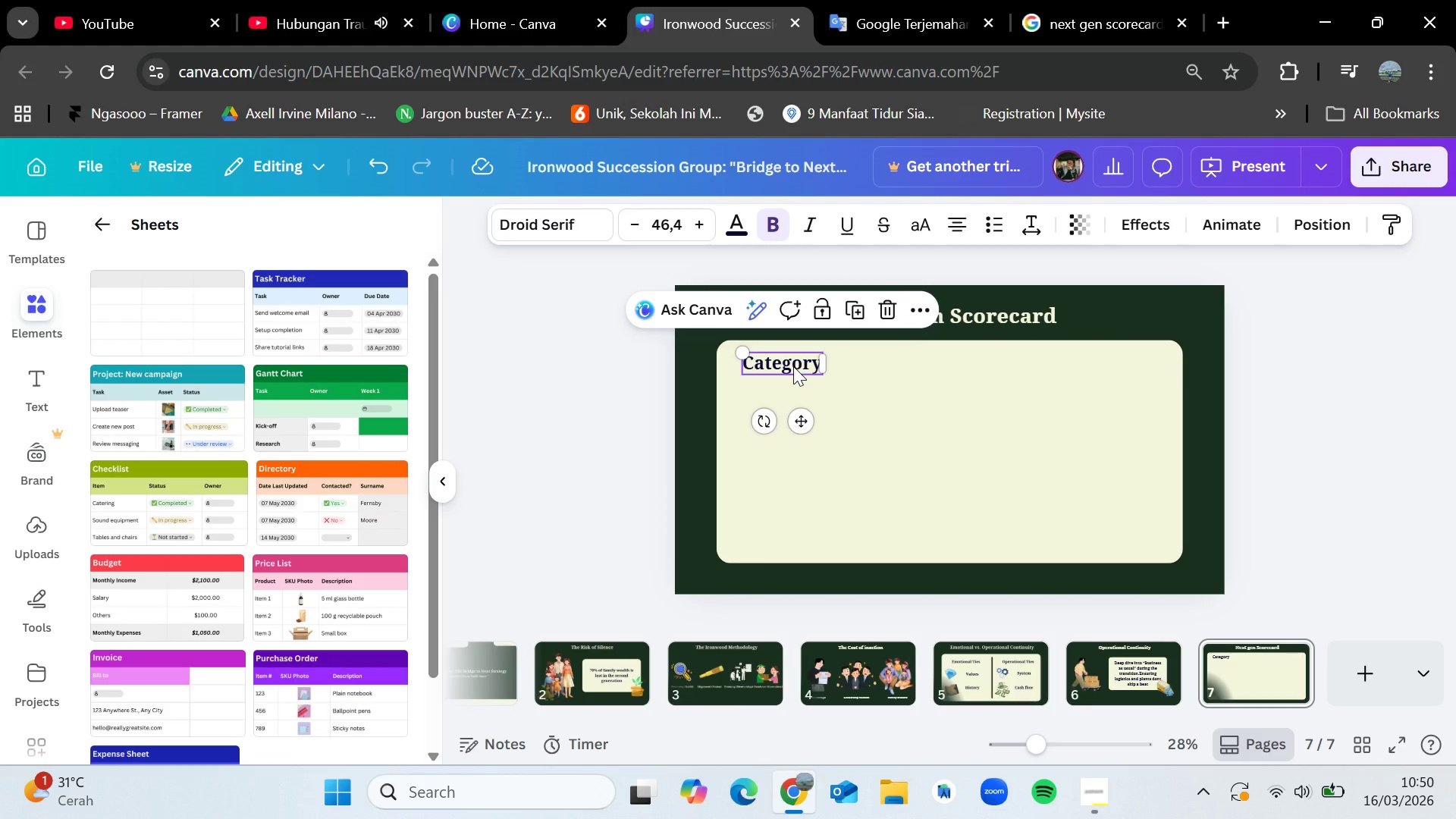 
key(Control+C)
 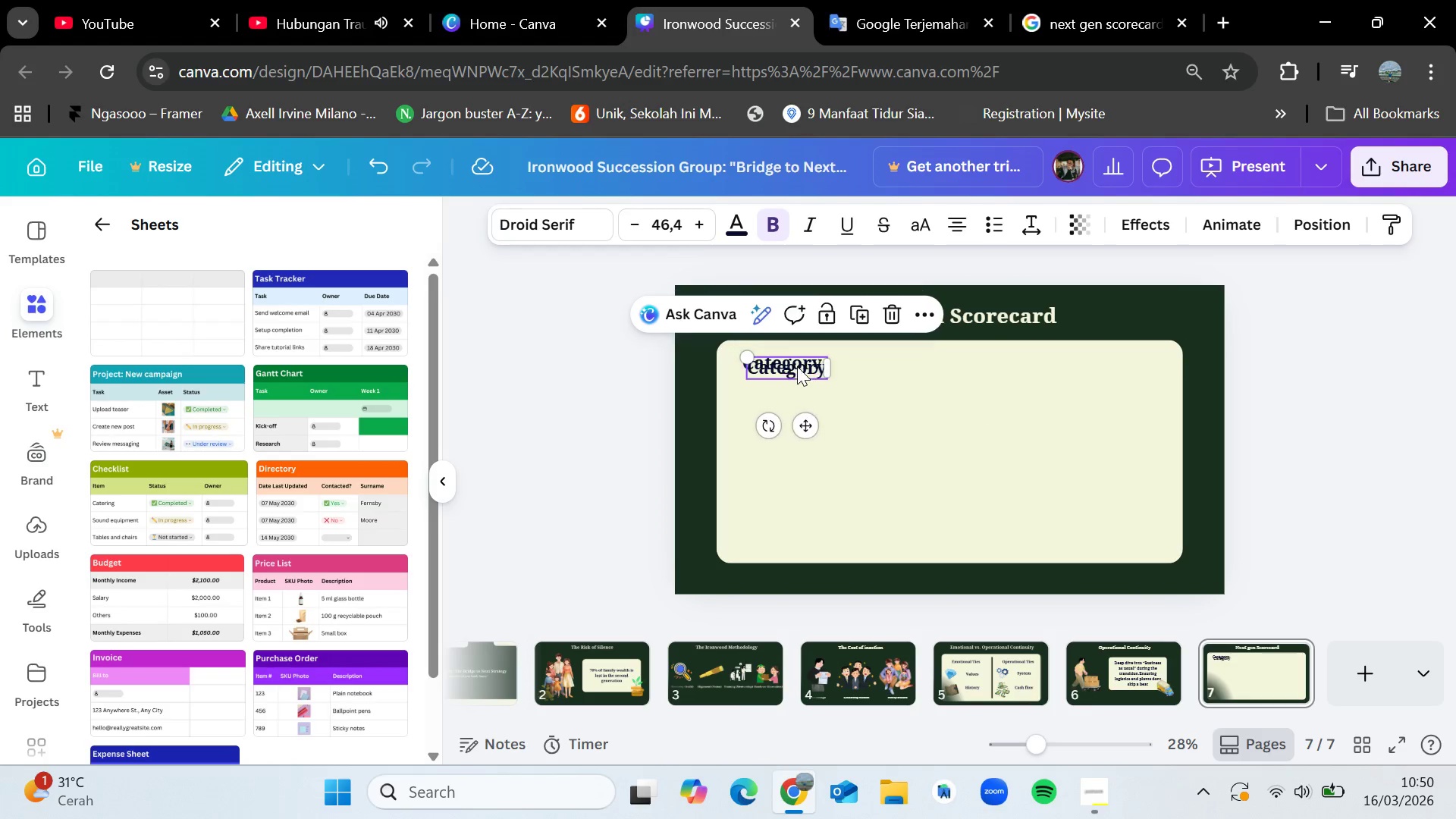 
key(Control+V)
 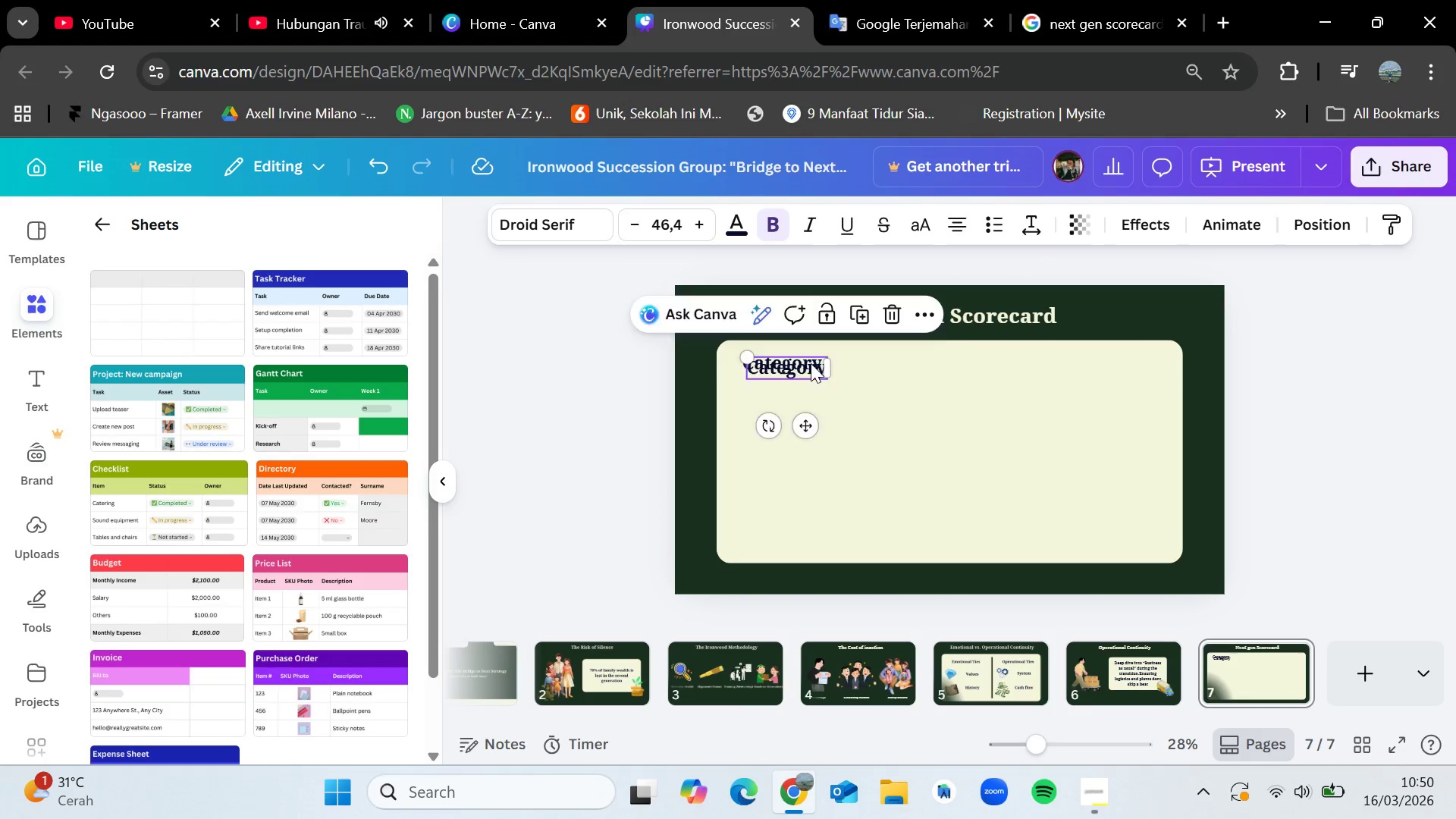 
left_click_drag(start_coordinate=[797, 366], to_coordinate=[1068, 359])
 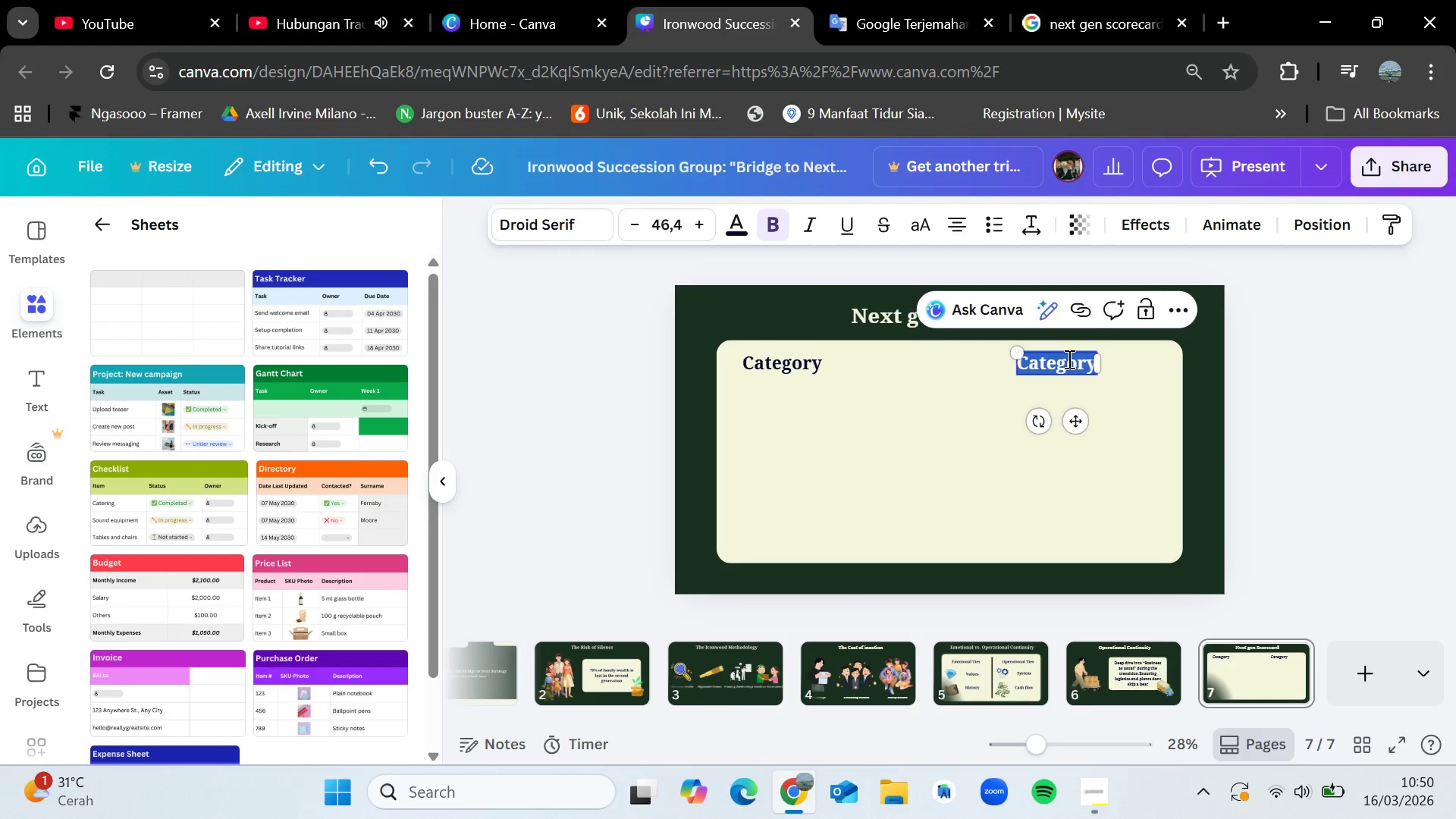 
double_click([1068, 359])
 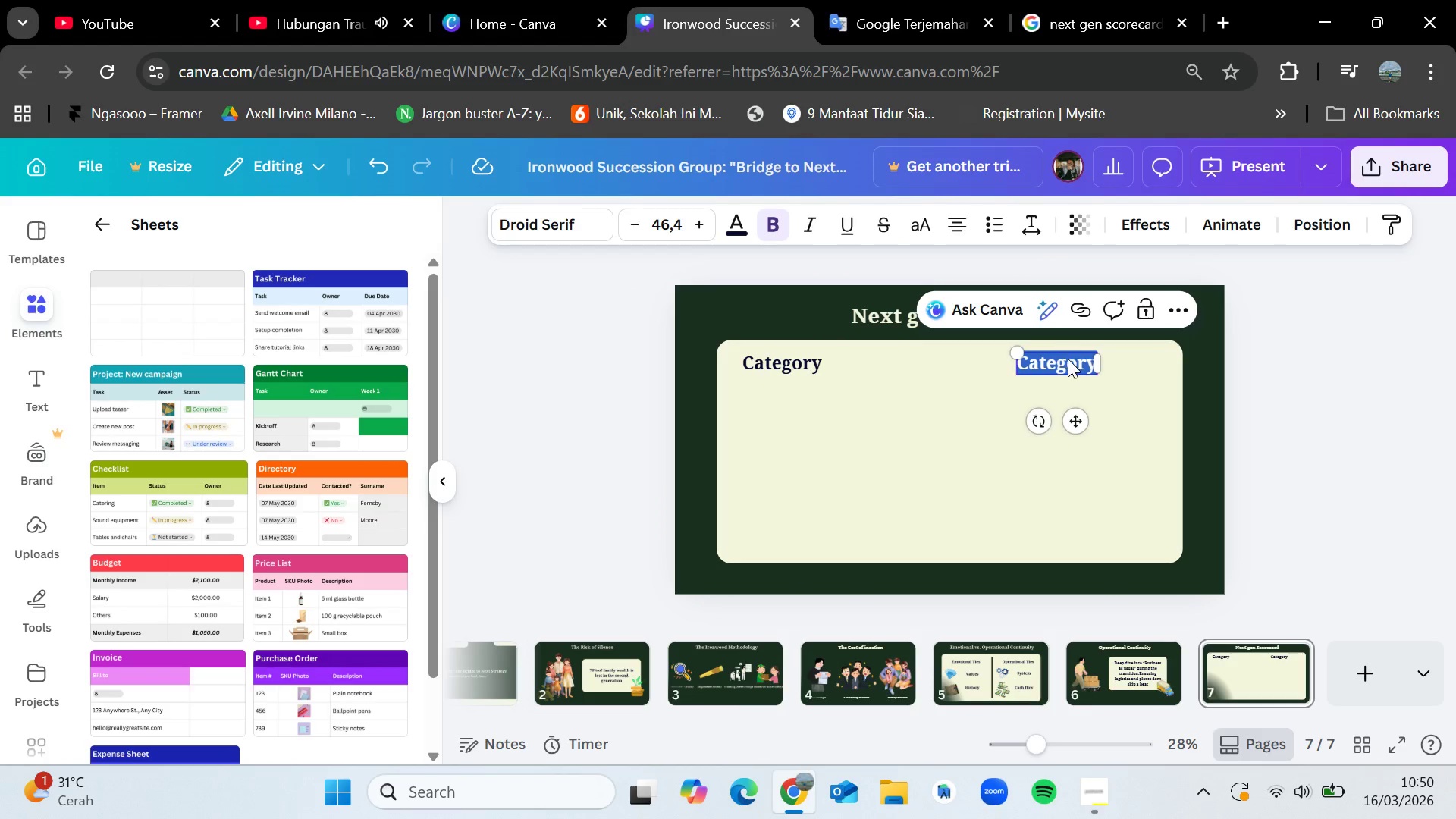 
key(Backspace)
type(Evaluation Metric)
 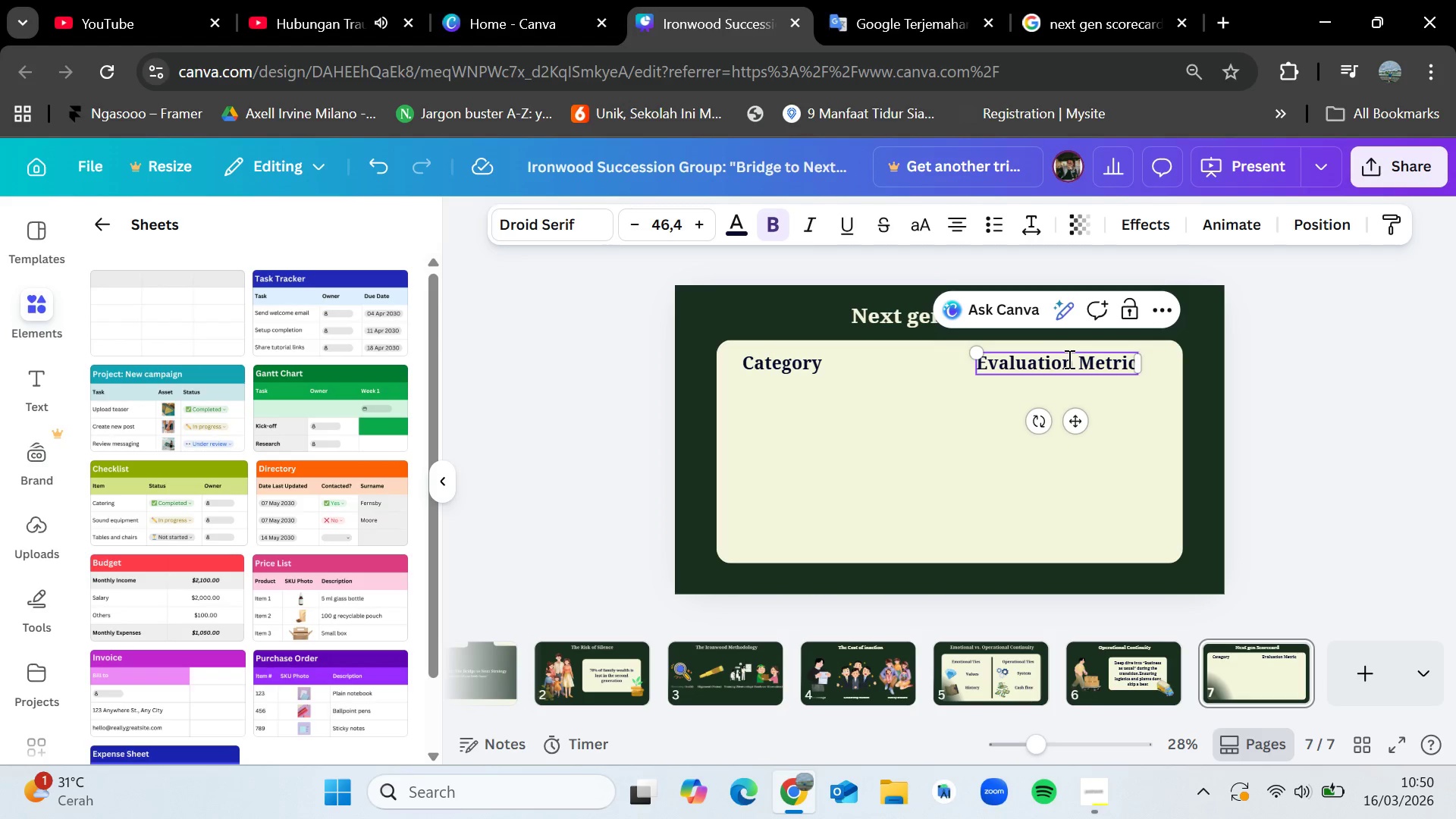 
left_click([1364, 401])
 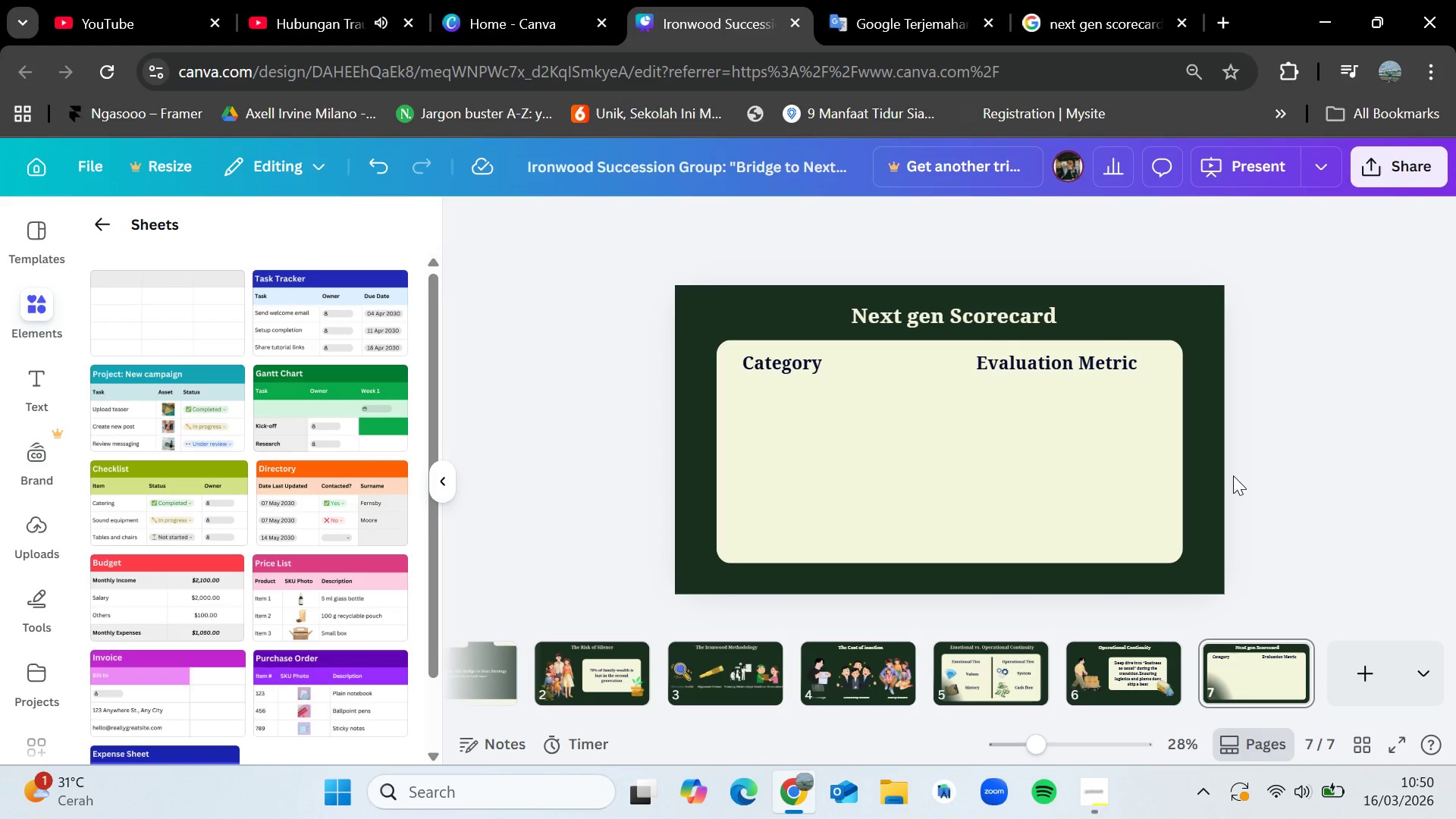 
left_click([987, 658])
 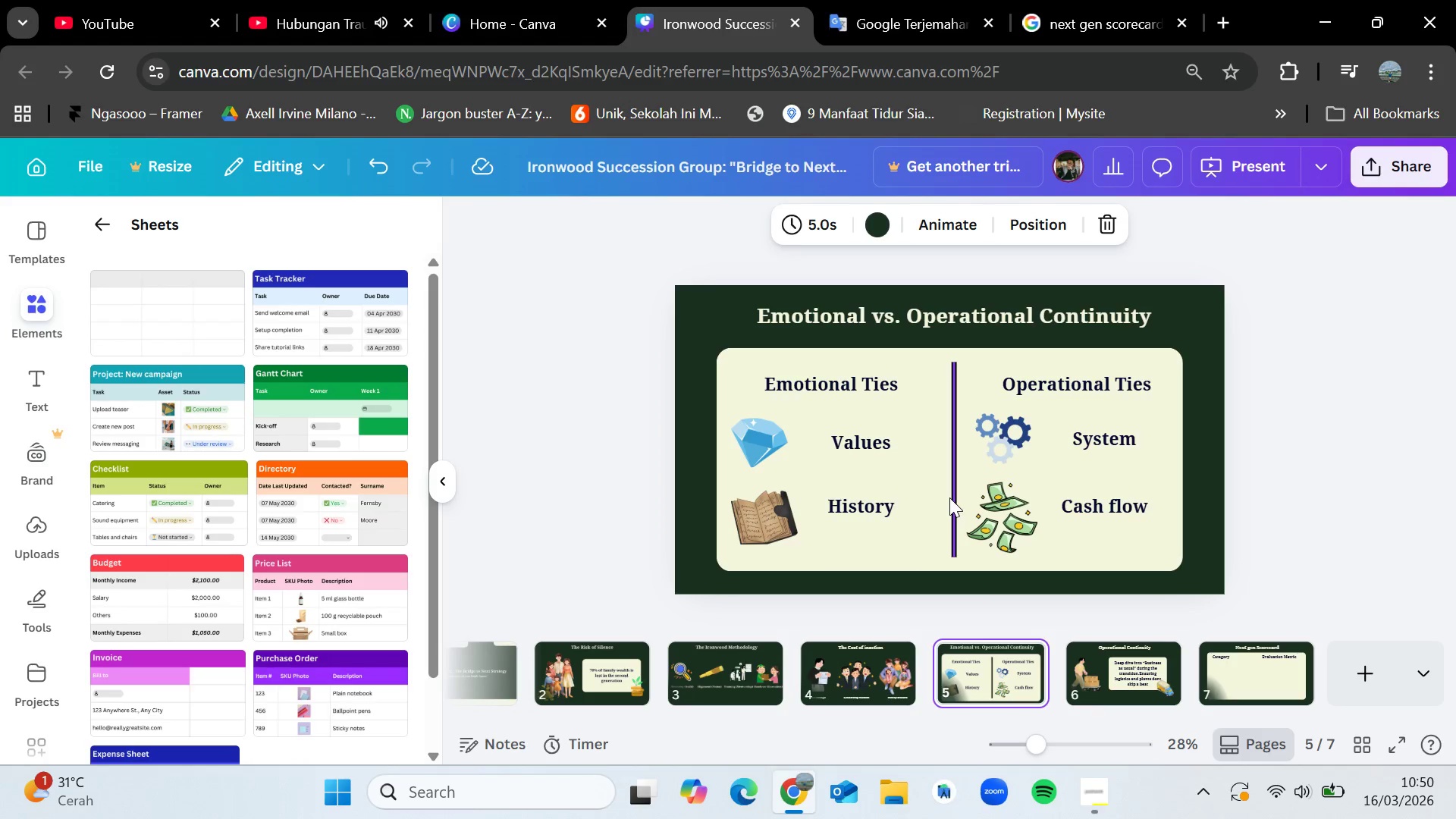 
left_click([949, 497])
 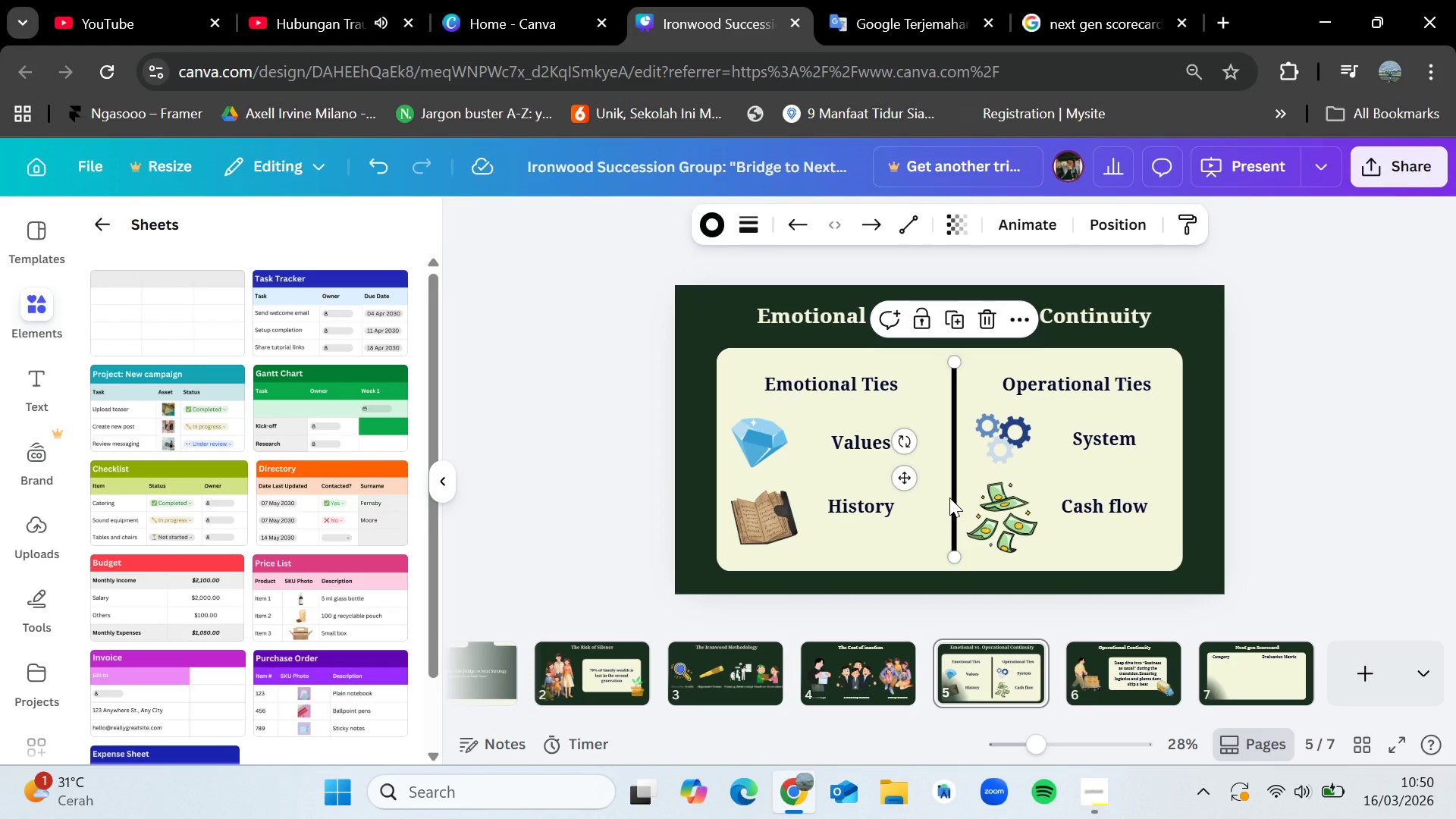 
key(Control+C)
 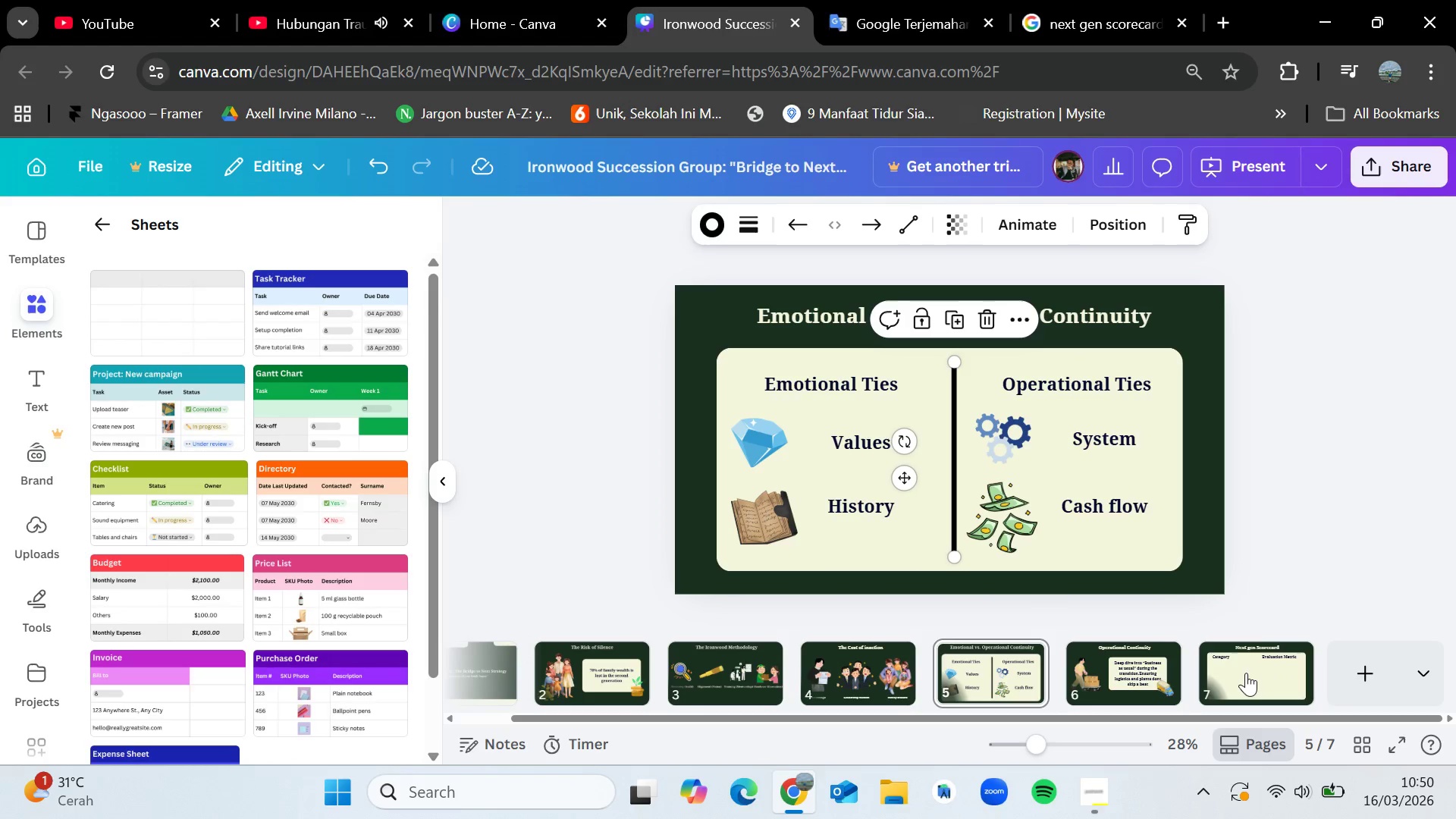 
left_click([1246, 673])
 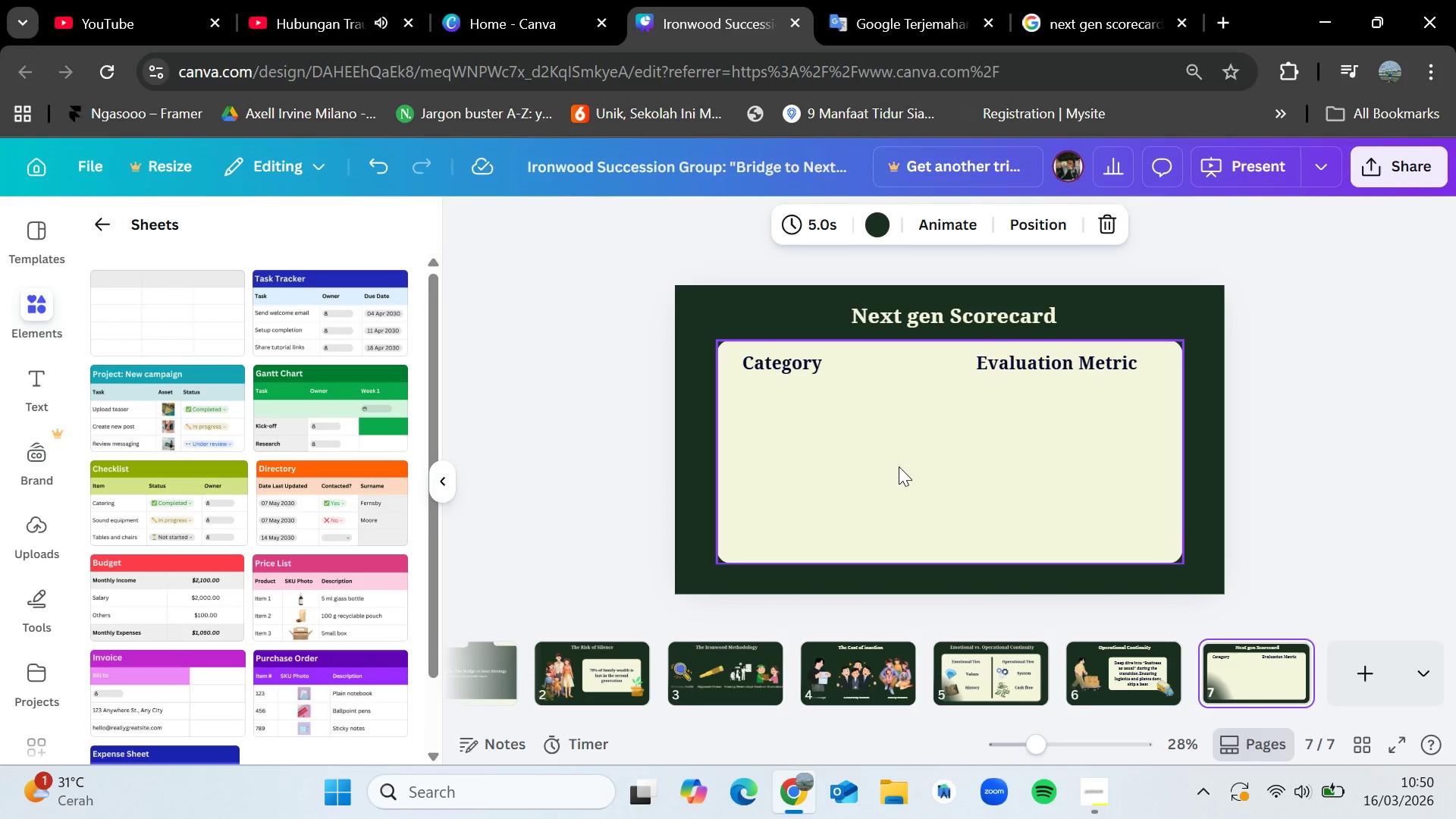 
key(Control+V)
 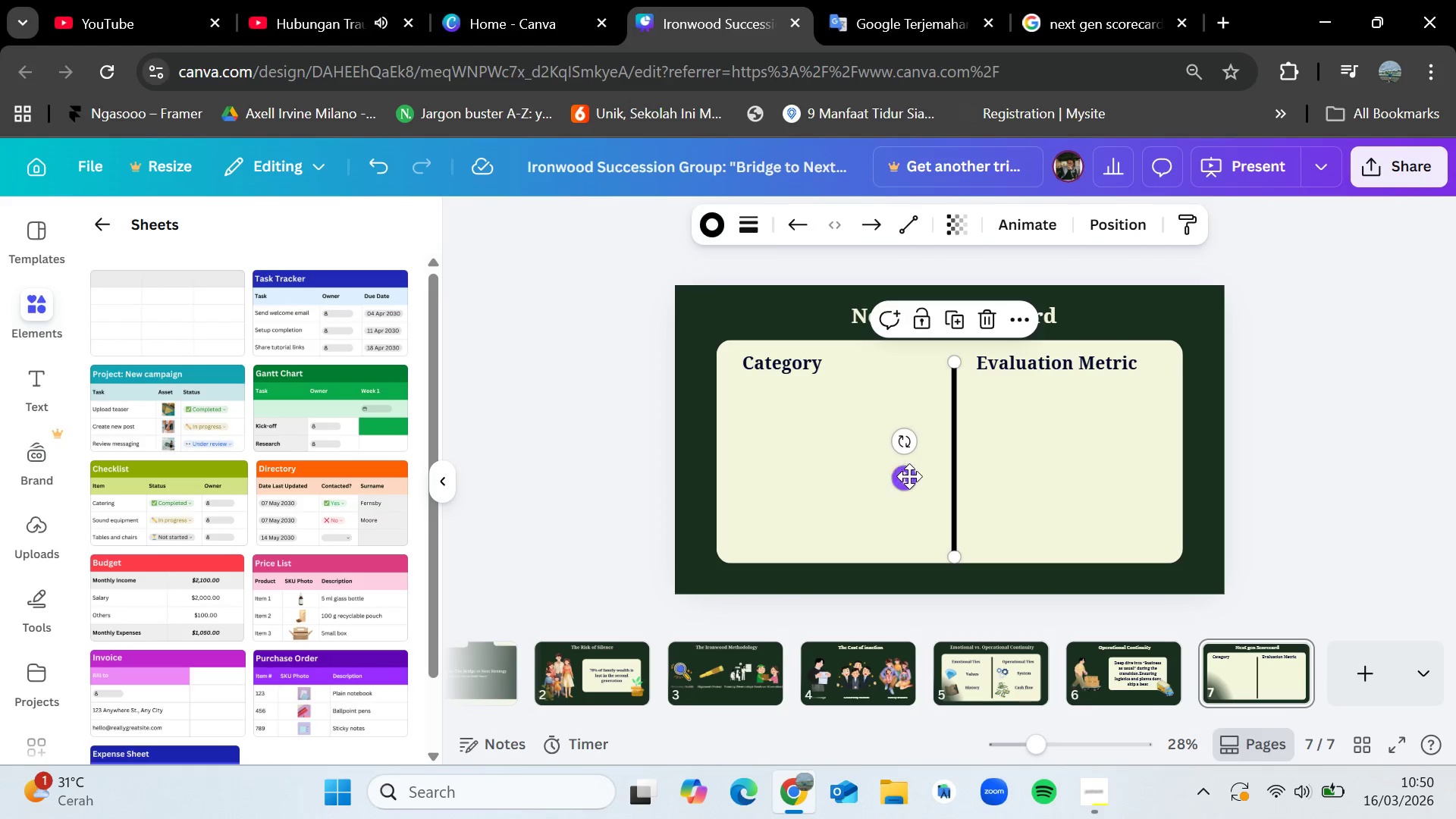 
left_click_drag(start_coordinate=[906, 476], to_coordinate=[834, 469])
 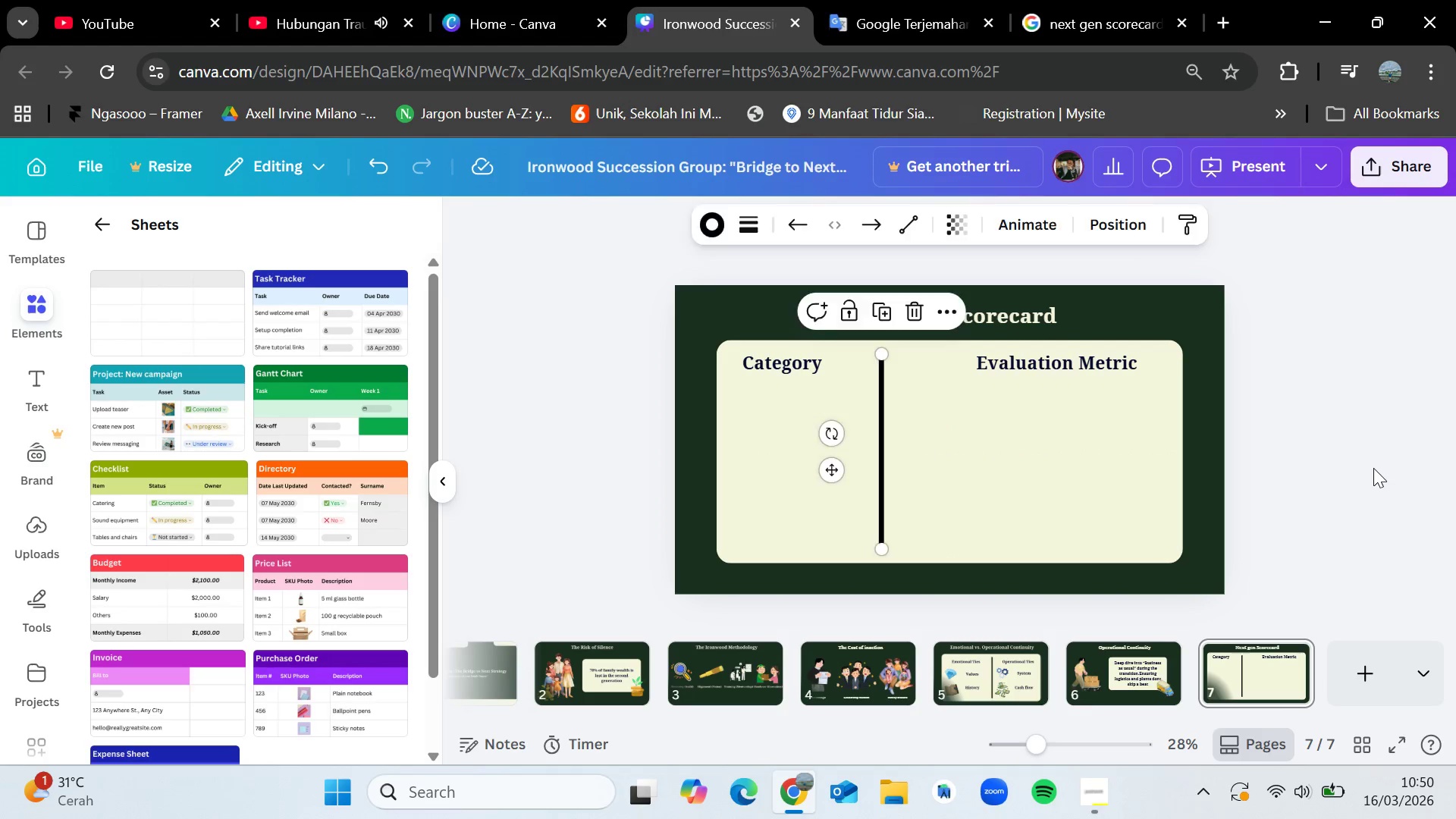 
left_click([1373, 468])
 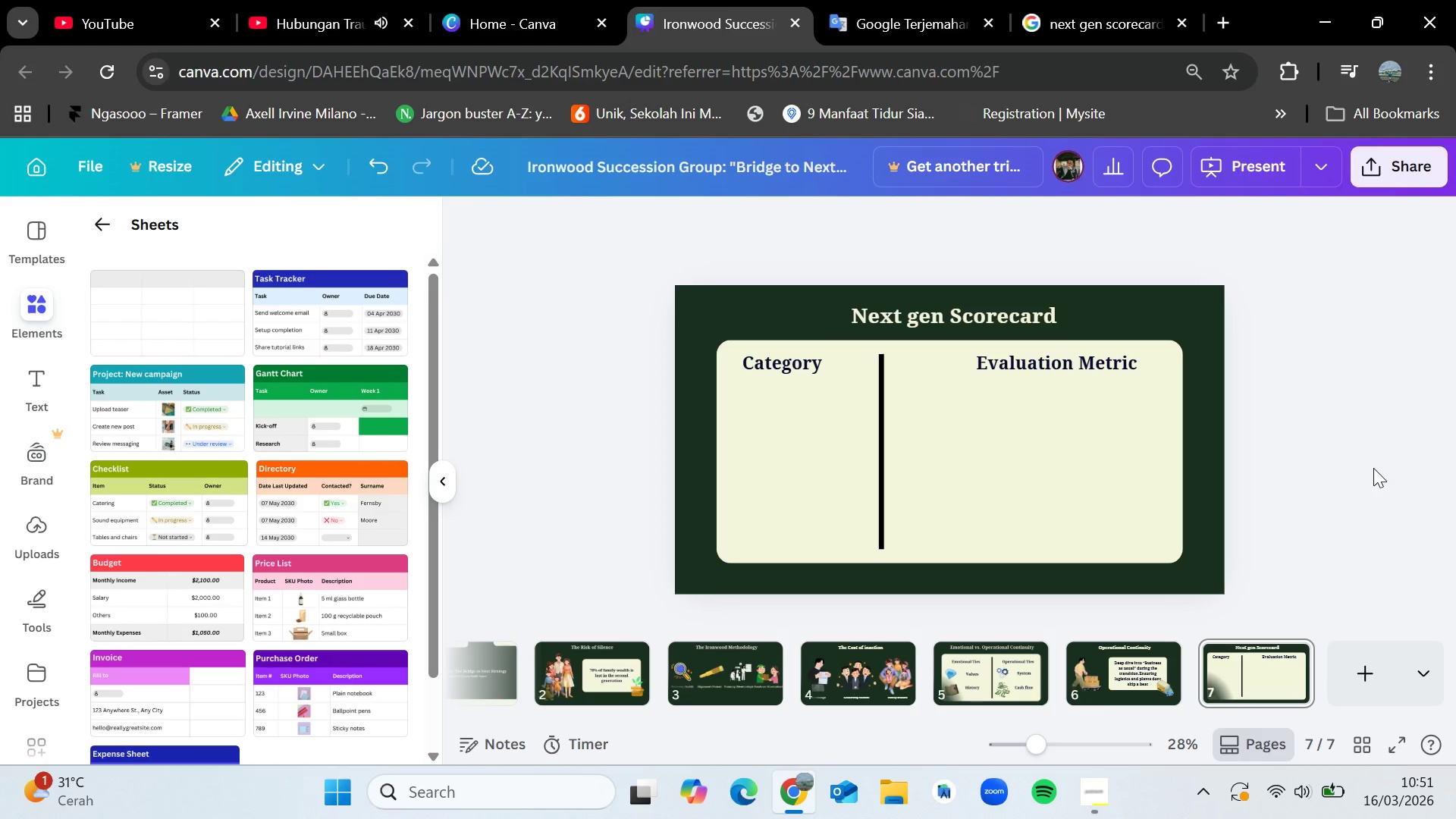 
wait(56.39)
 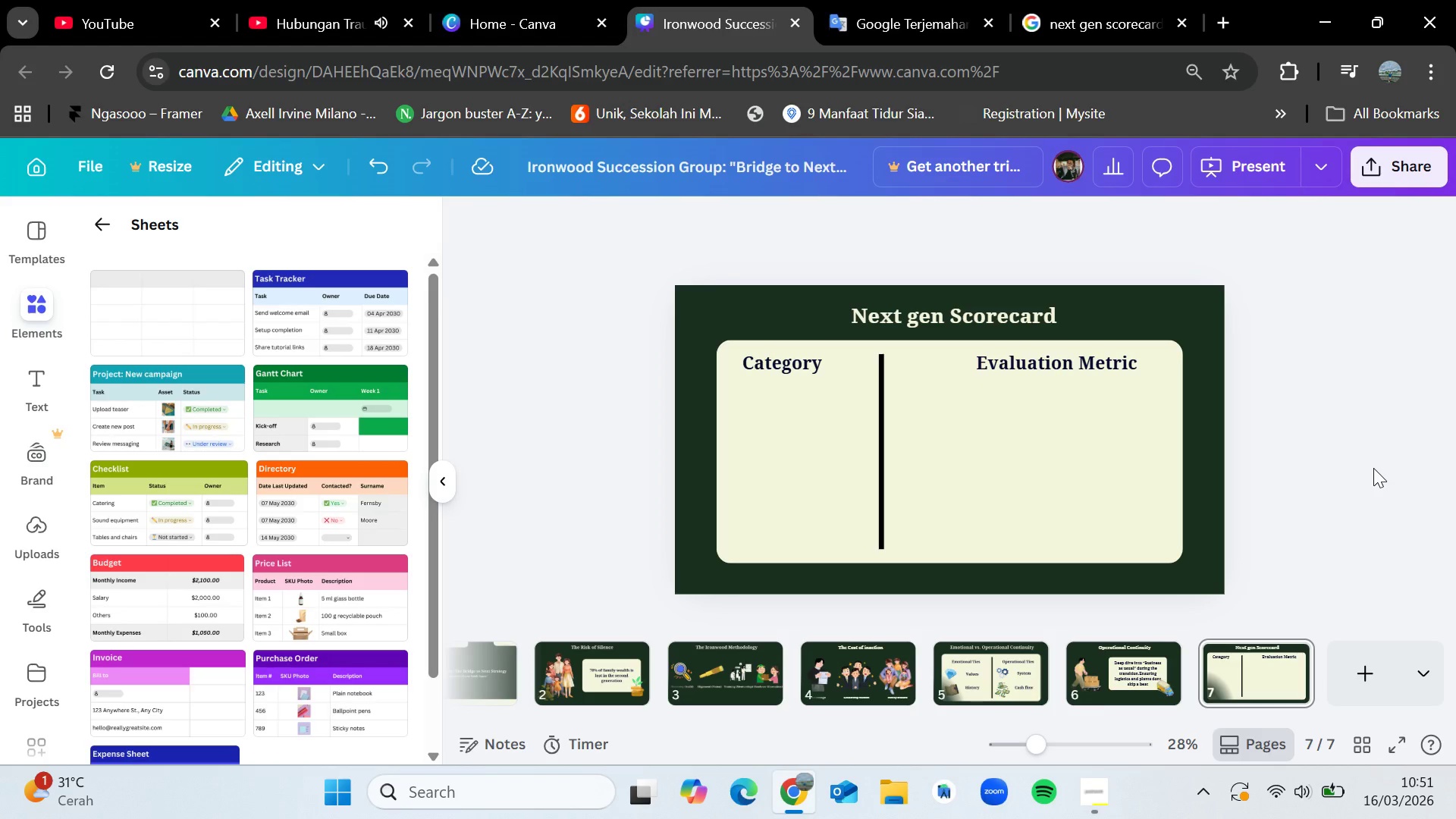 
left_click([782, 375])
 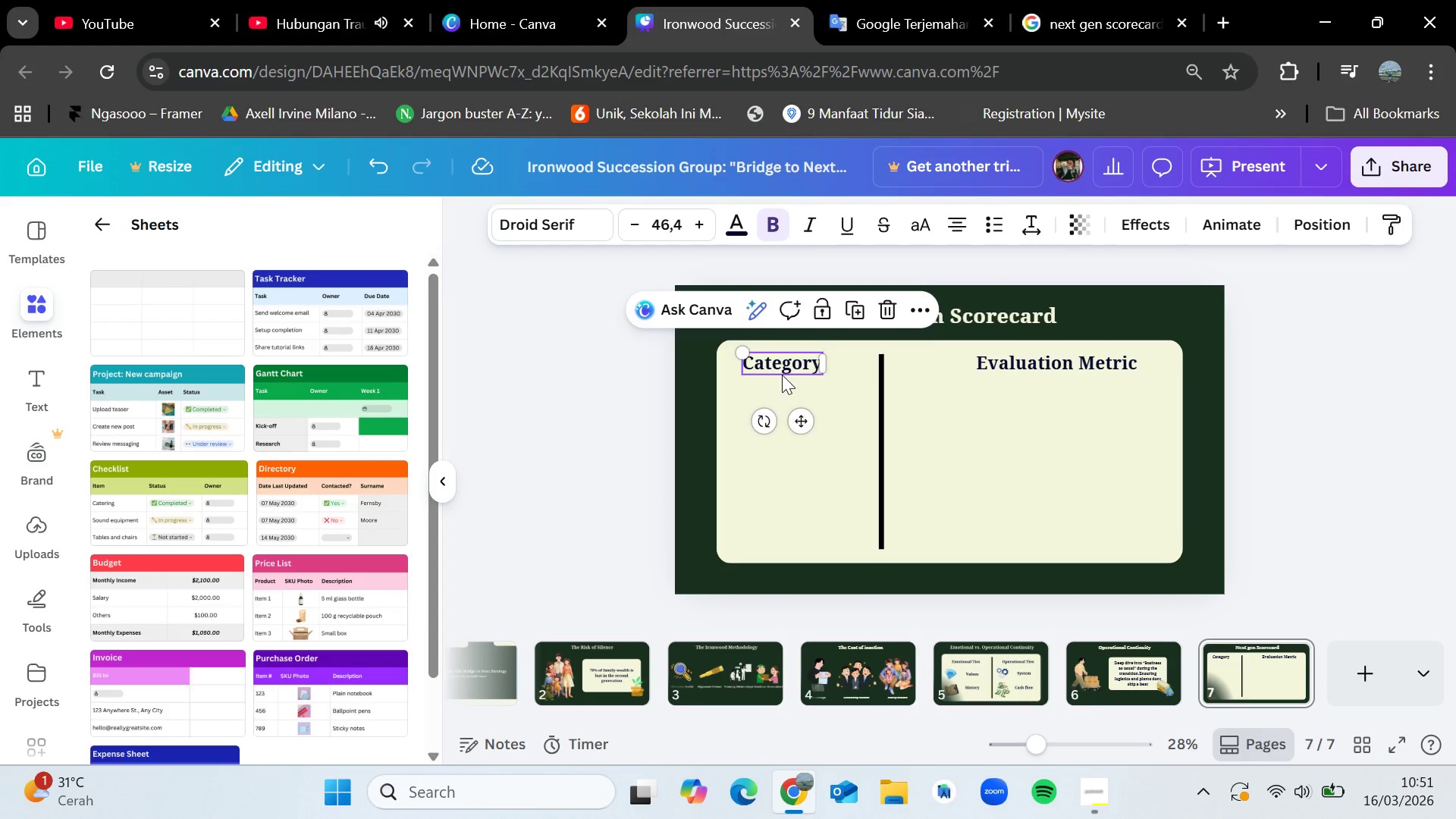 
key(Control+C)
 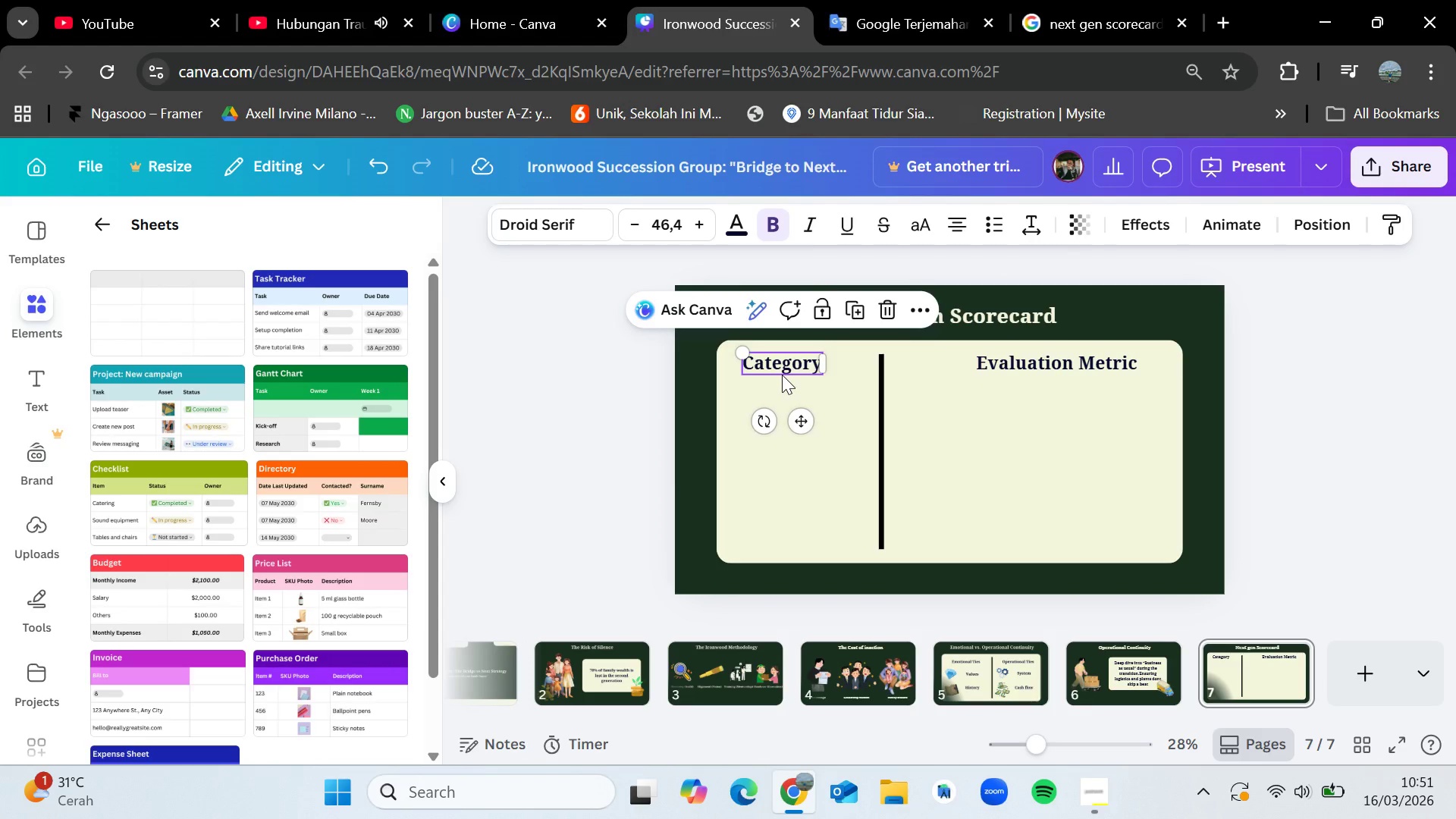 
key(Control+V)
 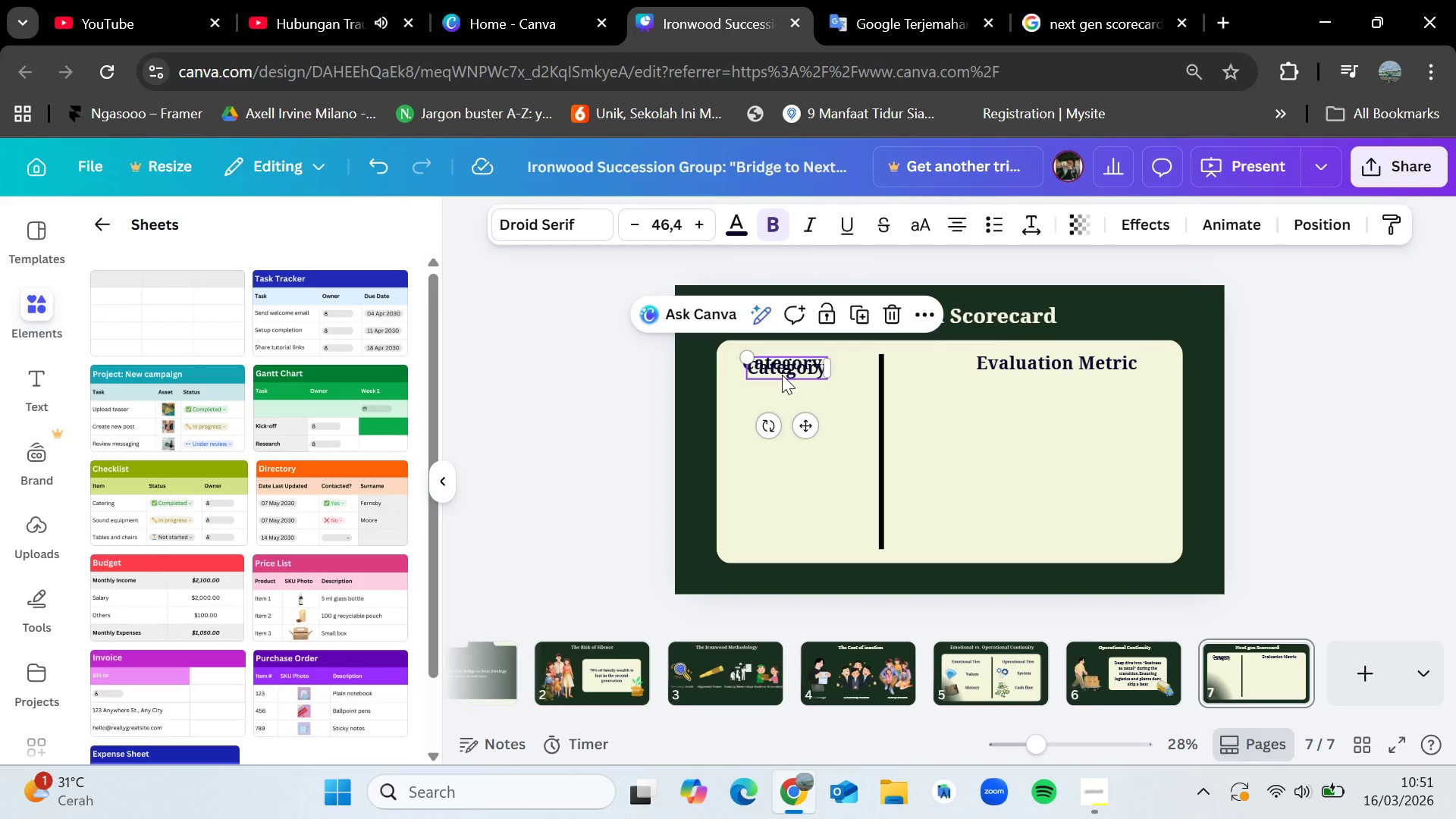 
left_click_drag(start_coordinate=[782, 375], to_coordinate=[775, 406])
 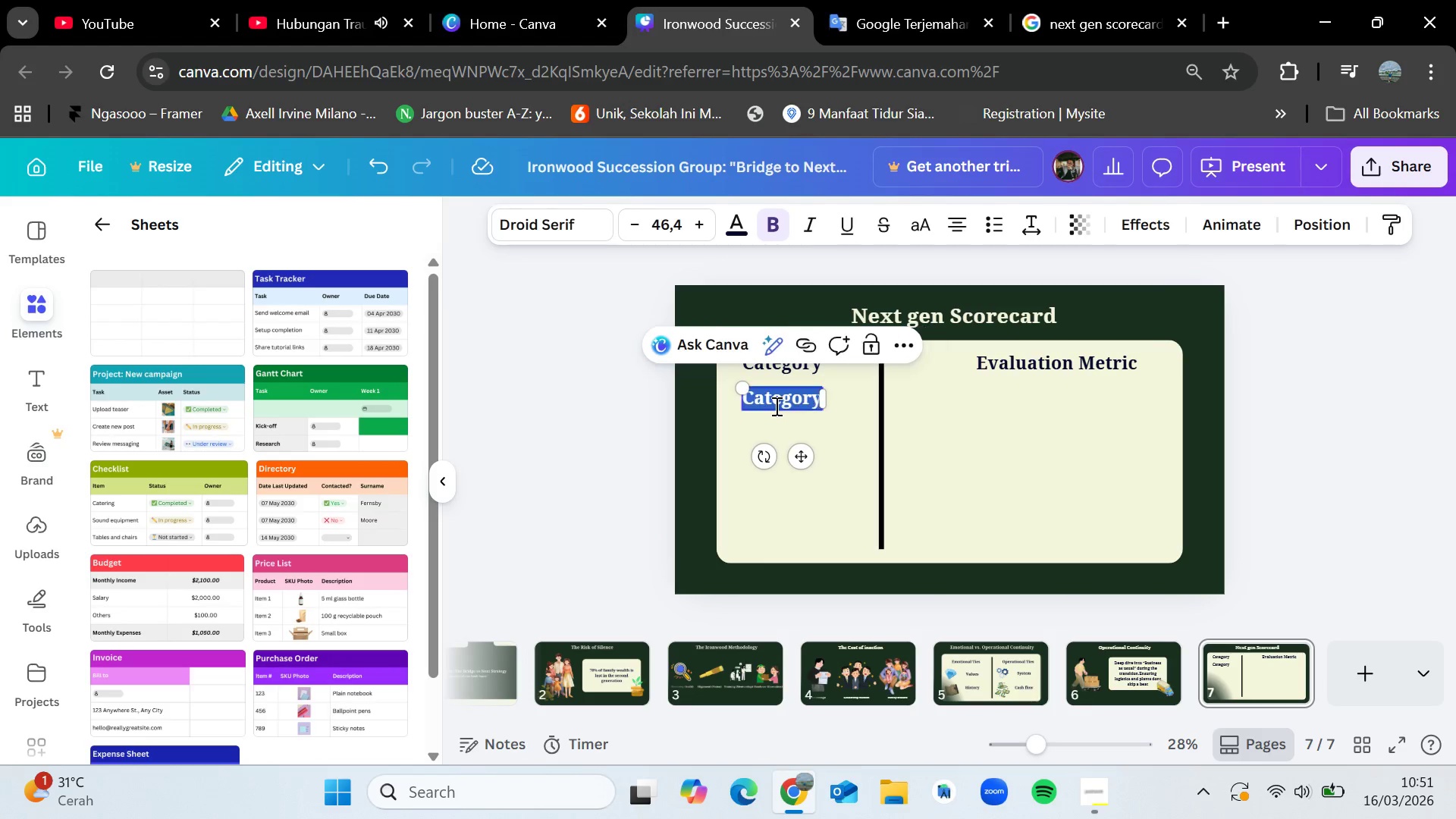 
double_click([775, 406])
 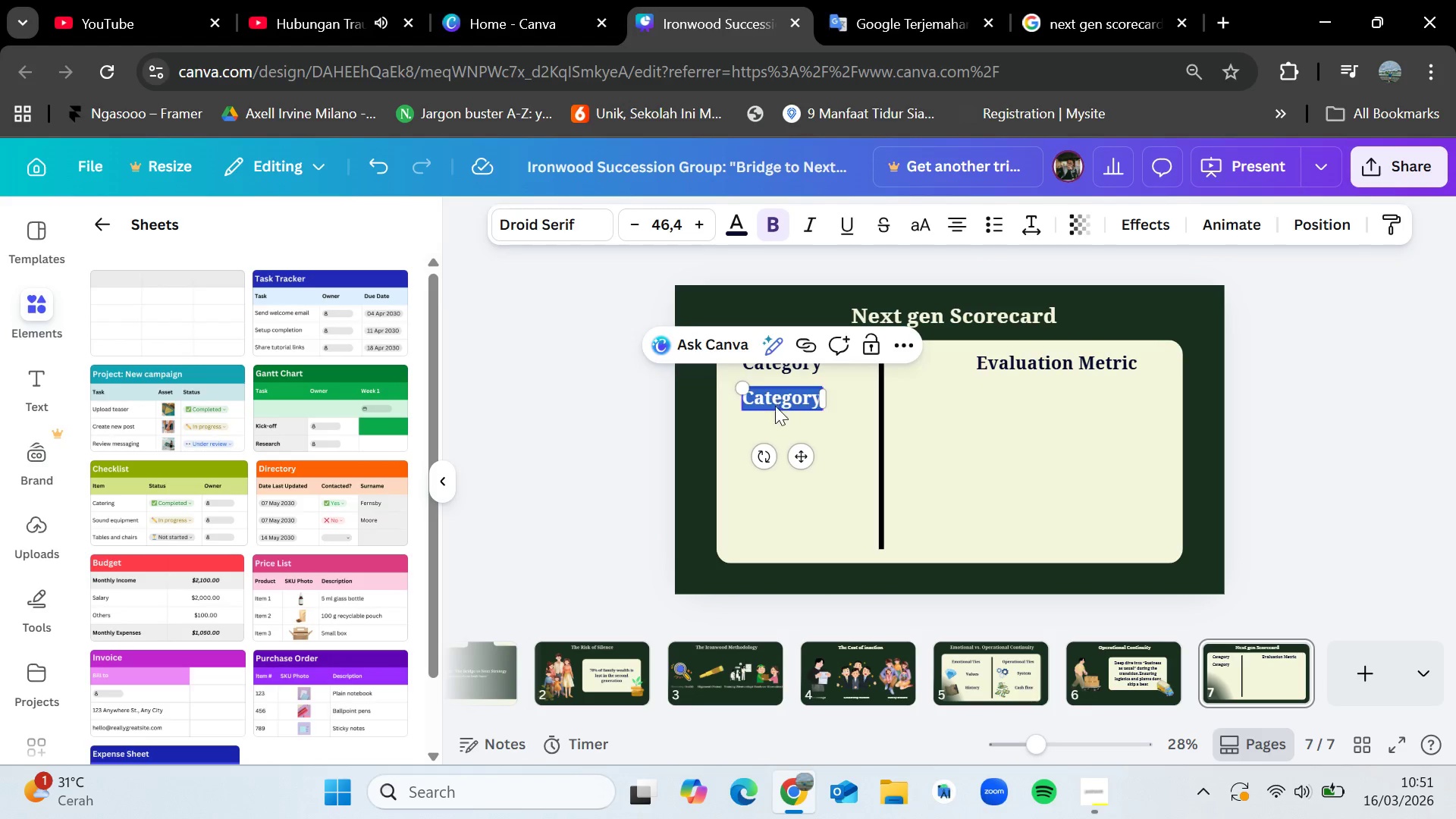 
key(Backspace)
type(Techinca)
key(Backspace)
key(Backspace)
key(Backspace)
key(Backspace)
type(nical competence)
 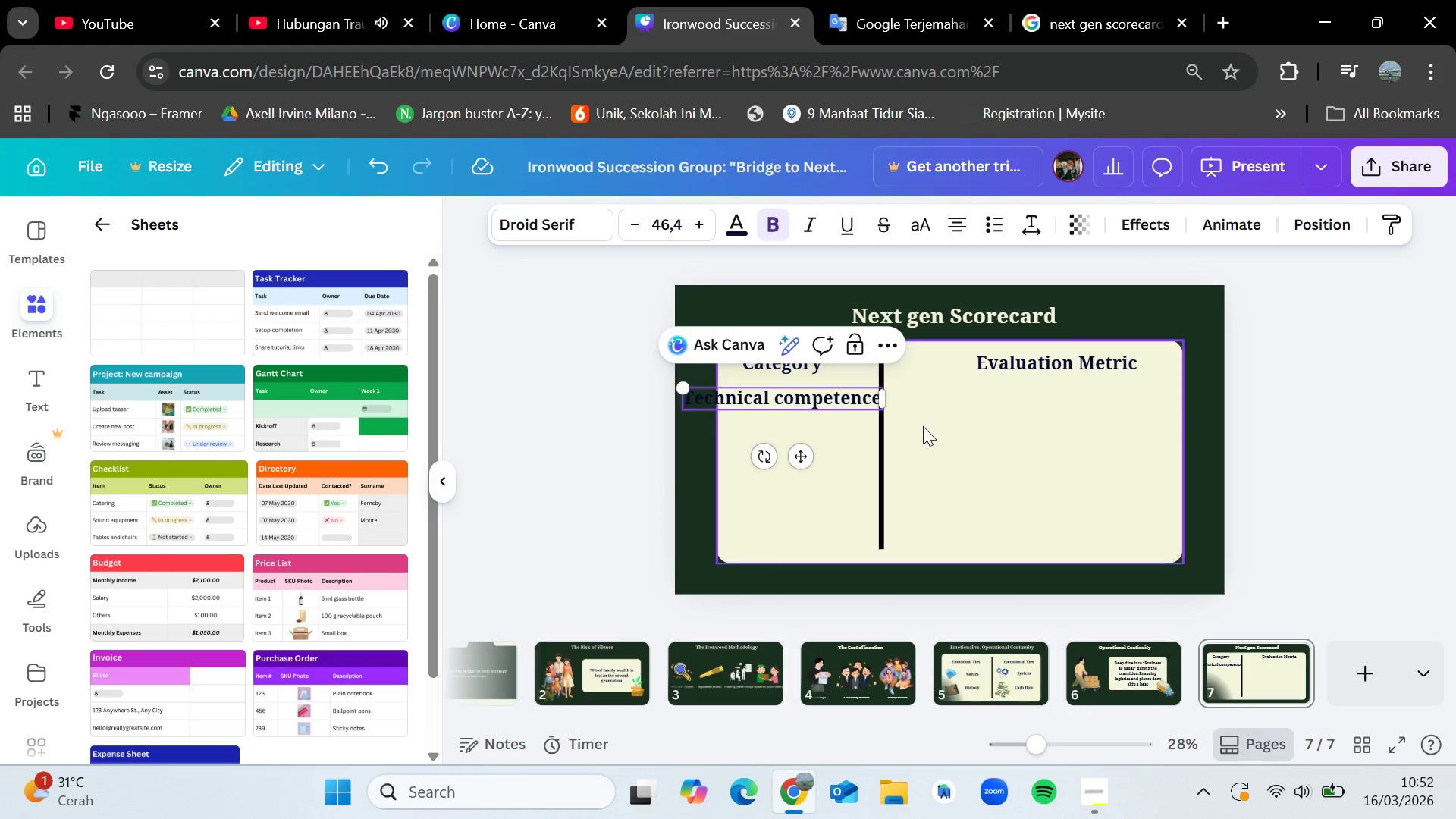 
left_click([1043, 441])
 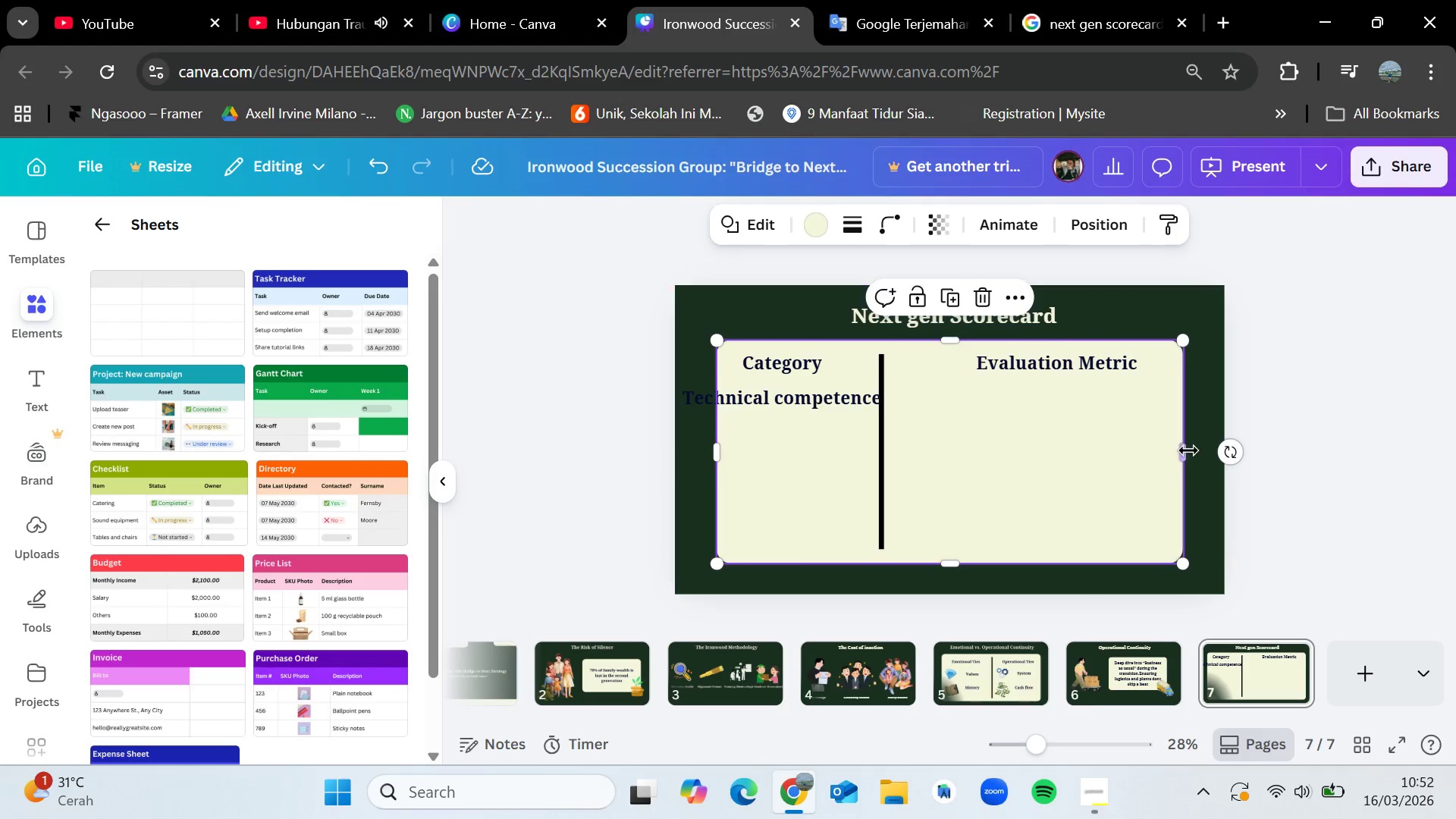 
left_click_drag(start_coordinate=[1185, 449], to_coordinate=[1216, 451])
 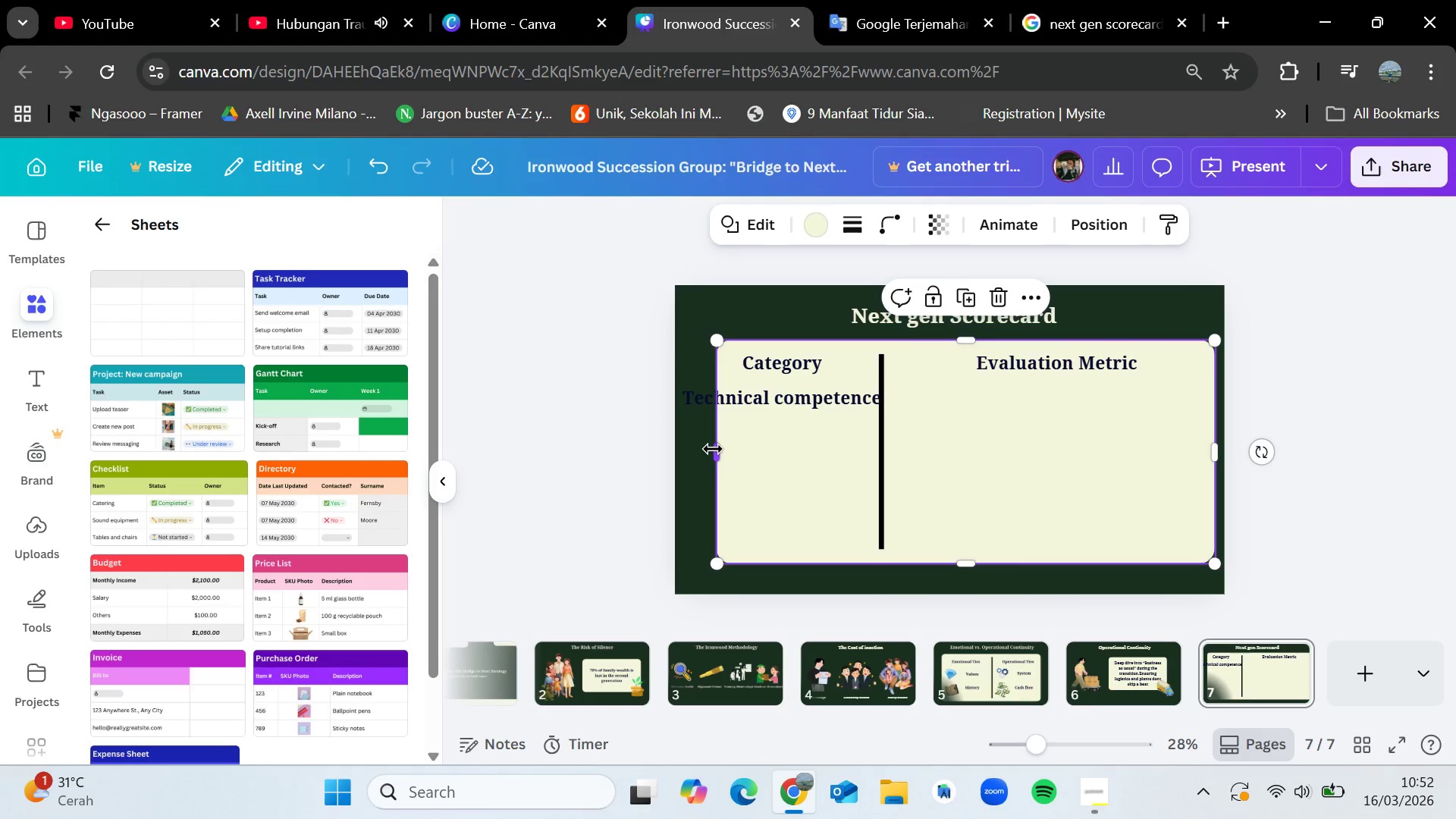 
left_click_drag(start_coordinate=[713, 449], to_coordinate=[692, 450])
 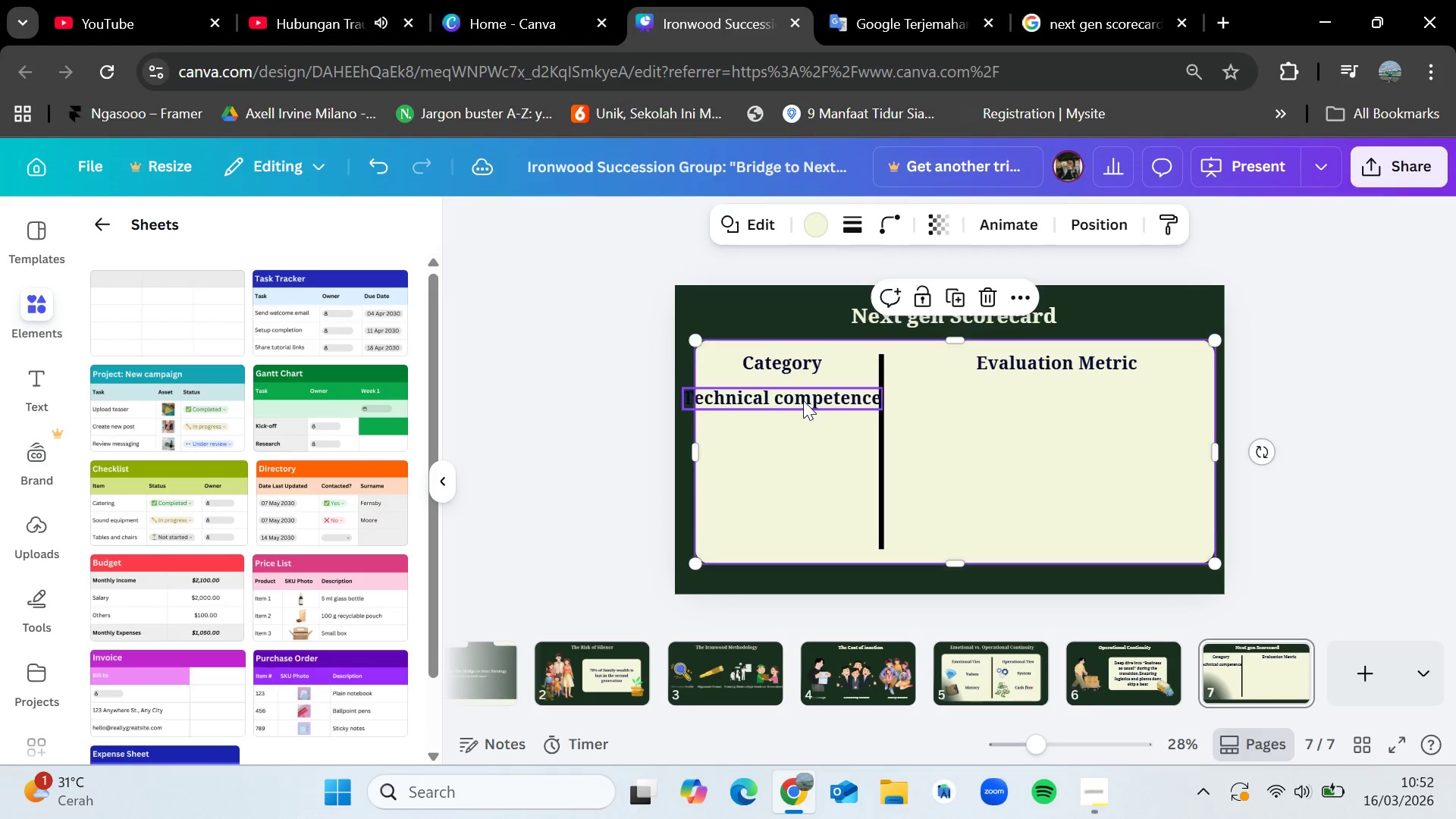 
left_click([803, 400])
 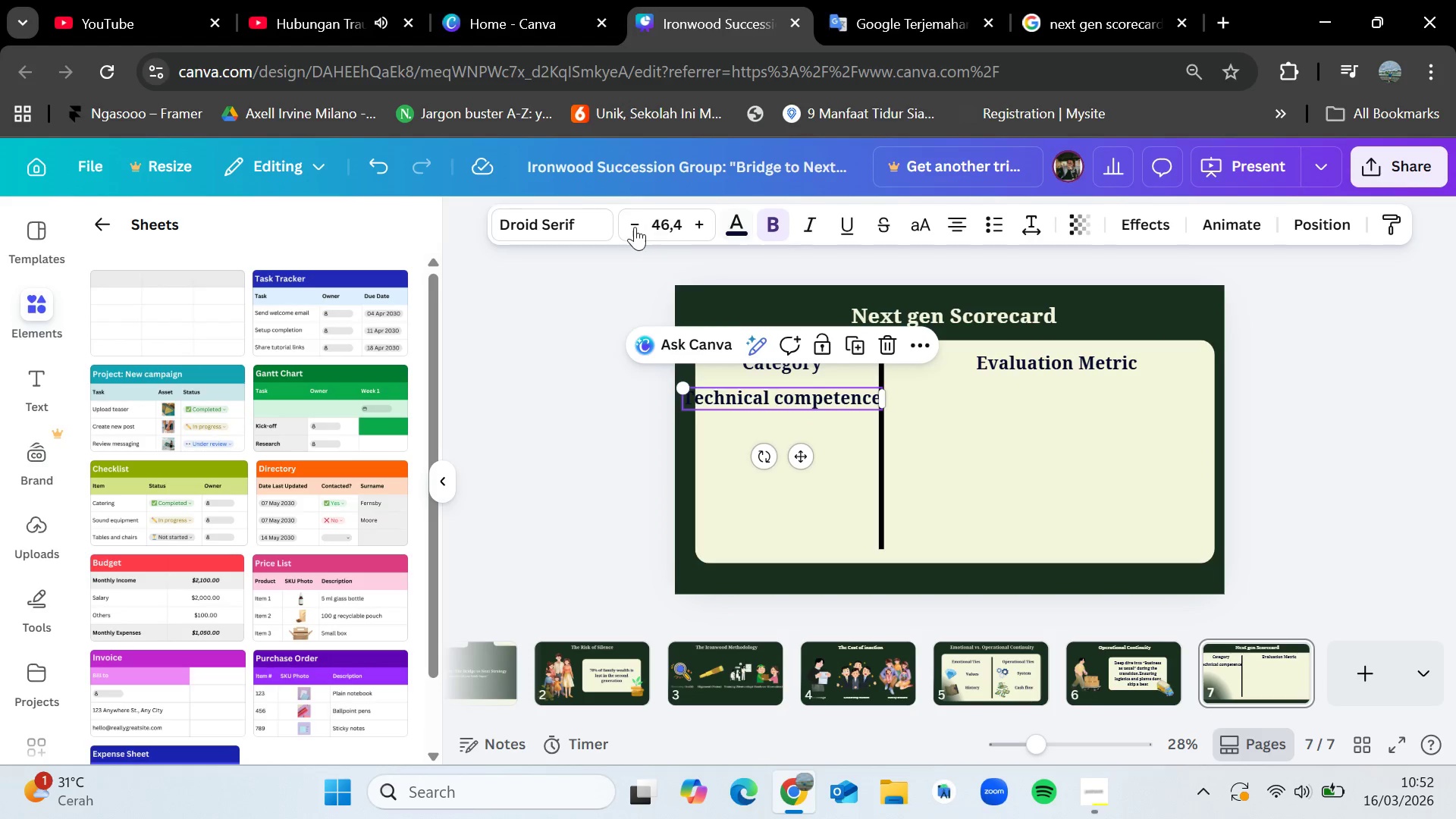 
double_click([632, 225])
 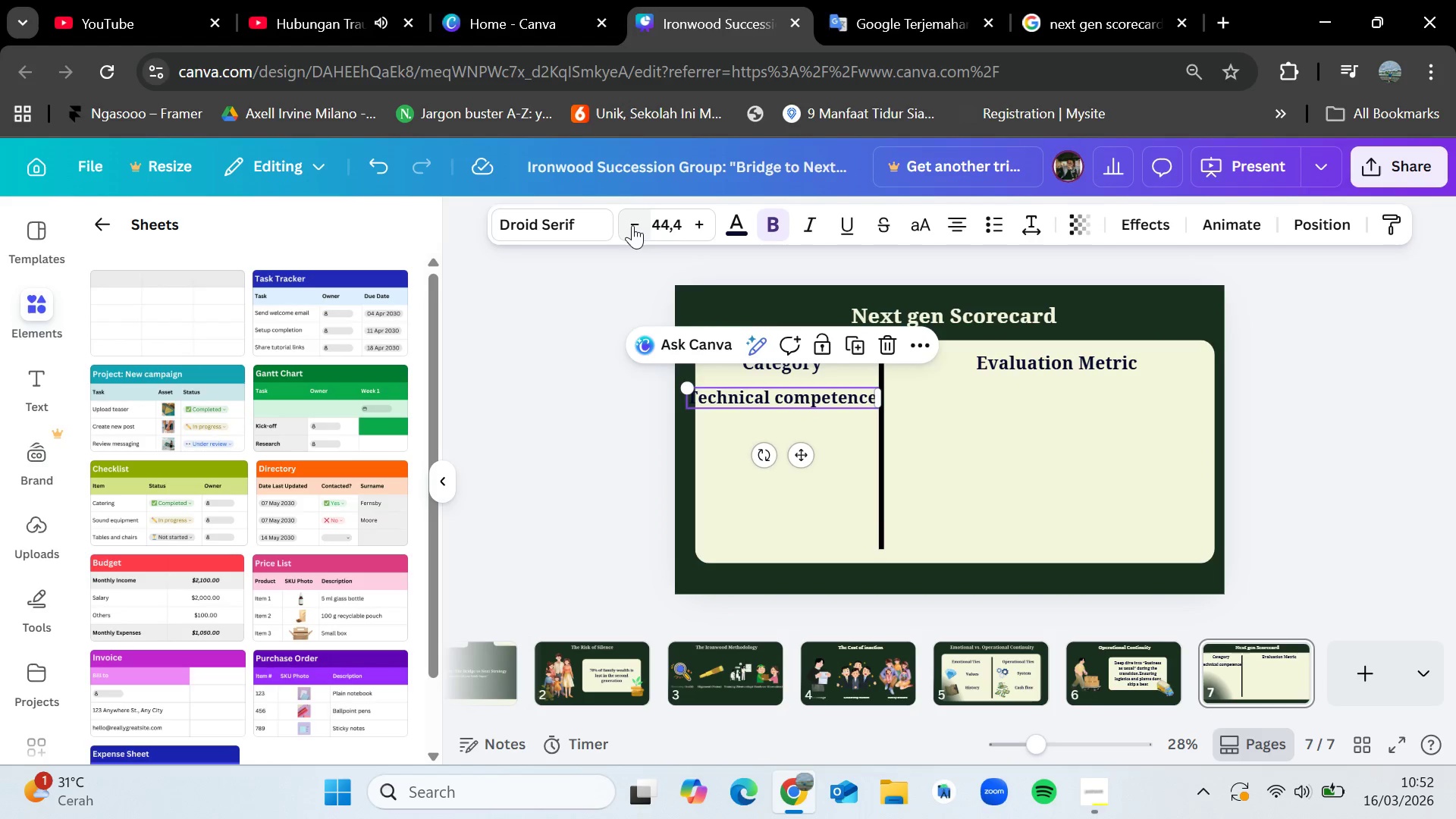 
triple_click([632, 225])
 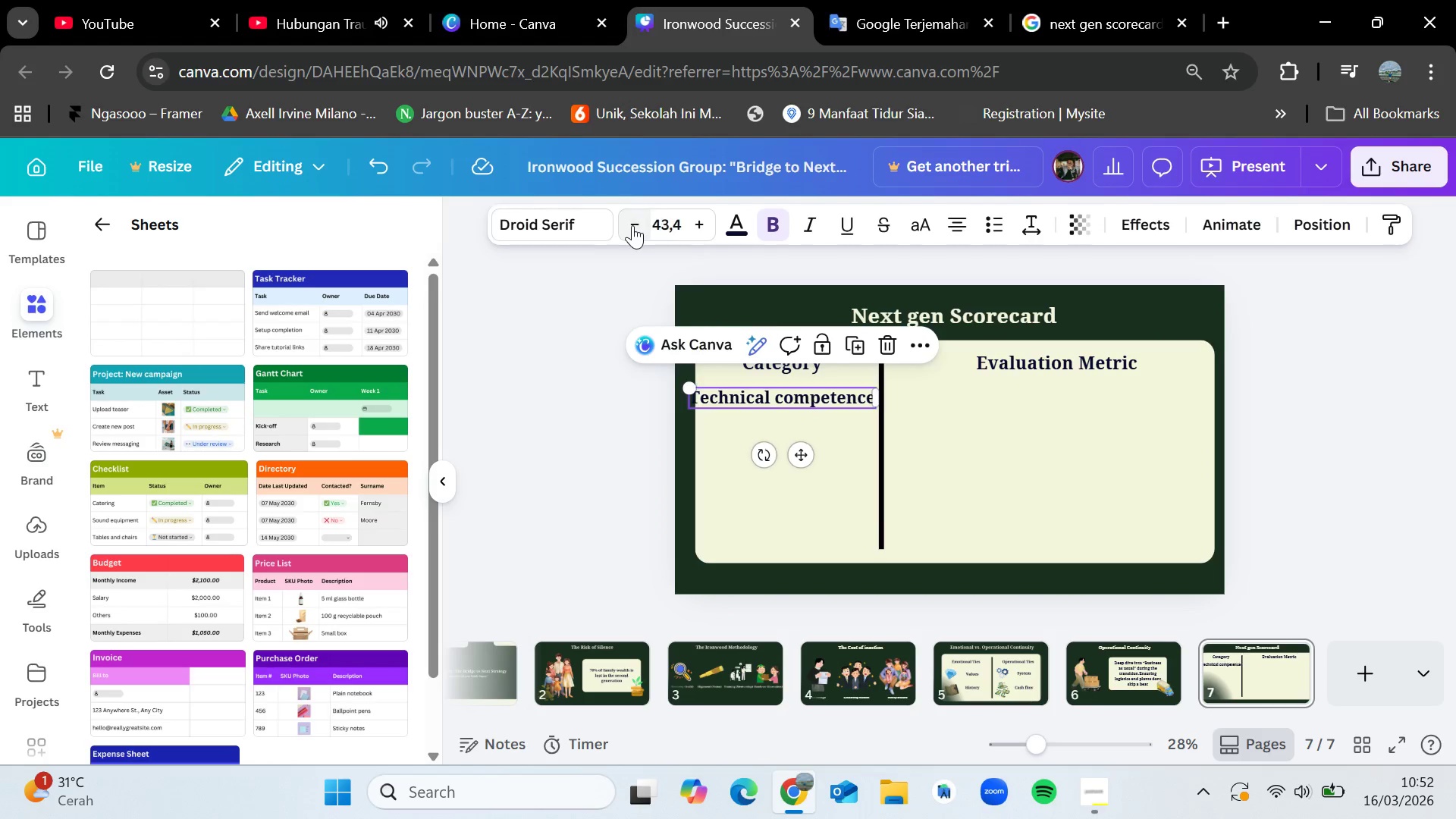 
triple_click([632, 225])
 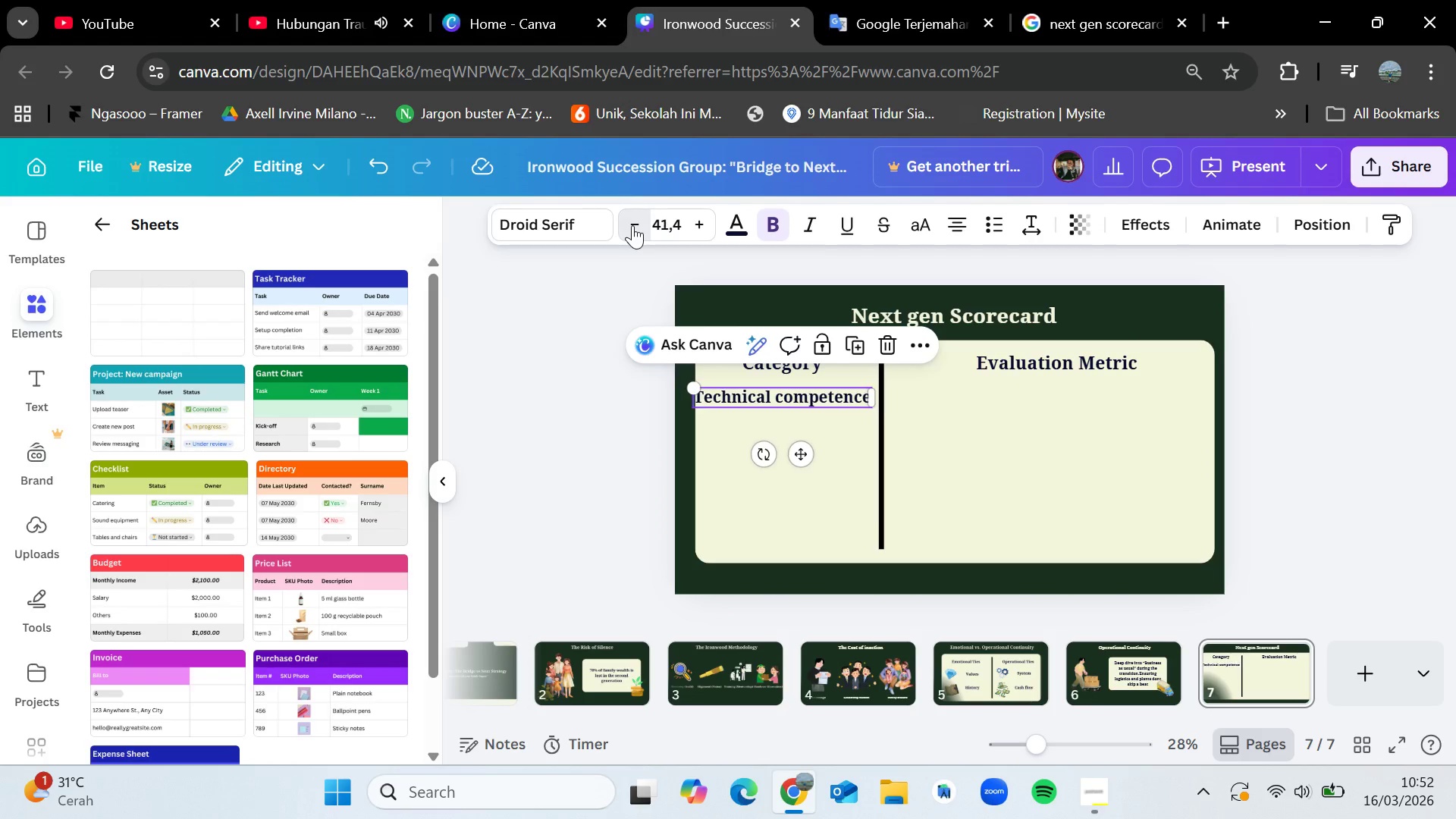 
triple_click([632, 225])
 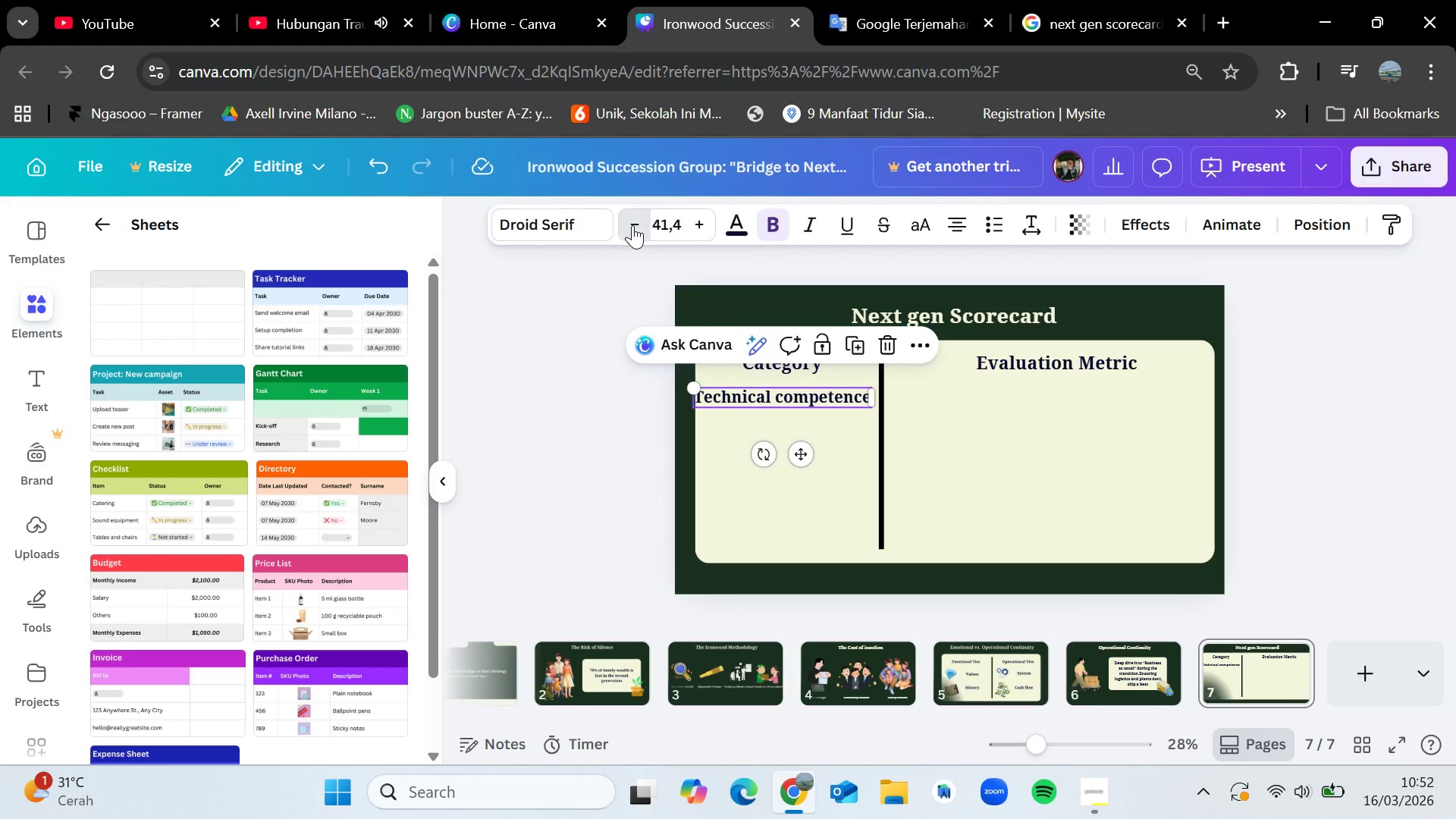 
triple_click([632, 225])
 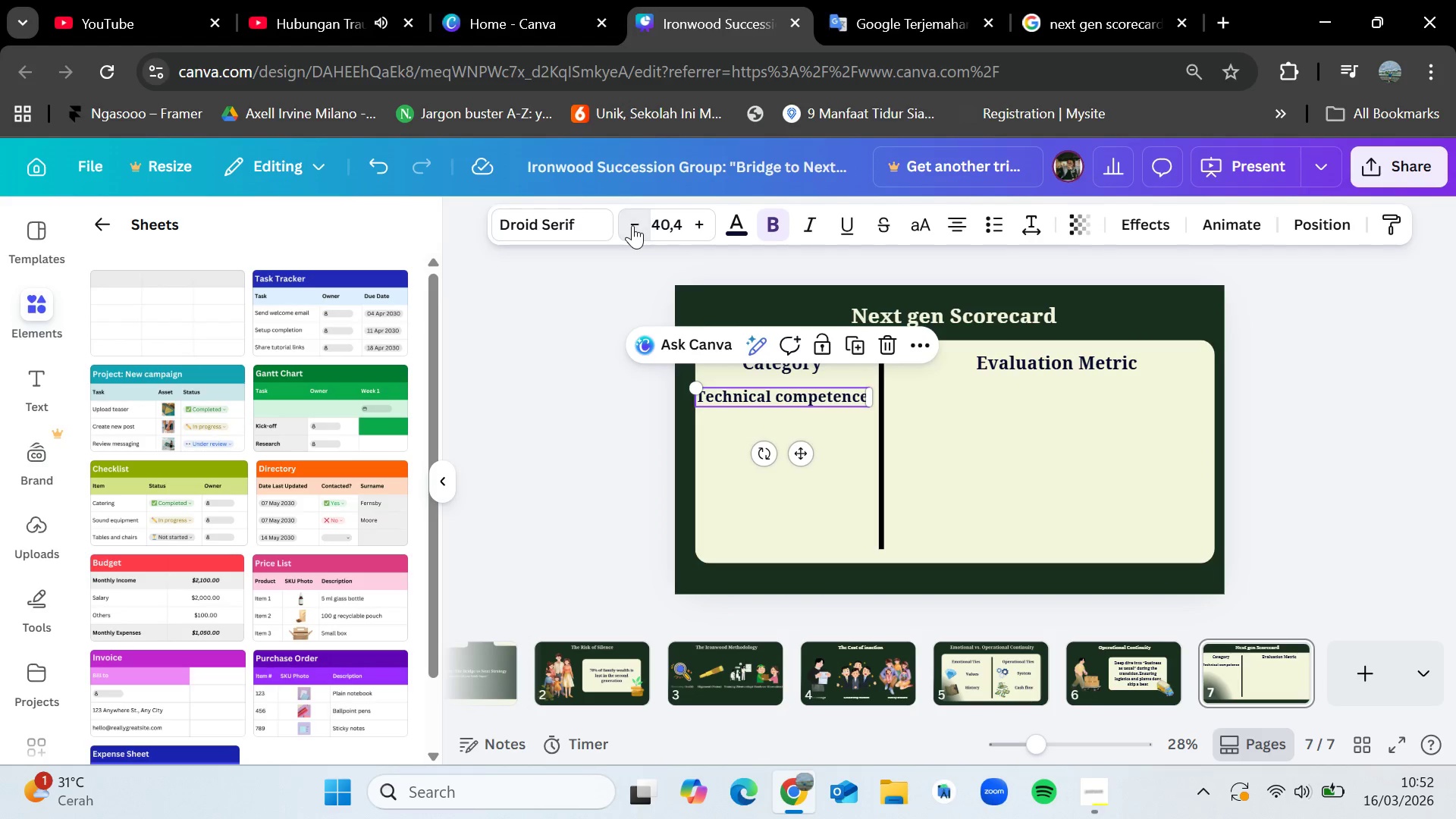 
triple_click([632, 225])
 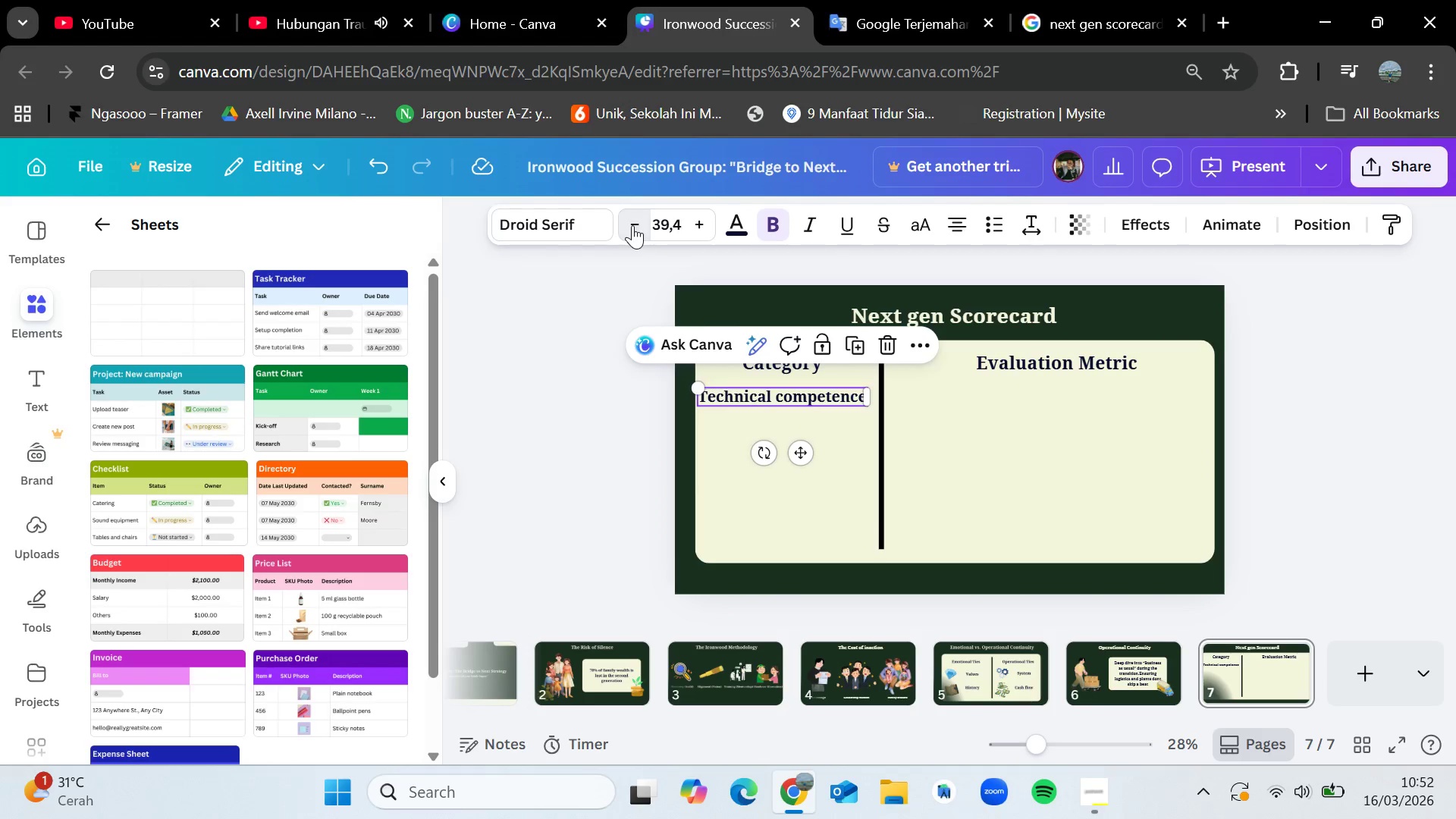 
triple_click([632, 225])
 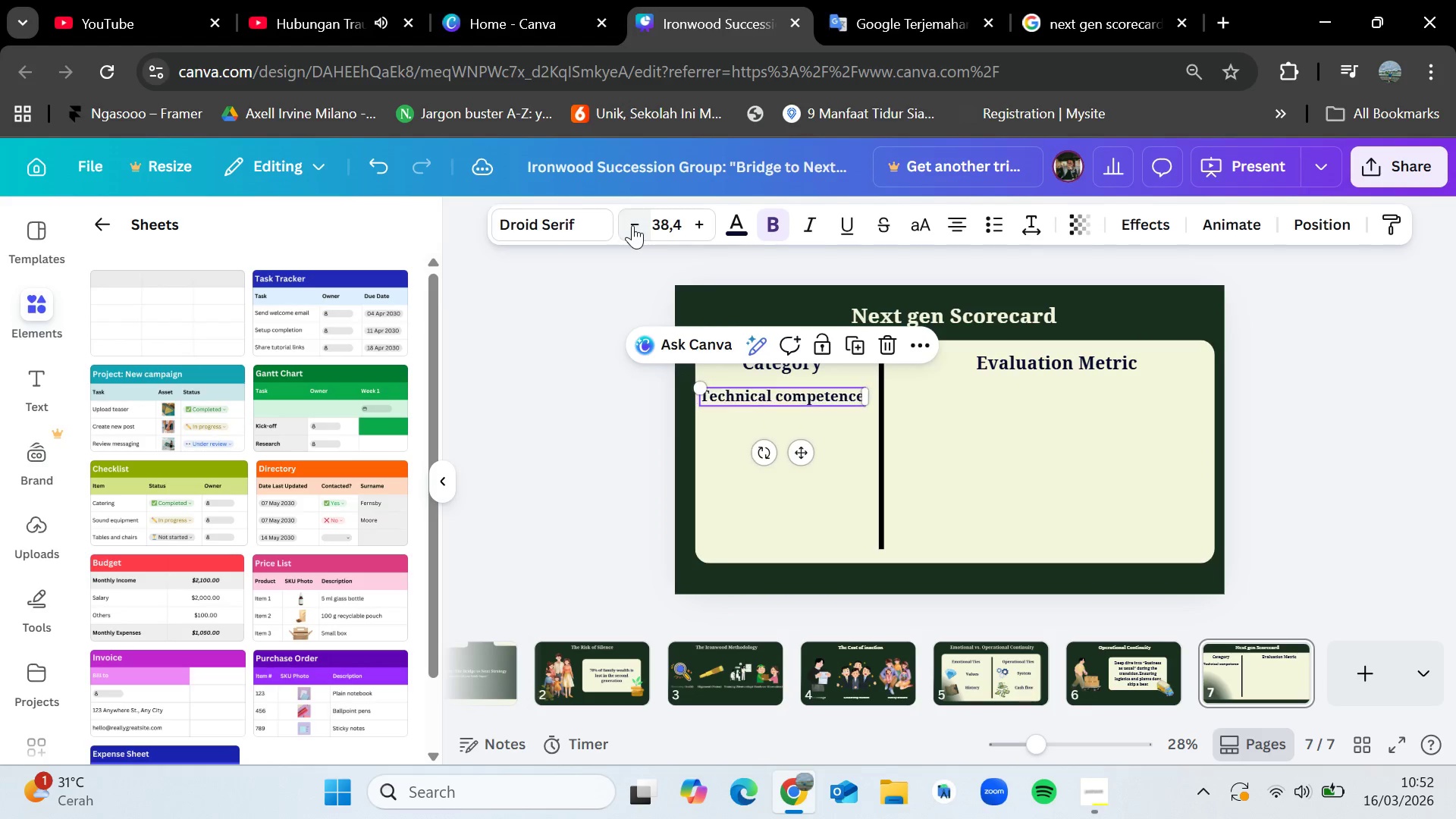 
triple_click([632, 225])
 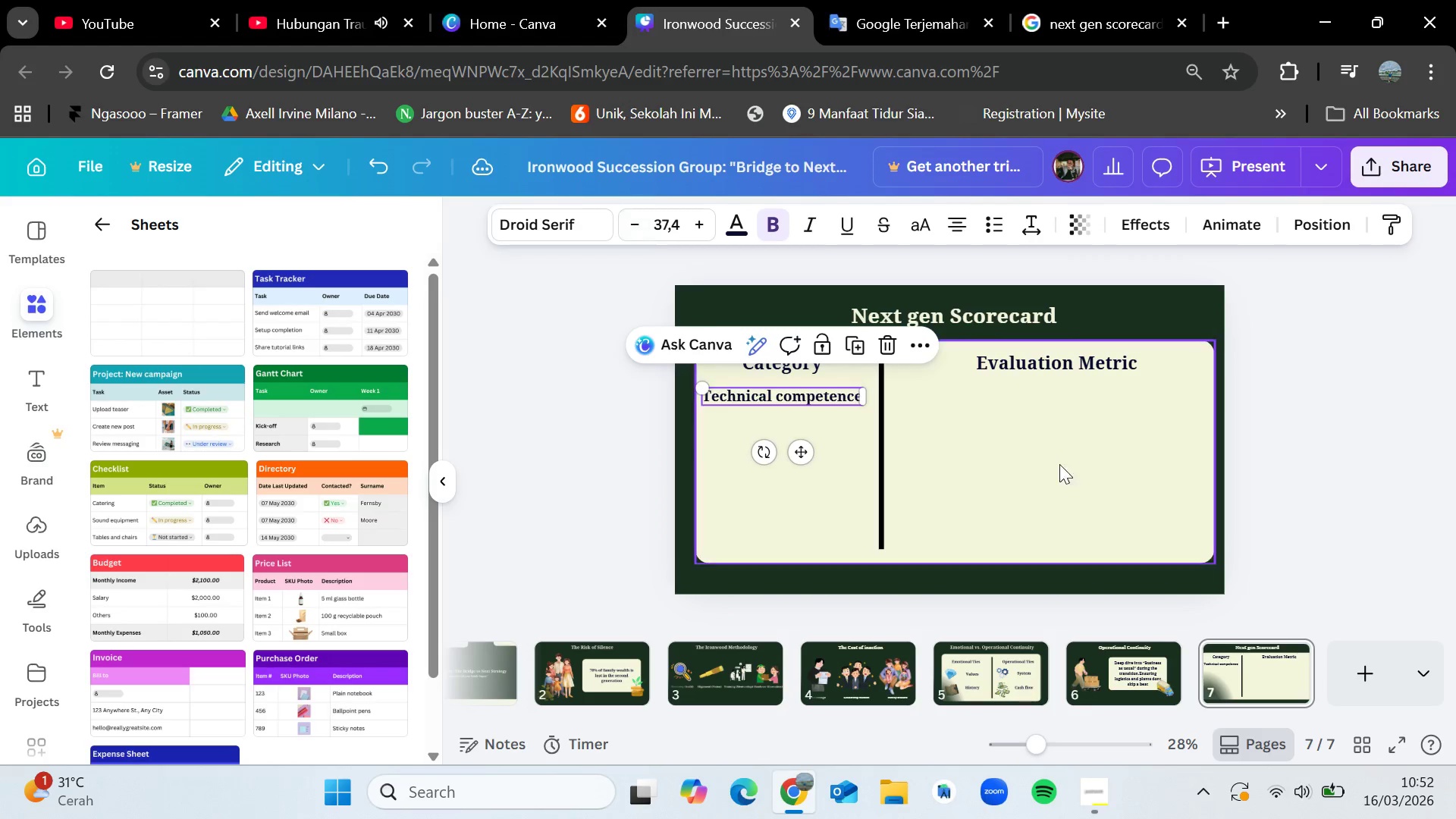 
left_click([1065, 473])
 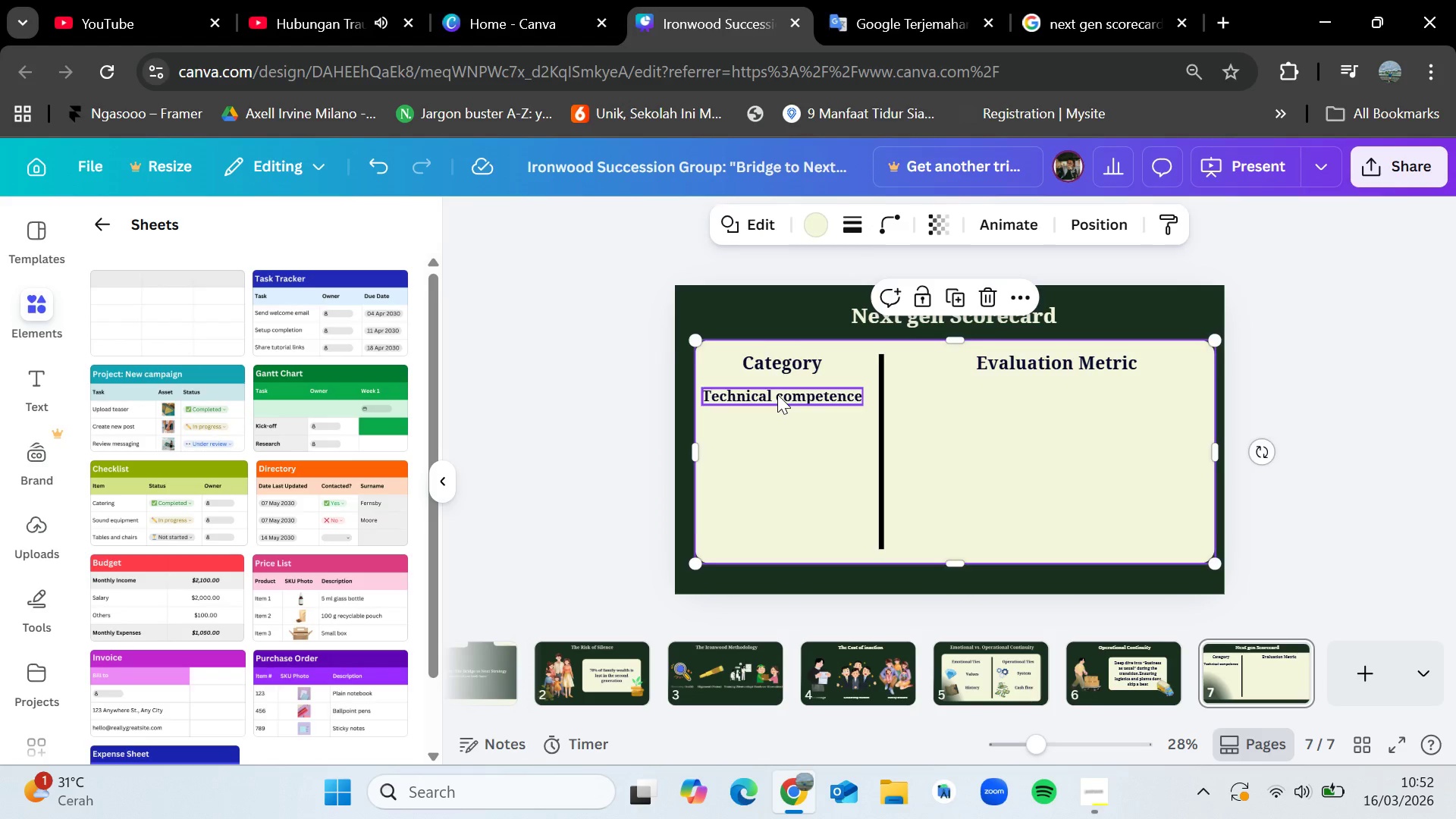 
left_click_drag(start_coordinate=[777, 394], to_coordinate=[780, 400])
 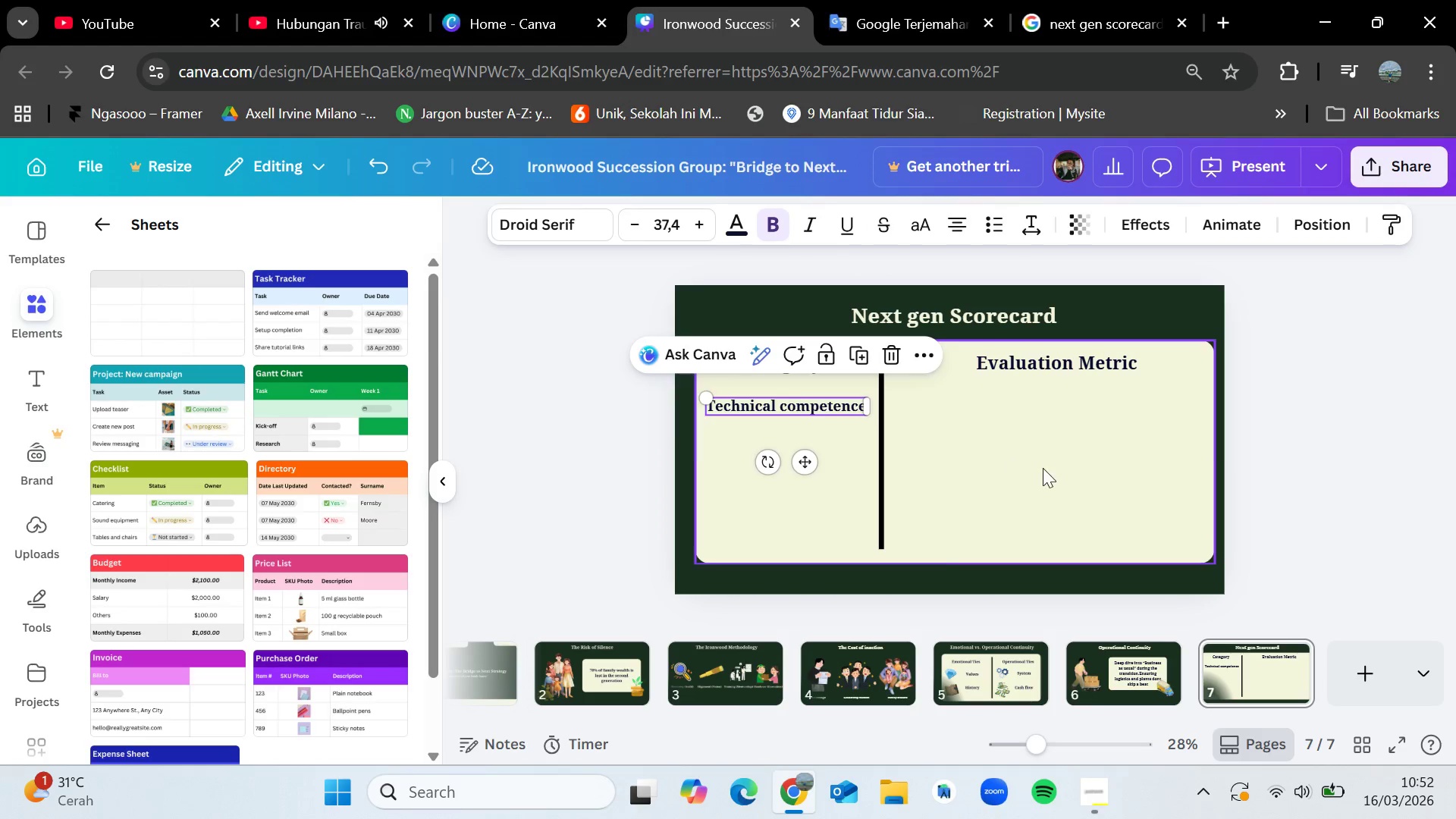 
left_click([1043, 468])
 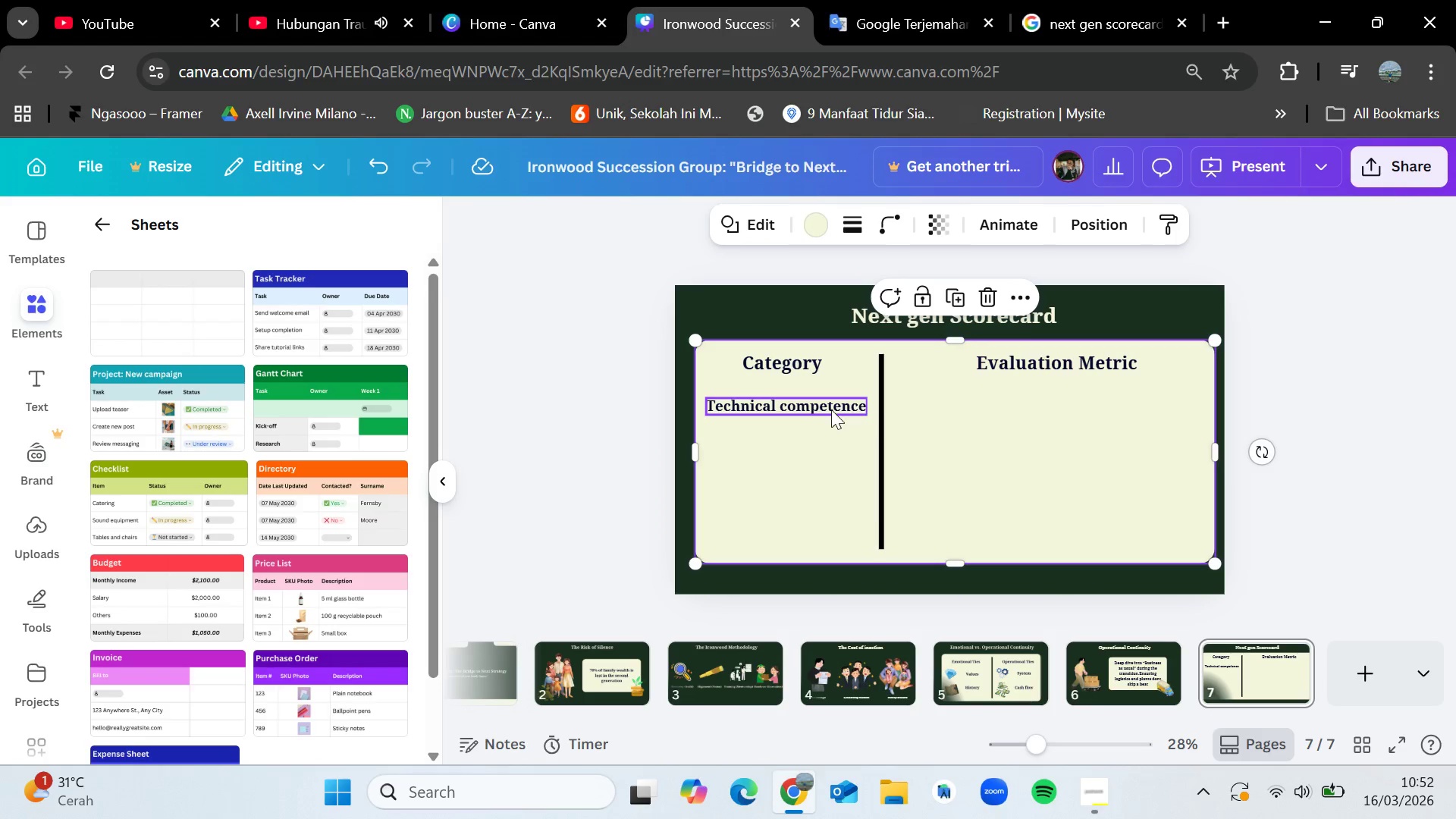 
left_click([830, 409])
 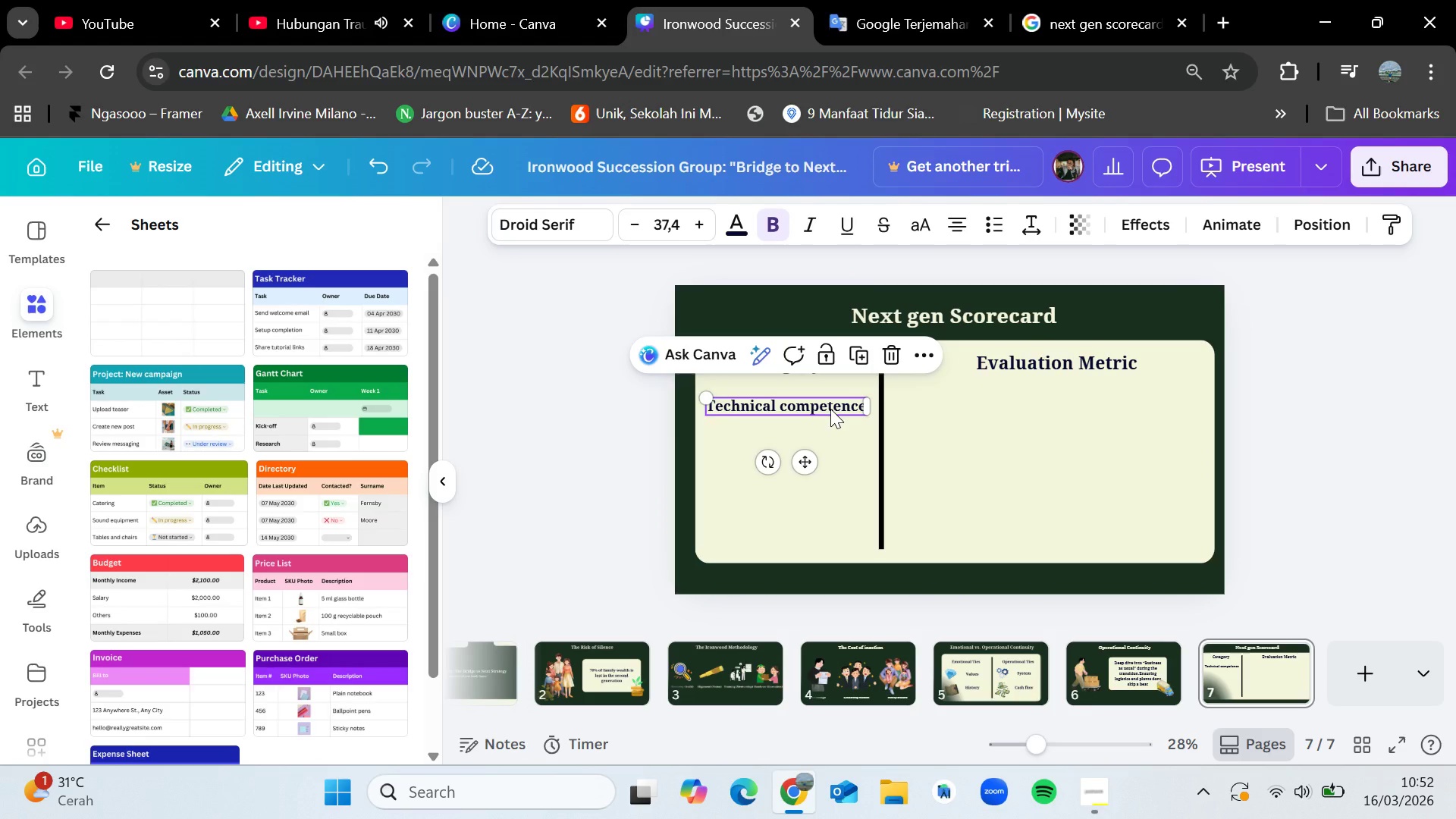 
key(Control+C)
 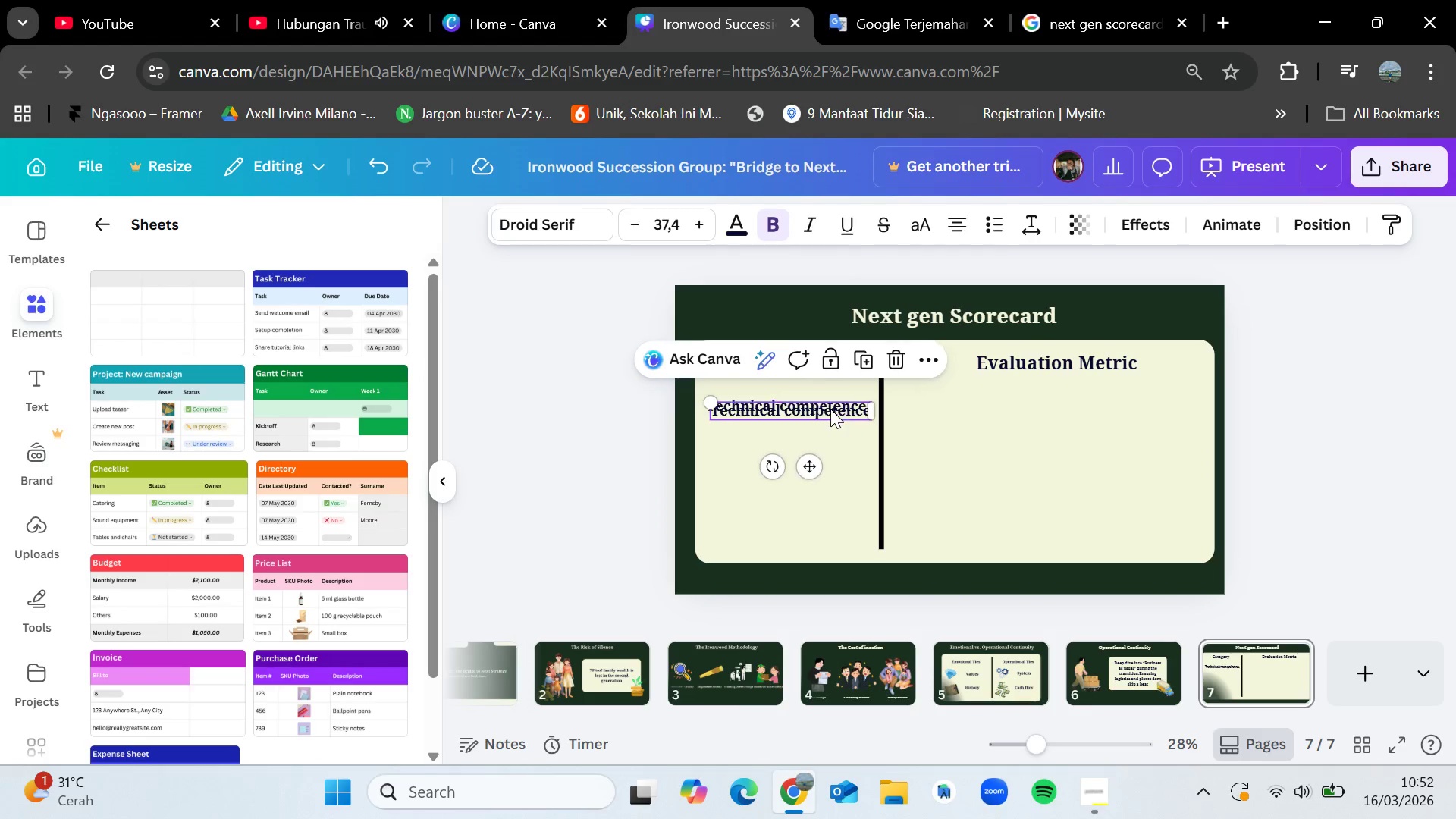 
key(Control+V)
 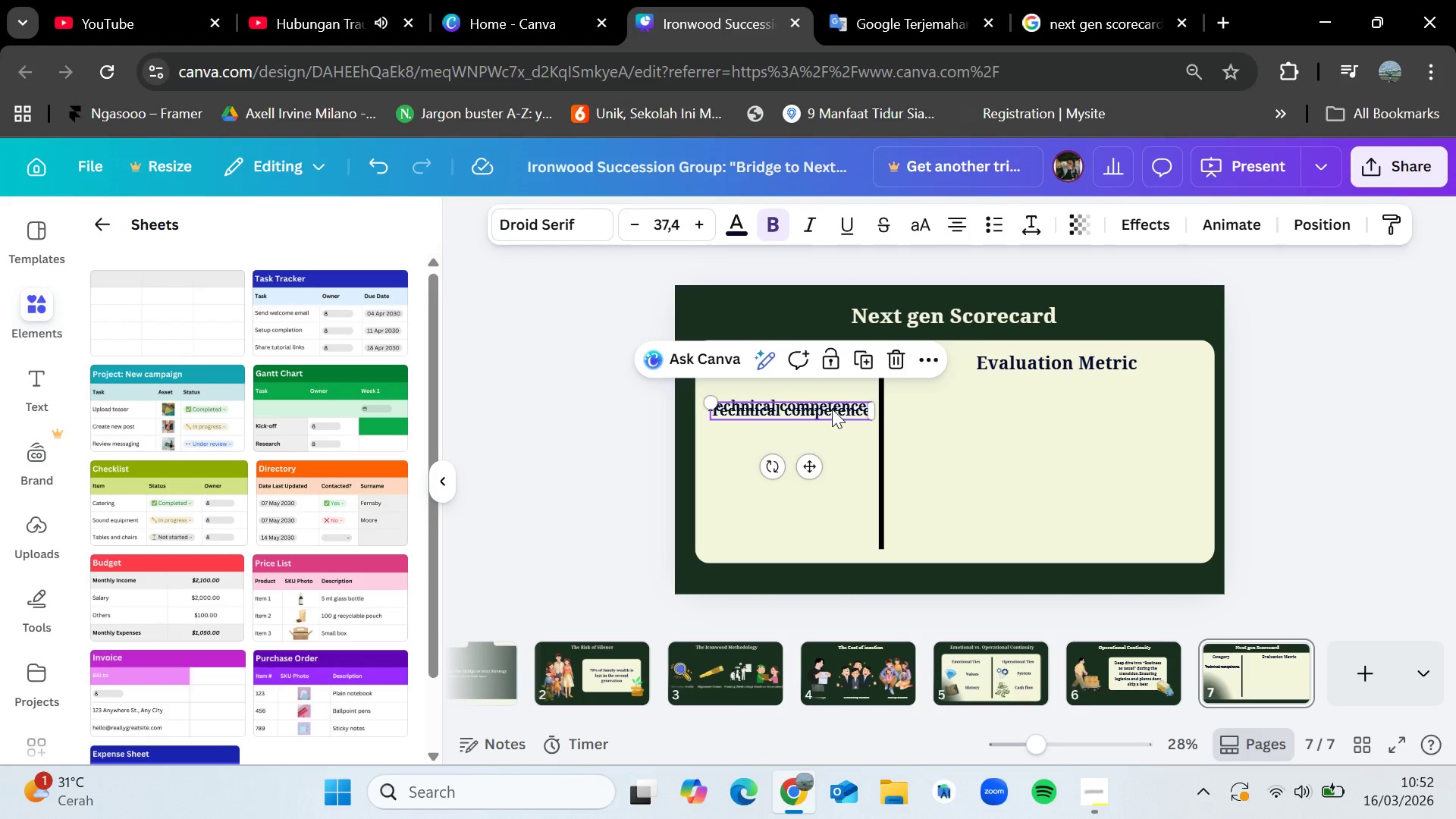 
left_click_drag(start_coordinate=[830, 409], to_coordinate=[1046, 402])
 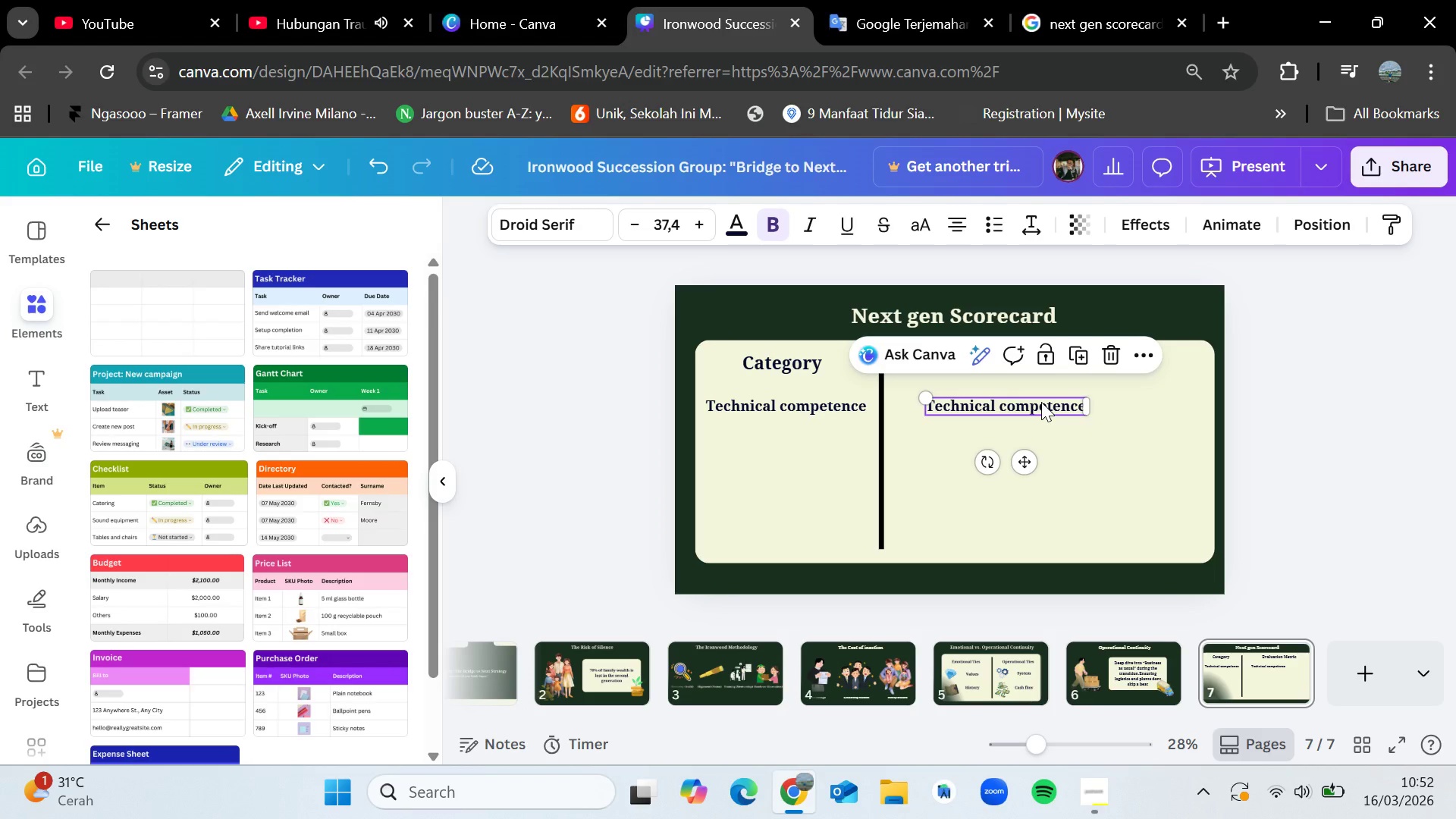 
wait(6.39)
 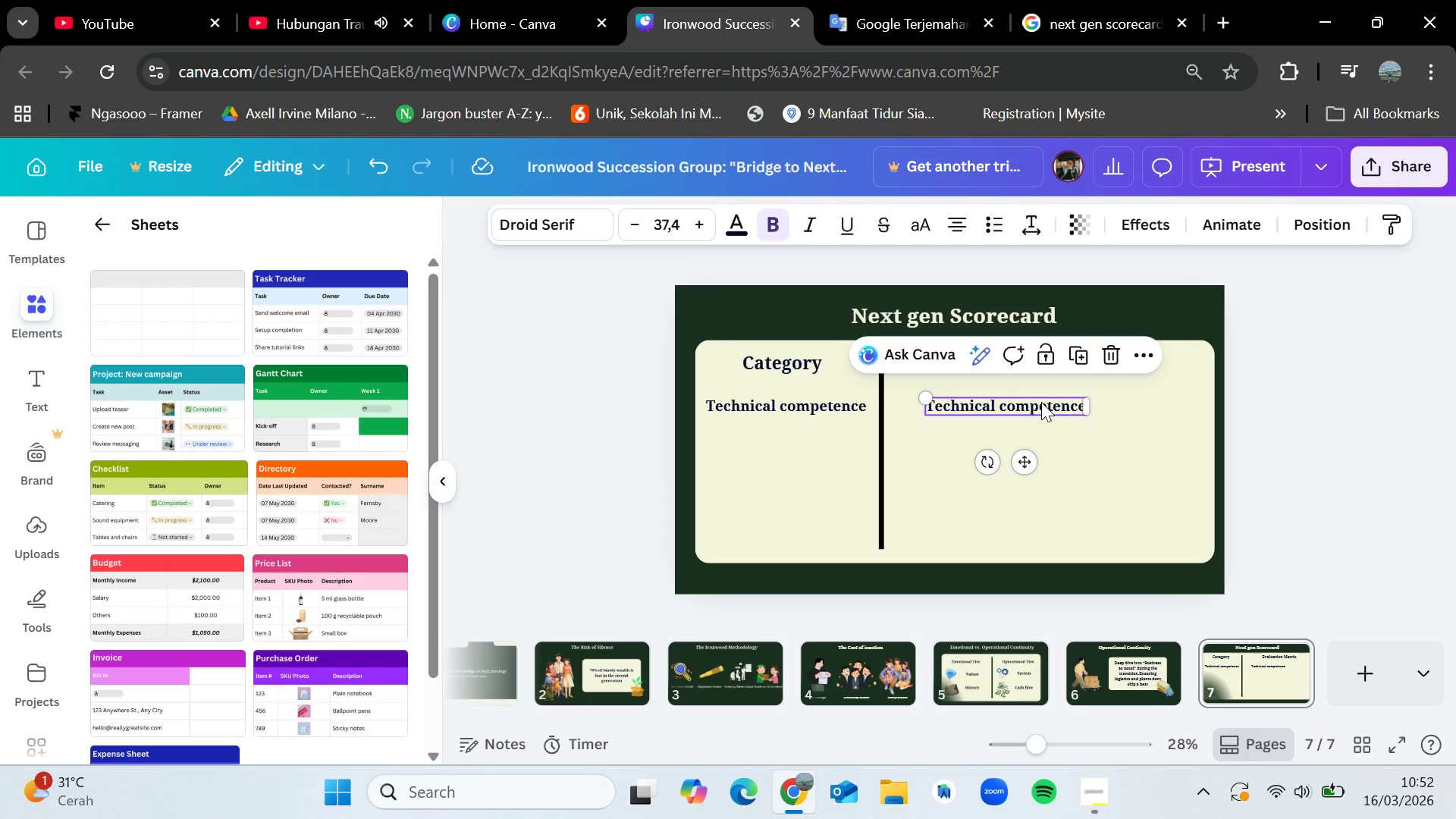 
double_click([1041, 402])
 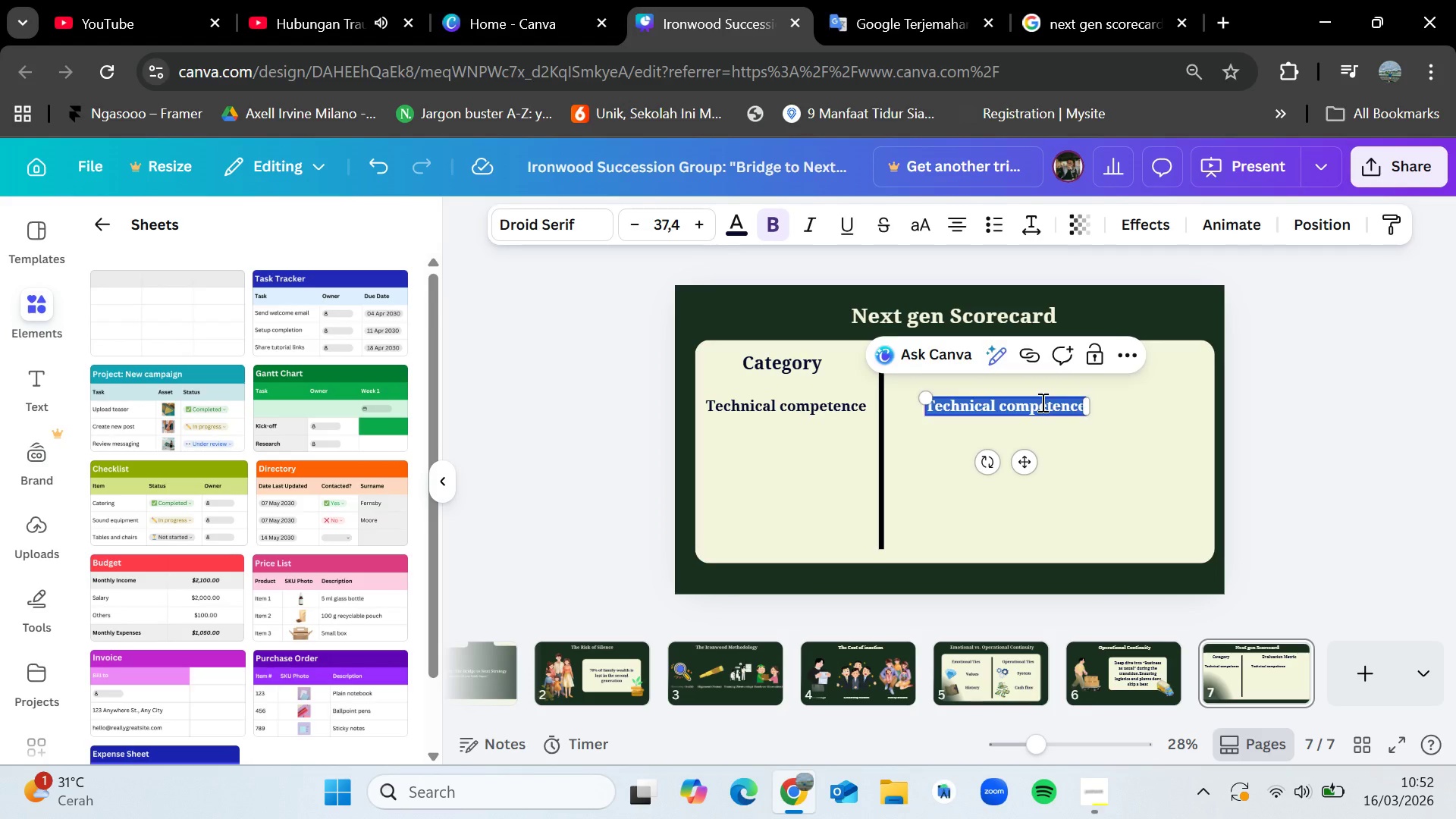 
key(Backspace)
type(Mastery of core operations)
 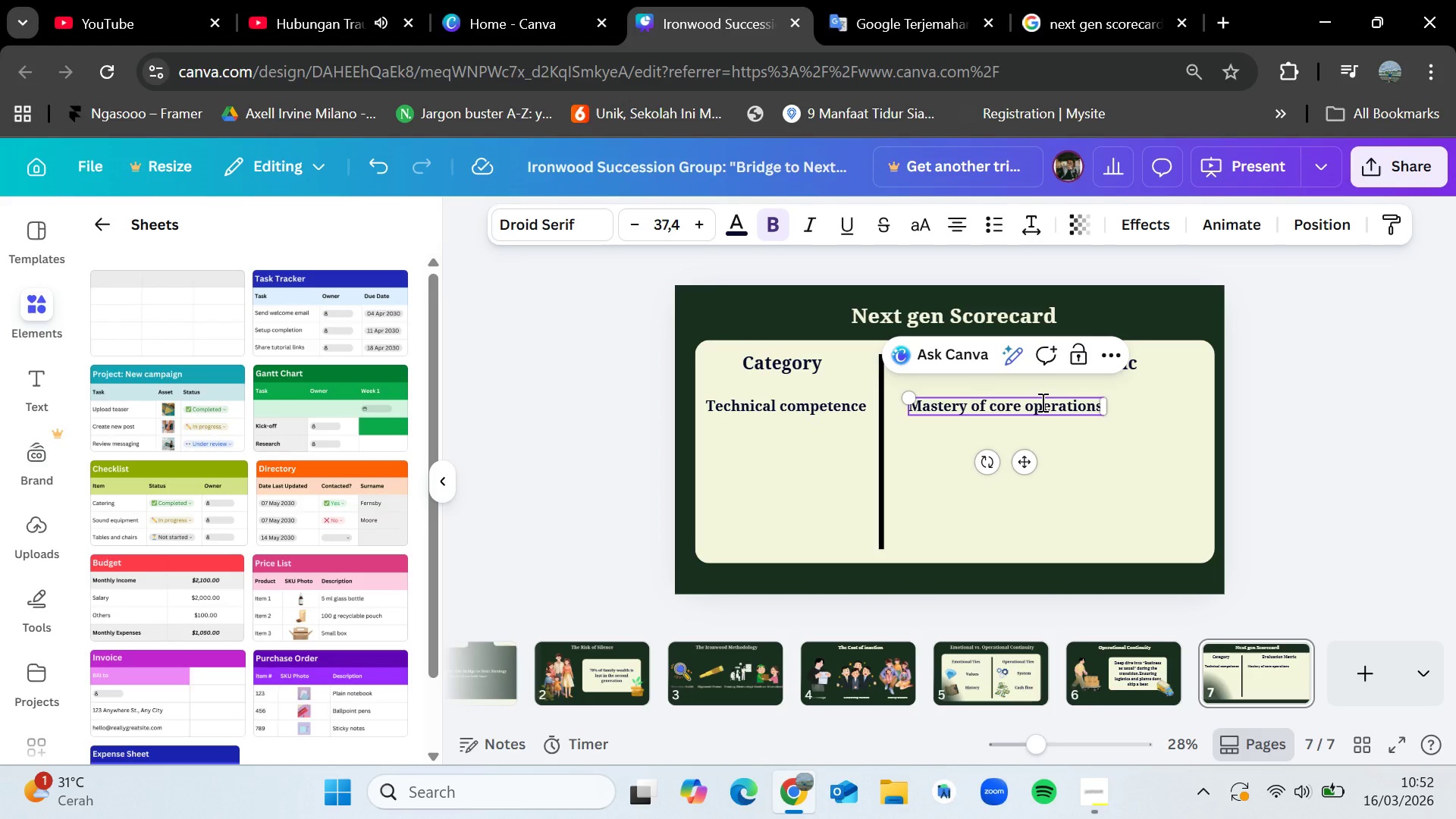 
wait(5.89)
 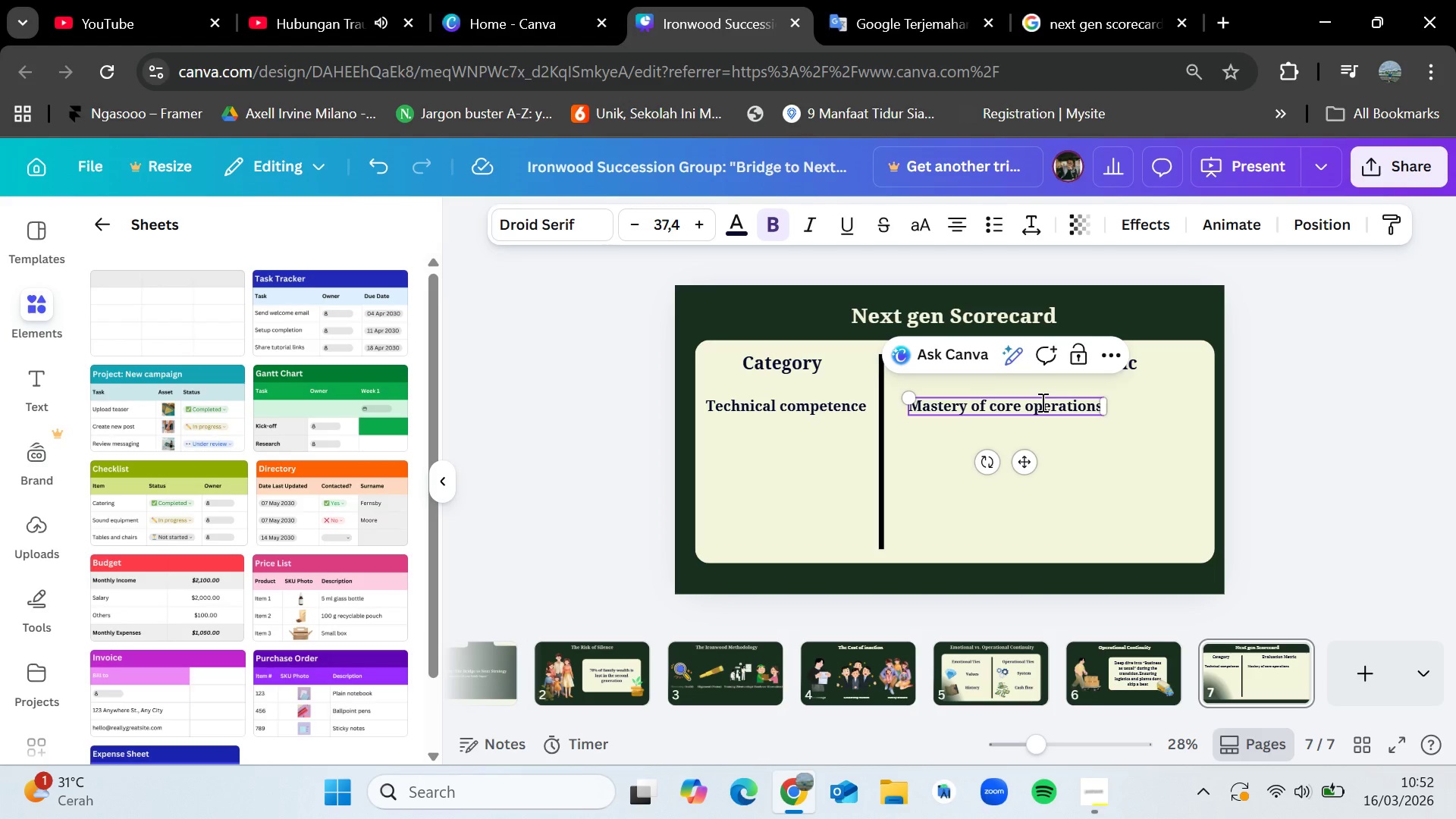 
left_click([1100, 408])
 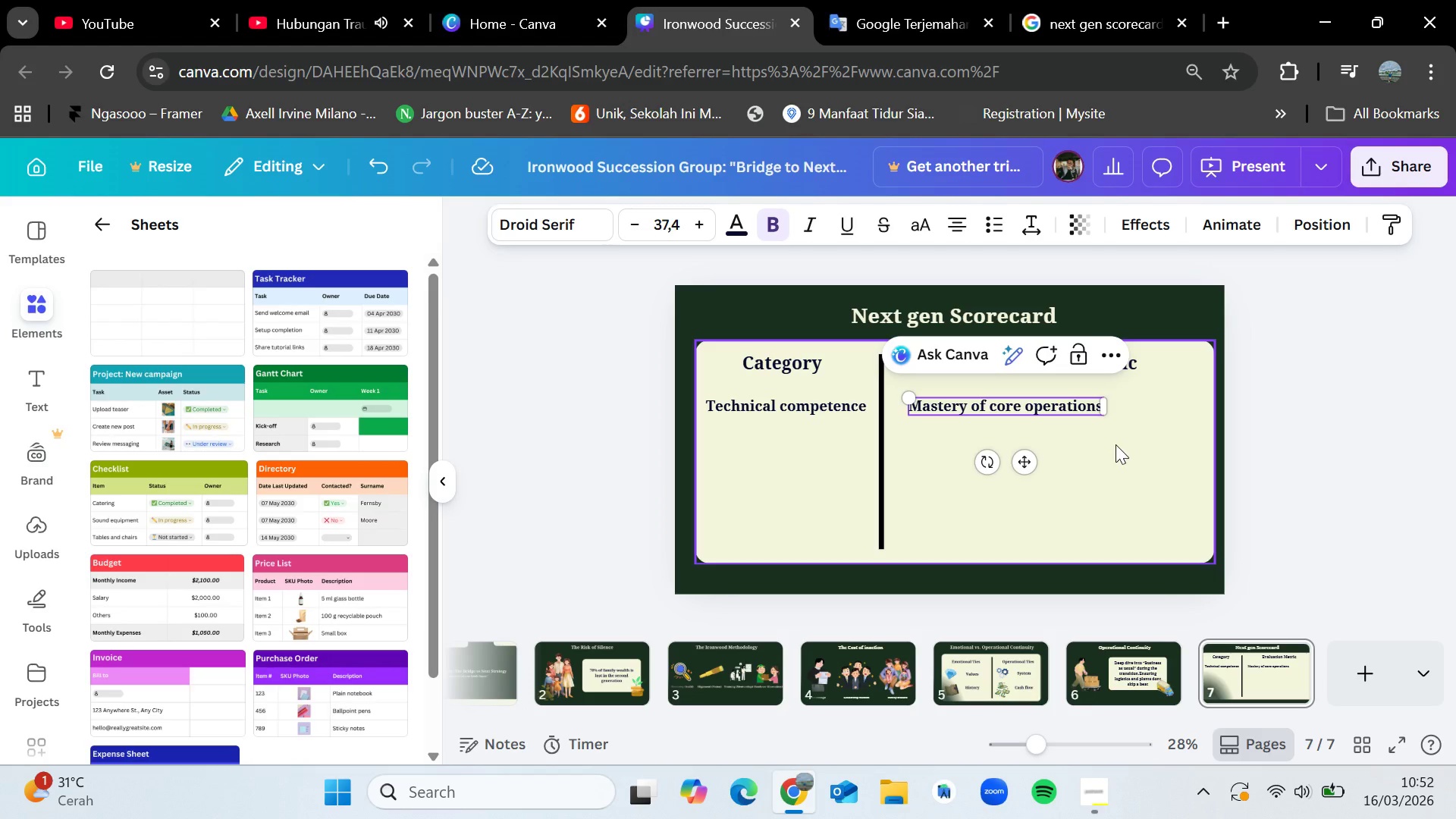 
type( (supply chain)
 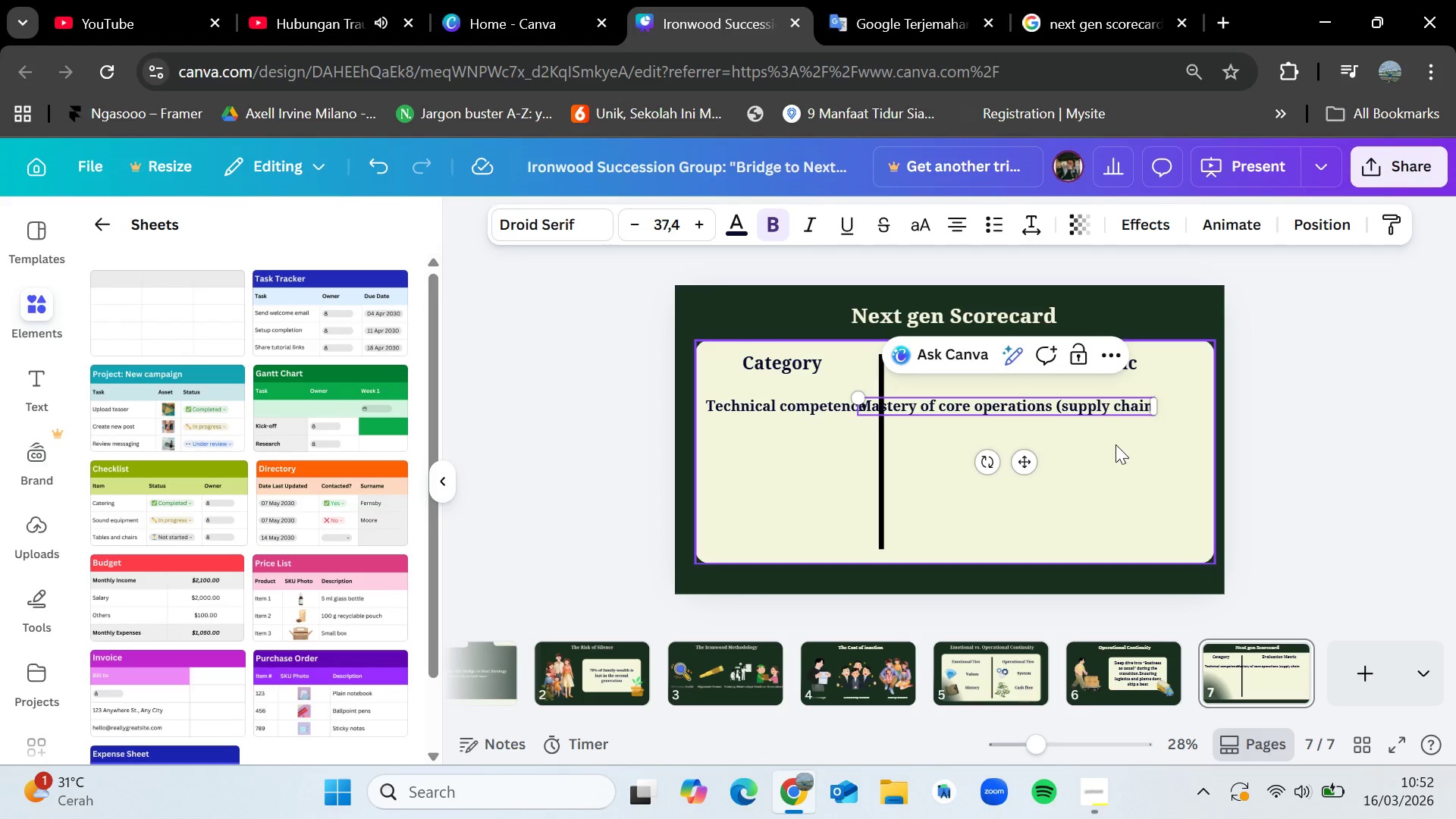 
type( ad)
key(Backspace)
key(Backspace)
key(Backspace)
type())
 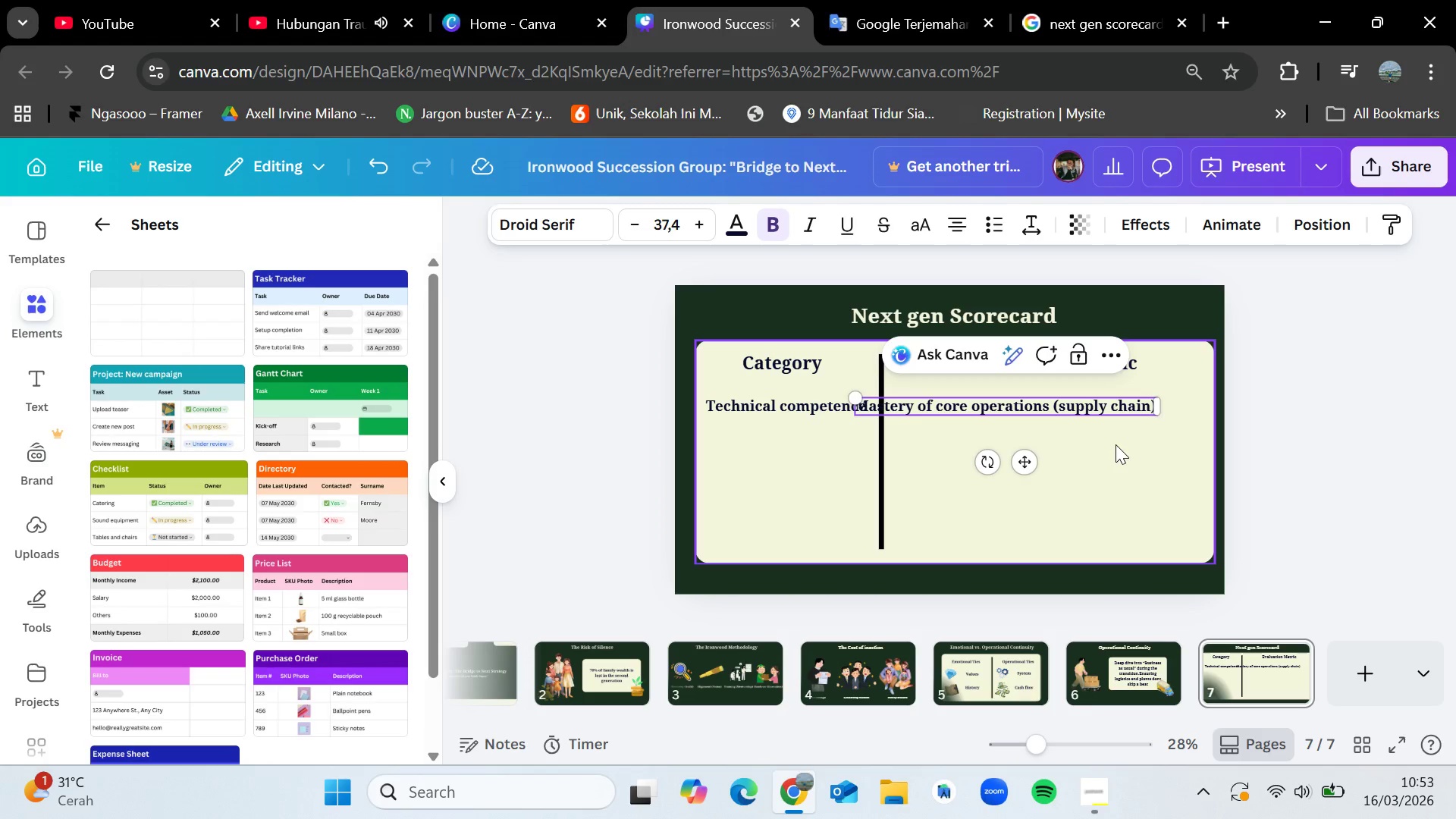 
left_click([1345, 450])
 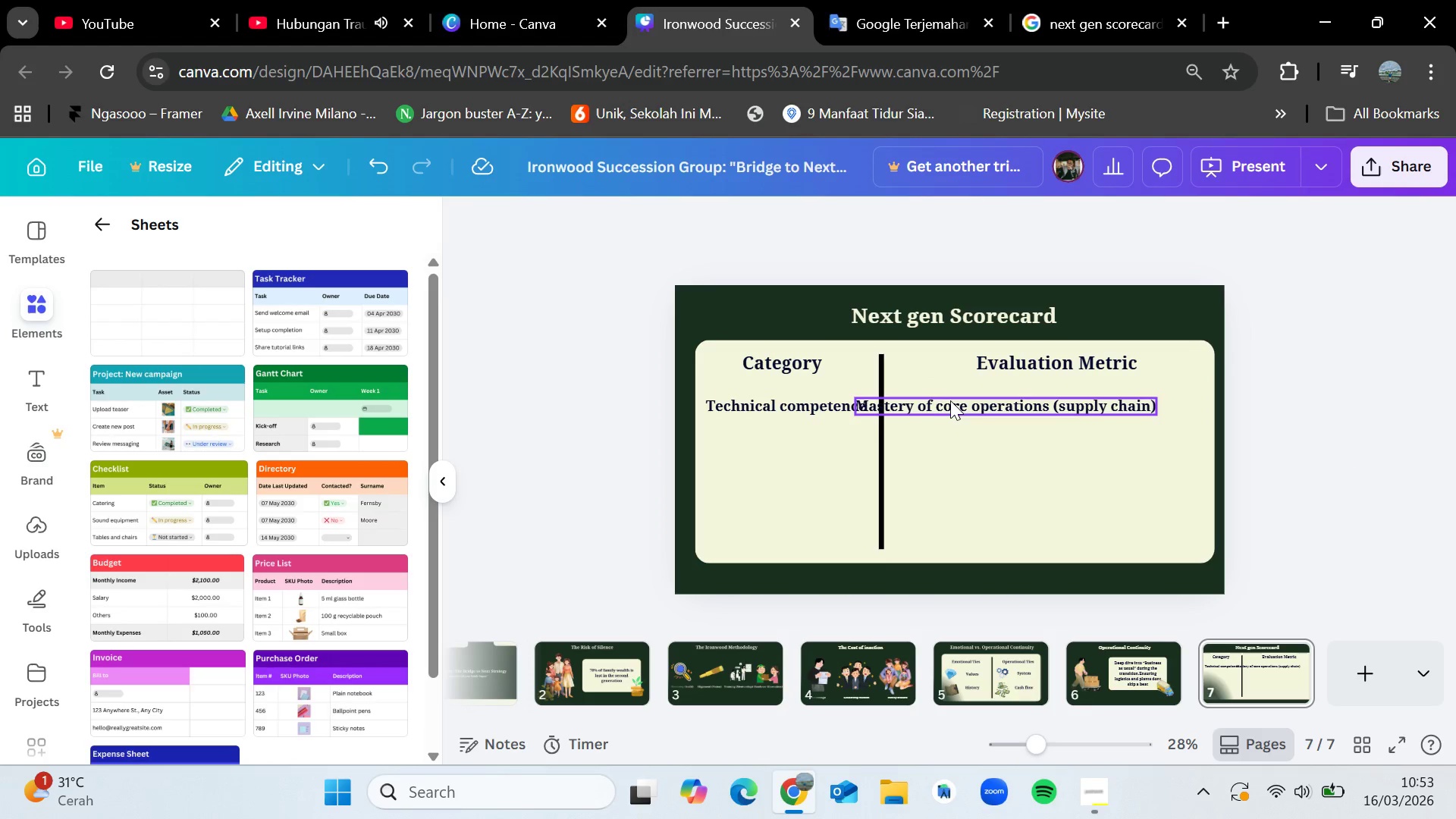 
left_click_drag(start_coordinate=[951, 400], to_coordinate=[998, 400])
 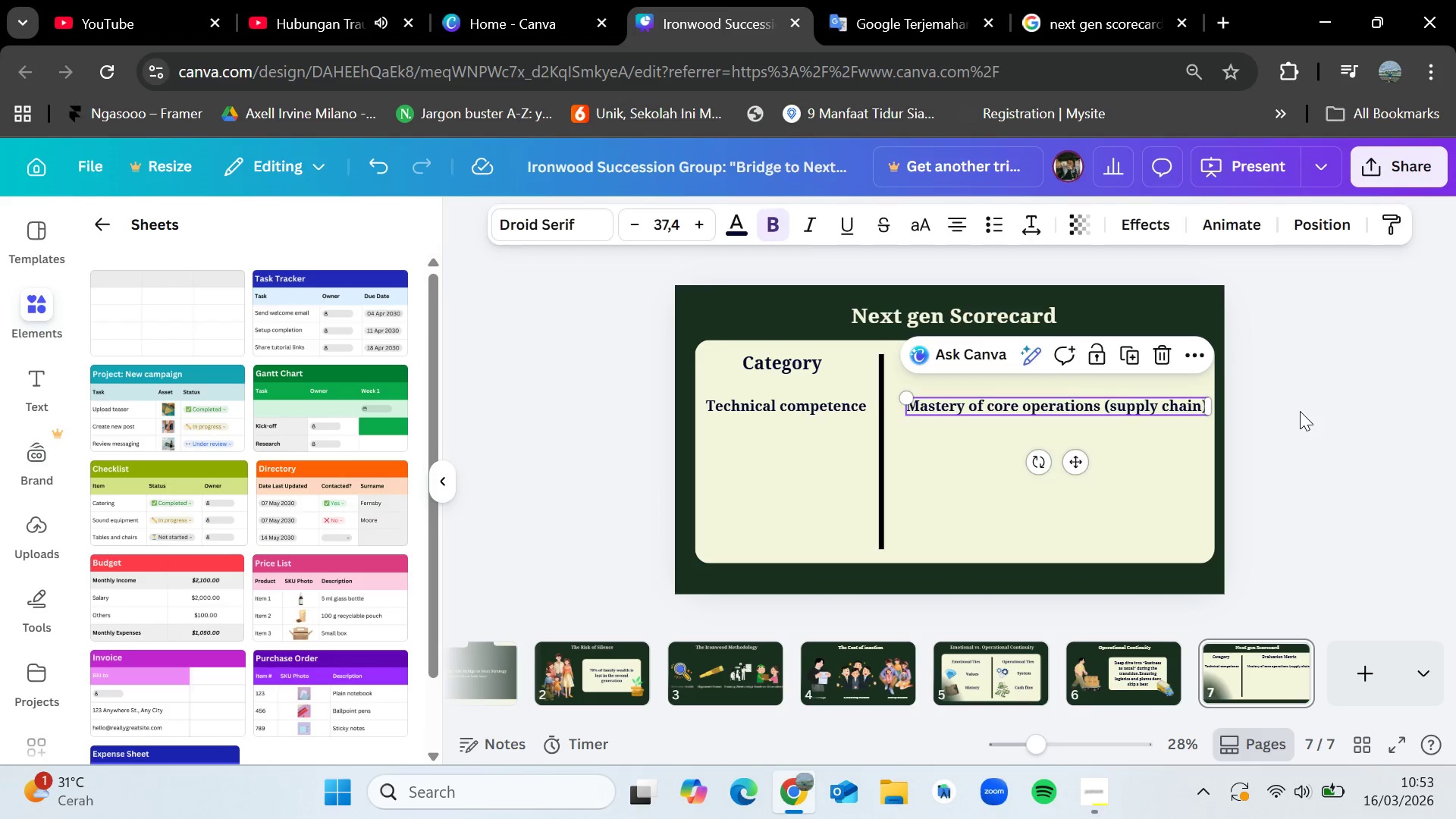 
left_click([1300, 411])
 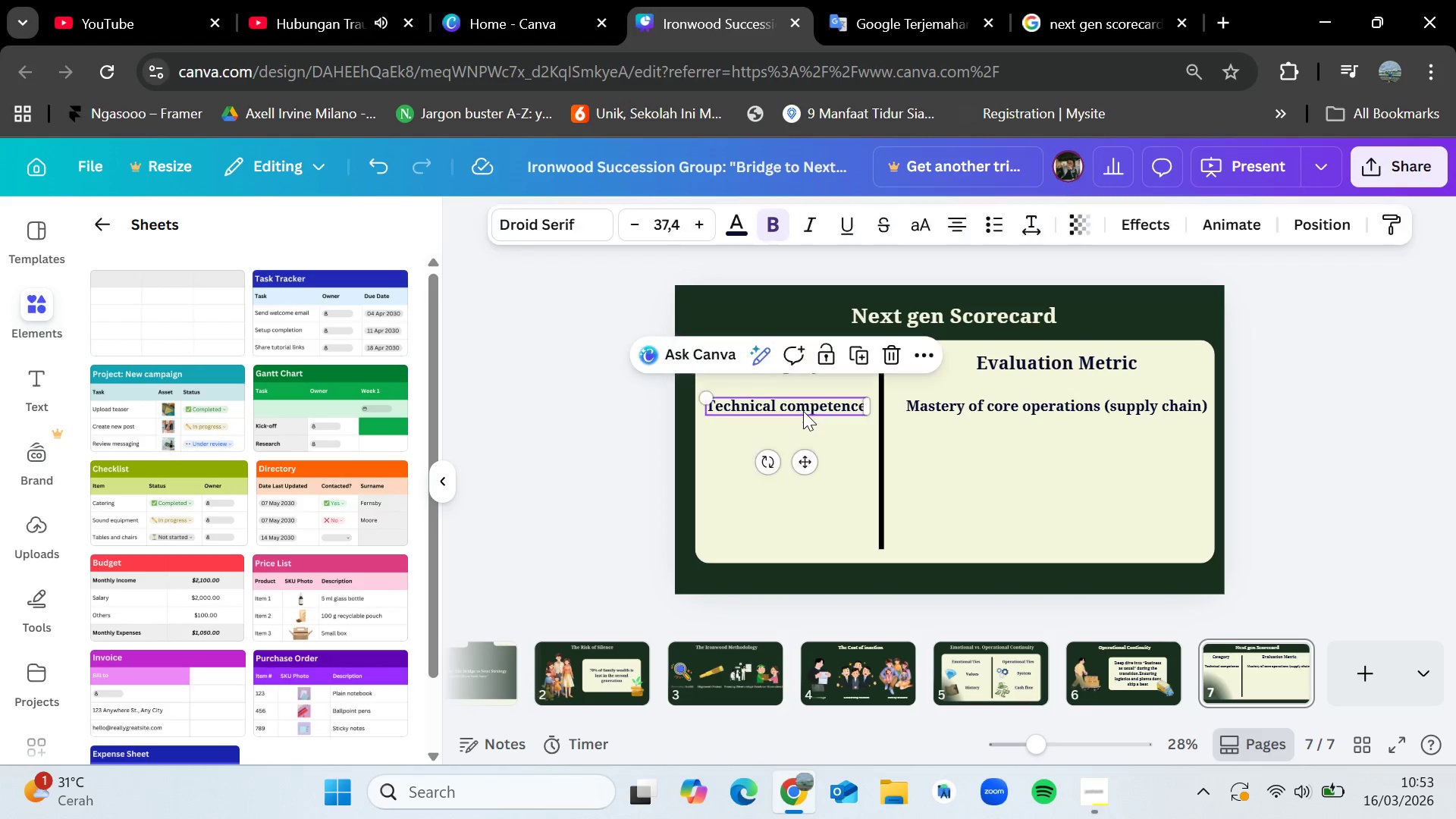 
key(Control+C)
 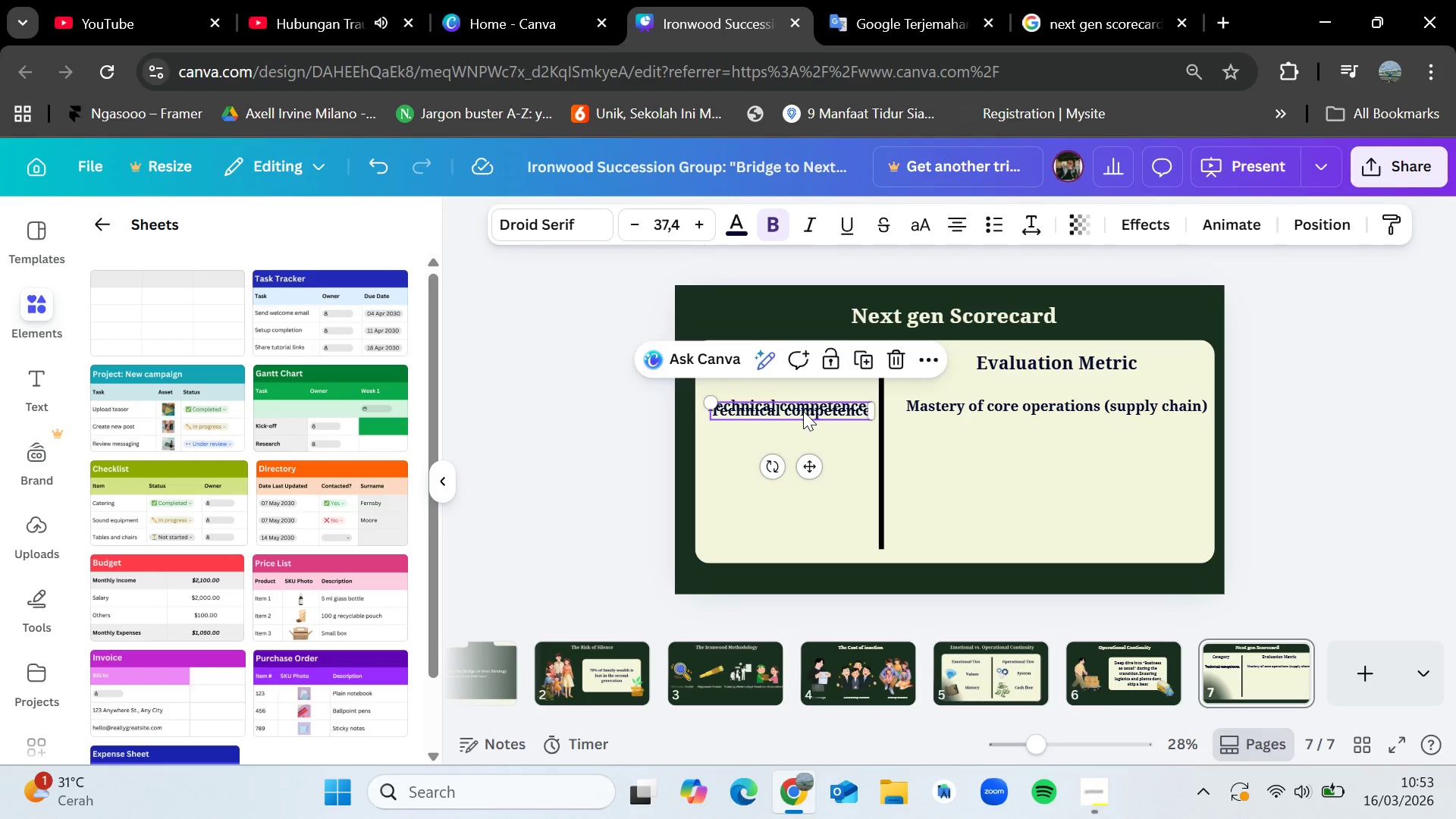 
key(Control+V)
 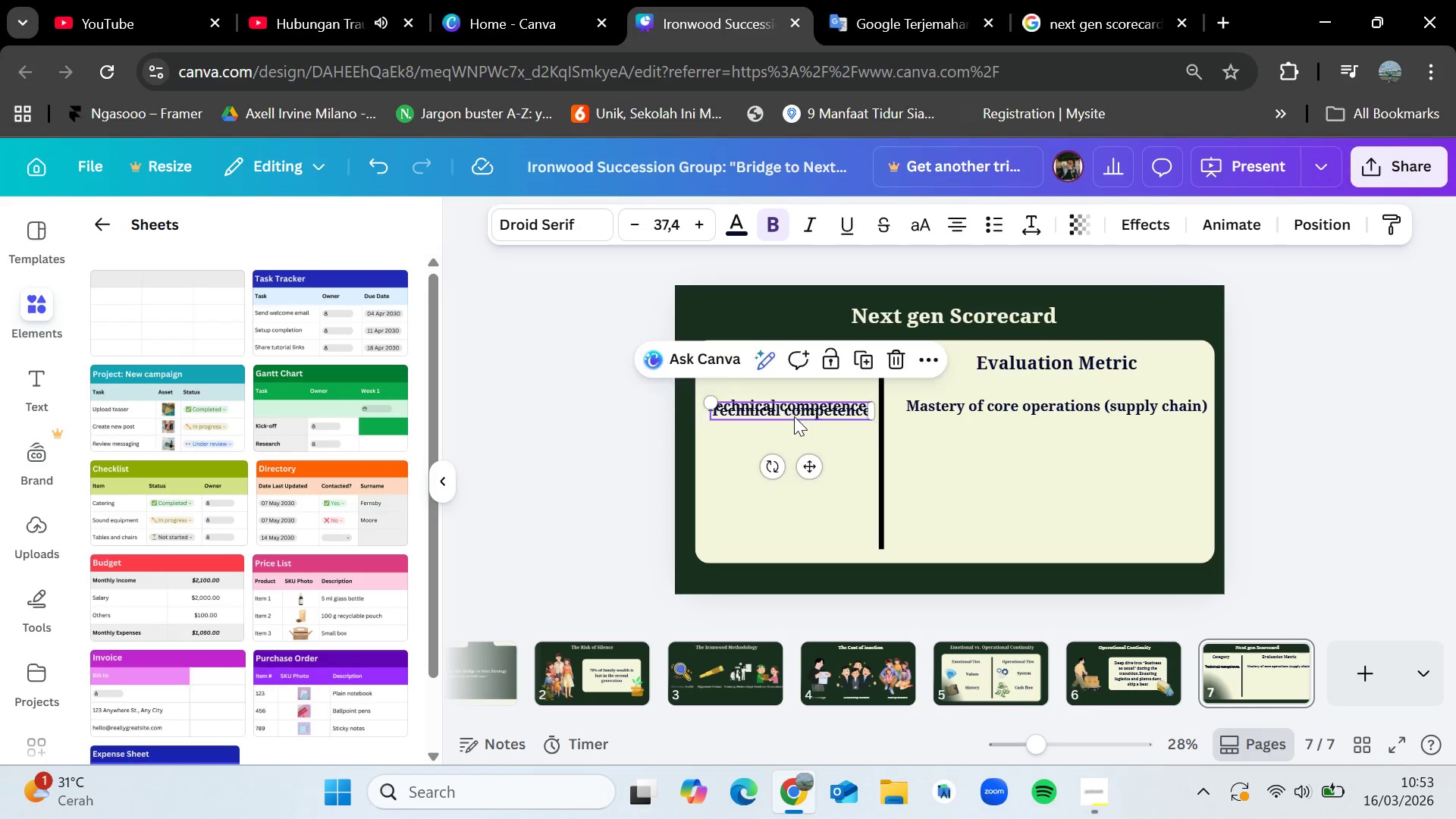 
left_click_drag(start_coordinate=[803, 411], to_coordinate=[799, 448])
 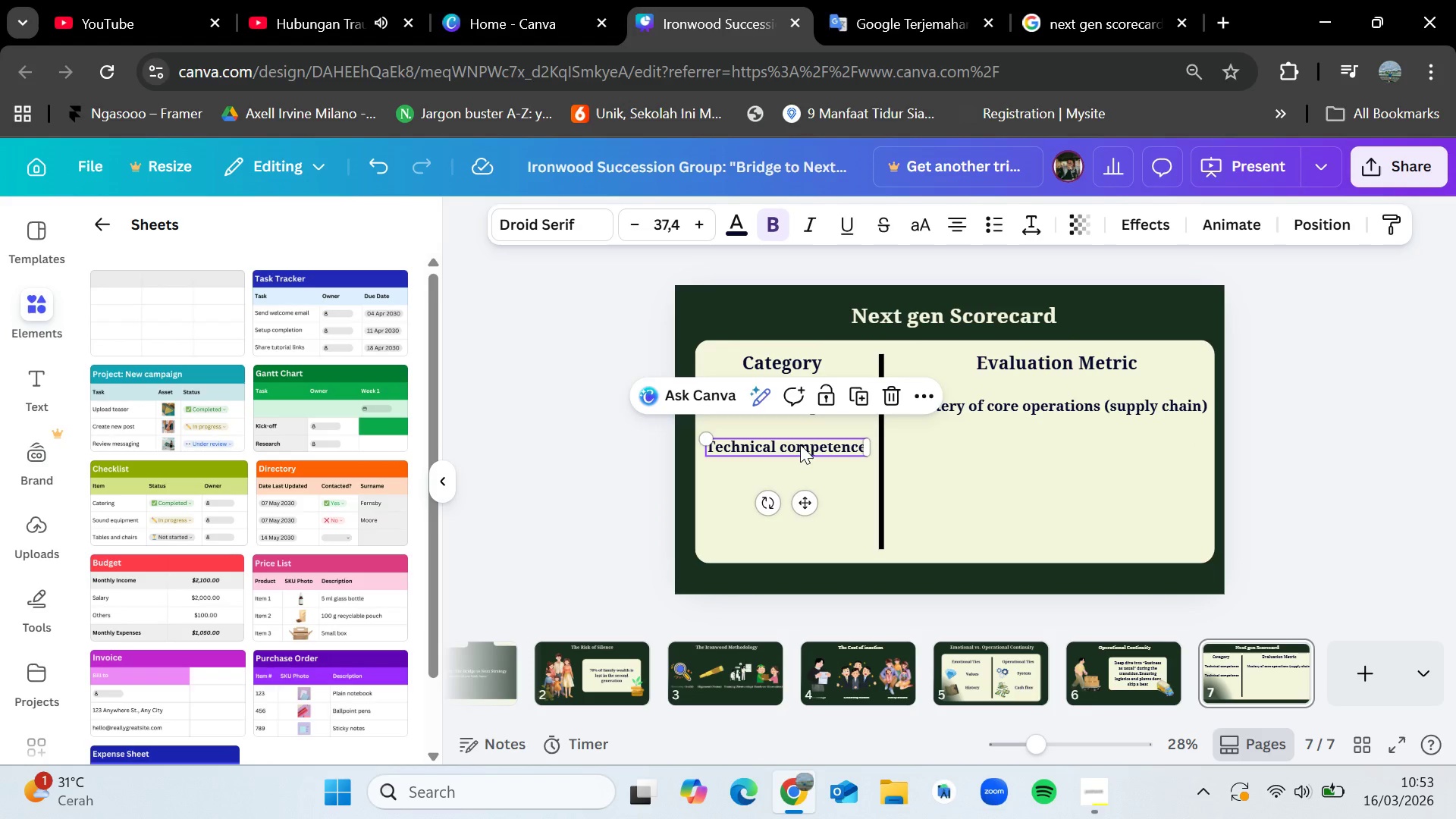 
double_click([800, 444])
 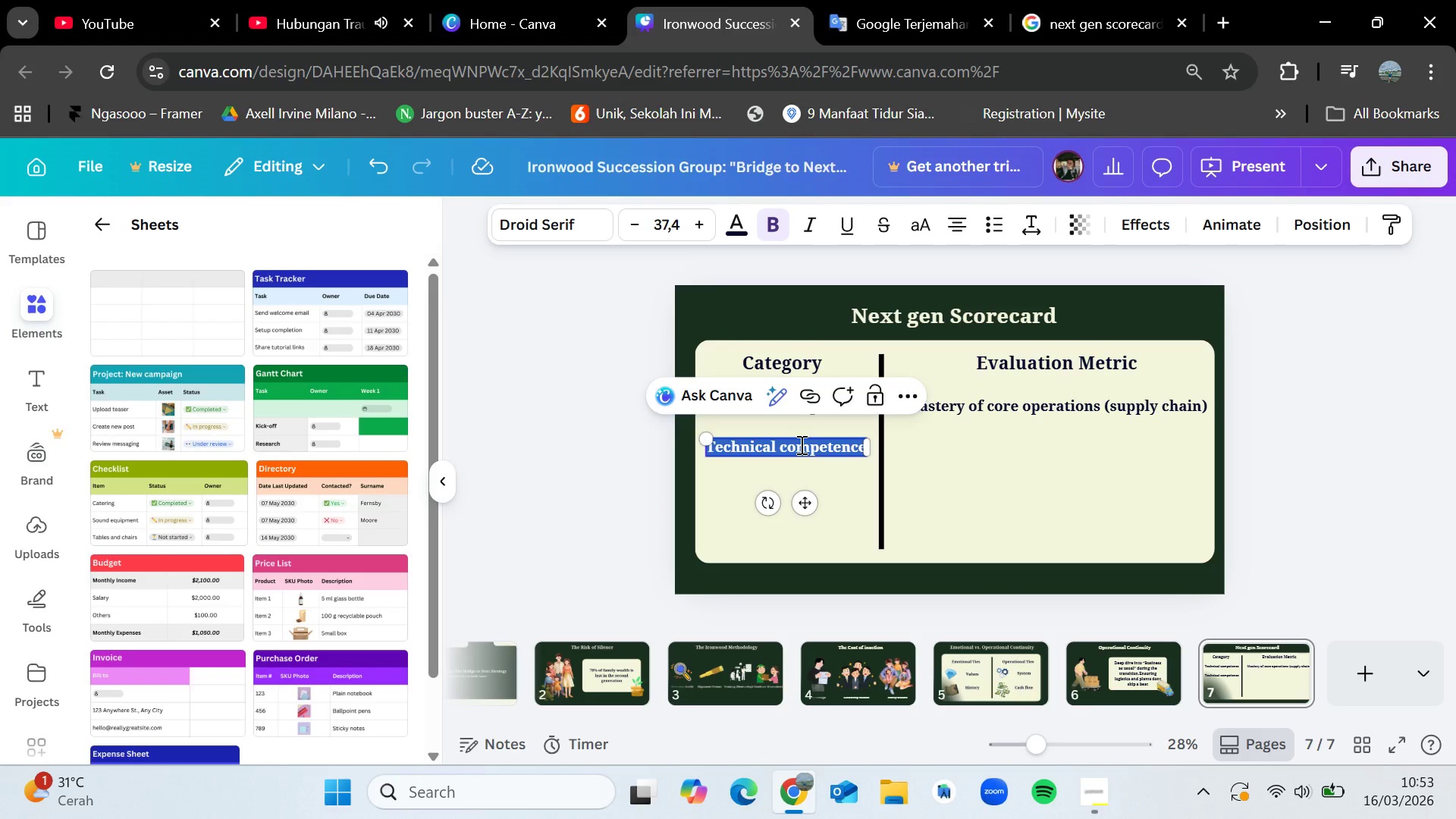 
key(Backspace)
type(cultural Alignment)
 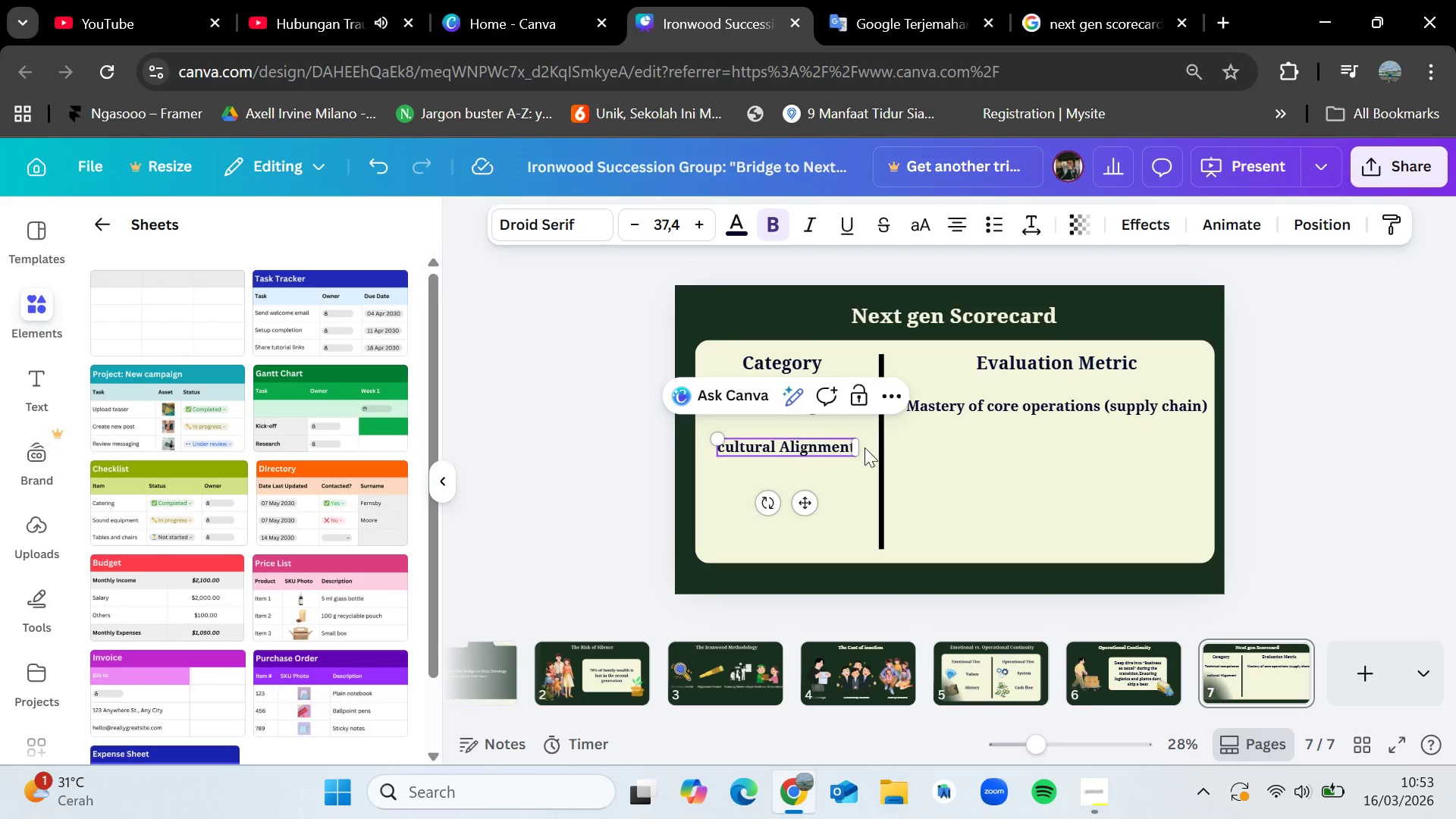 
left_click([963, 438])
 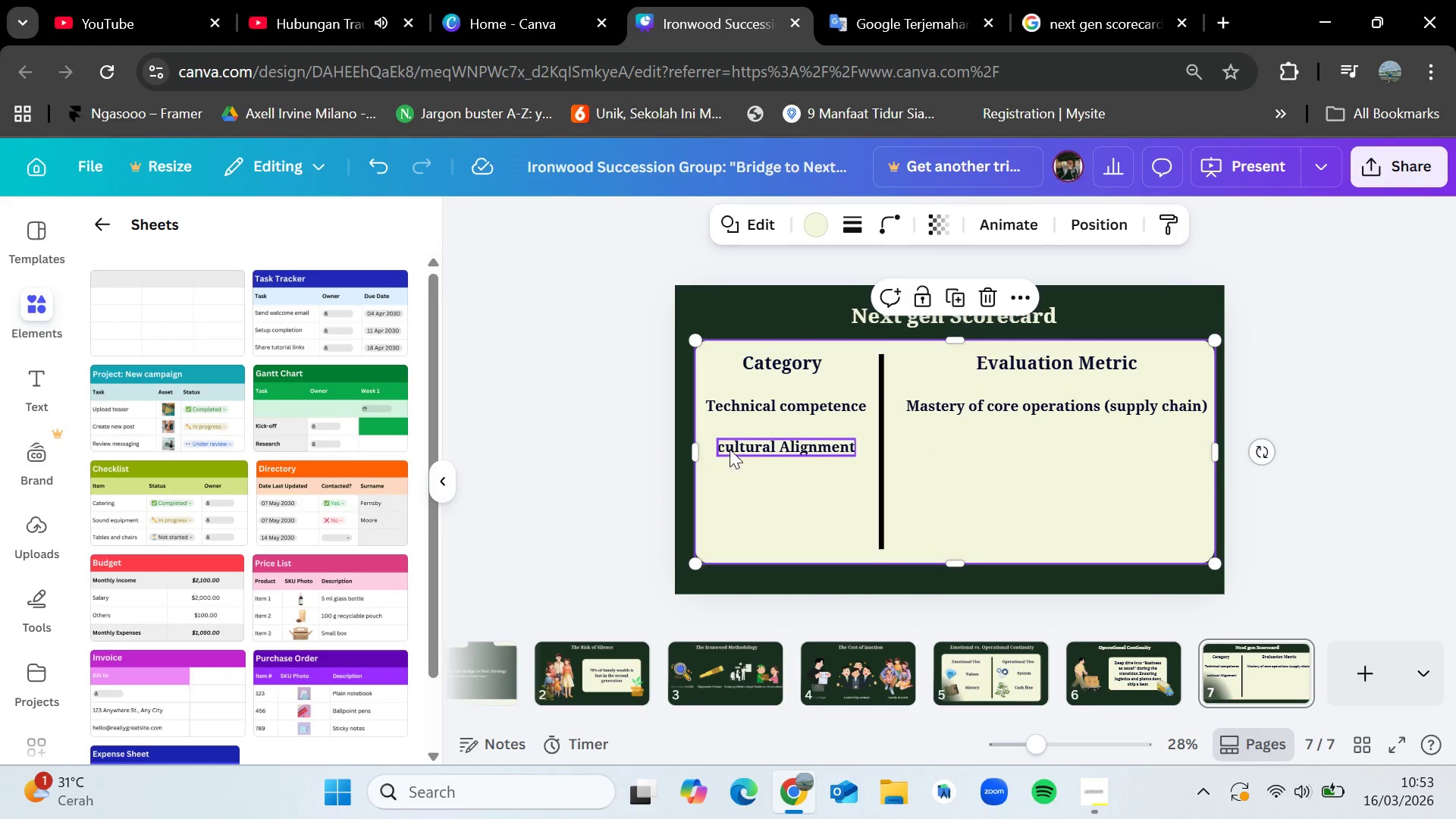 
double_click([723, 443])
 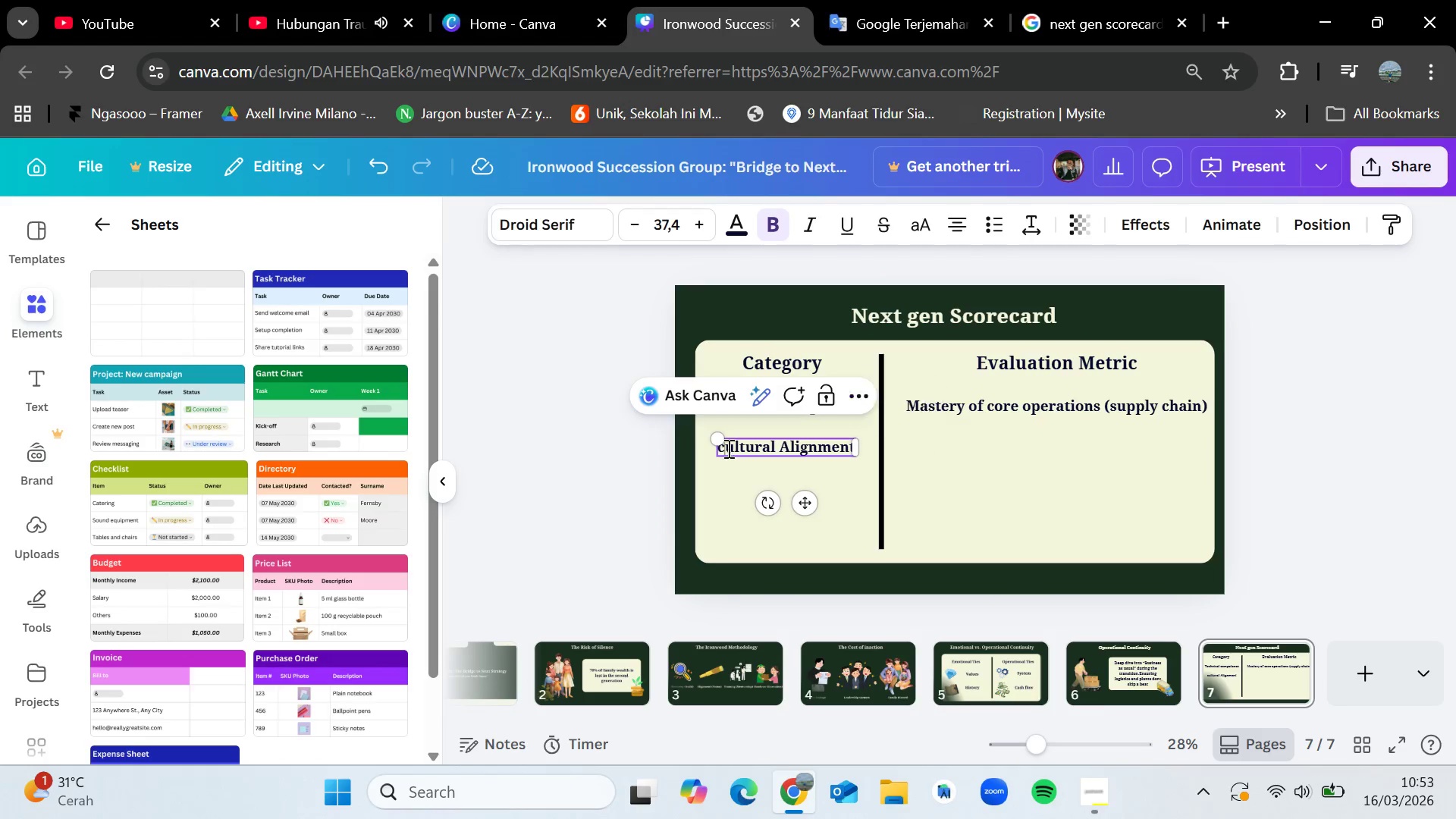 
double_click([727, 448])
 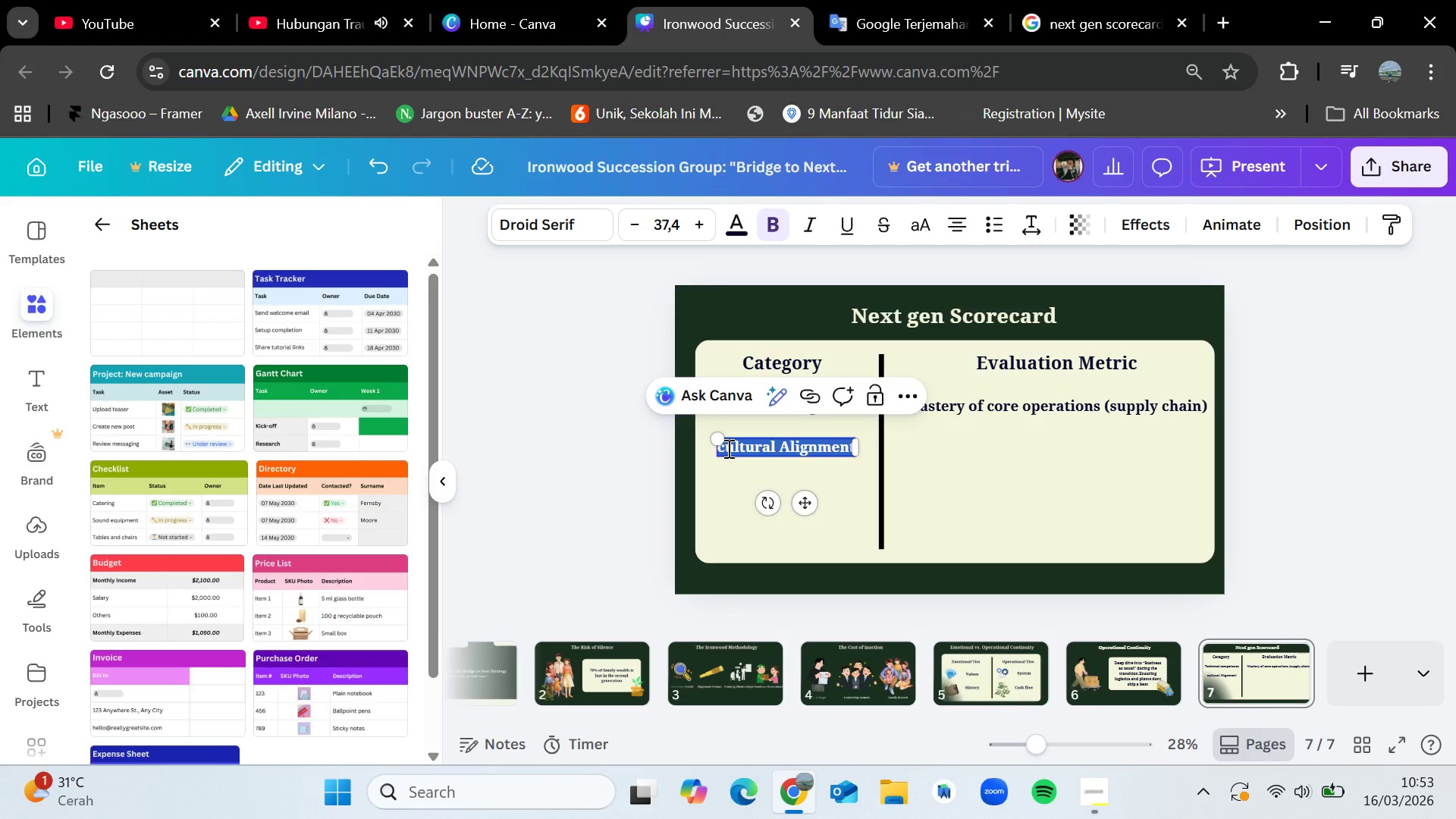 
triple_click([727, 448])
 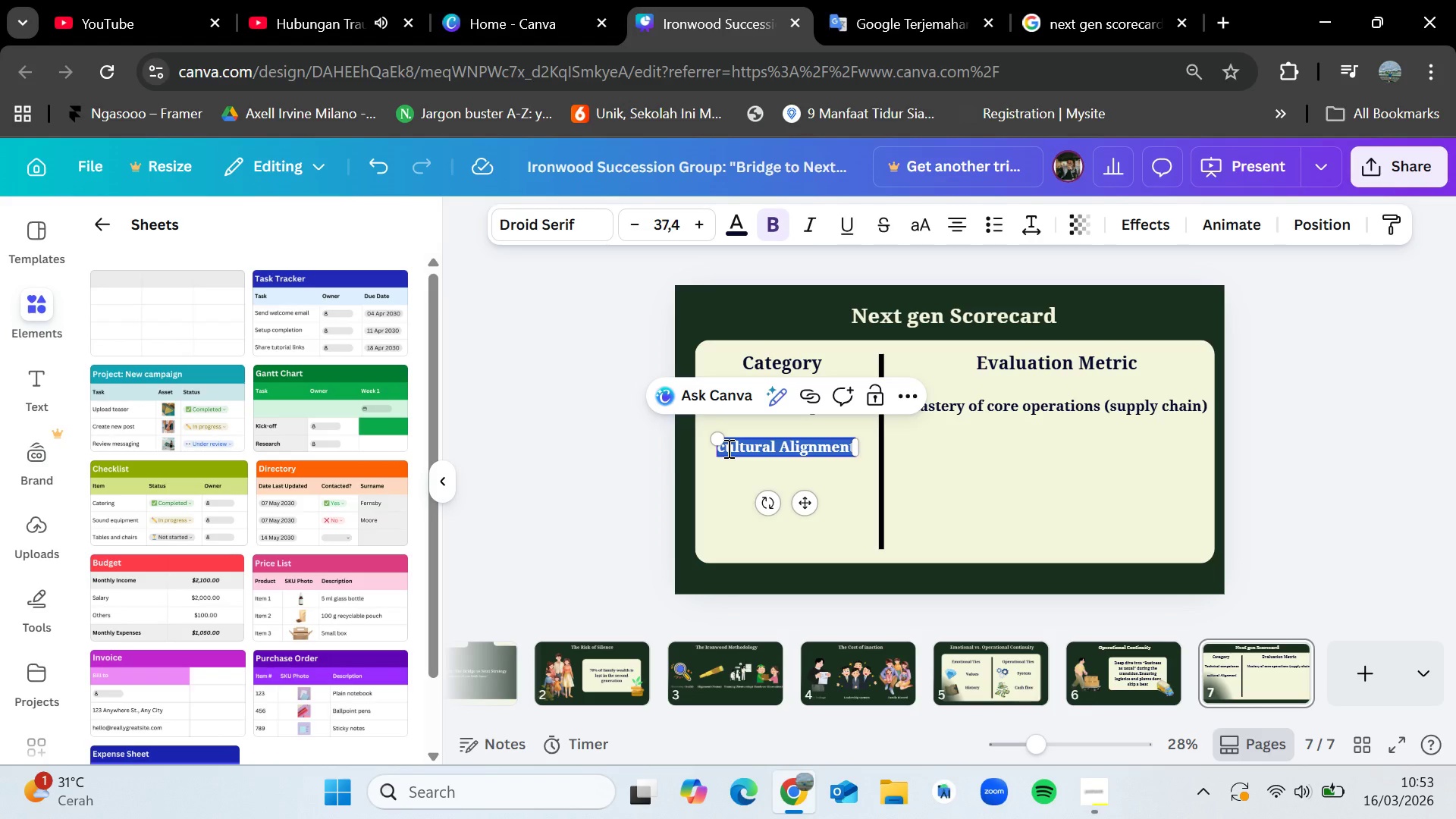 
triple_click([727, 448])
 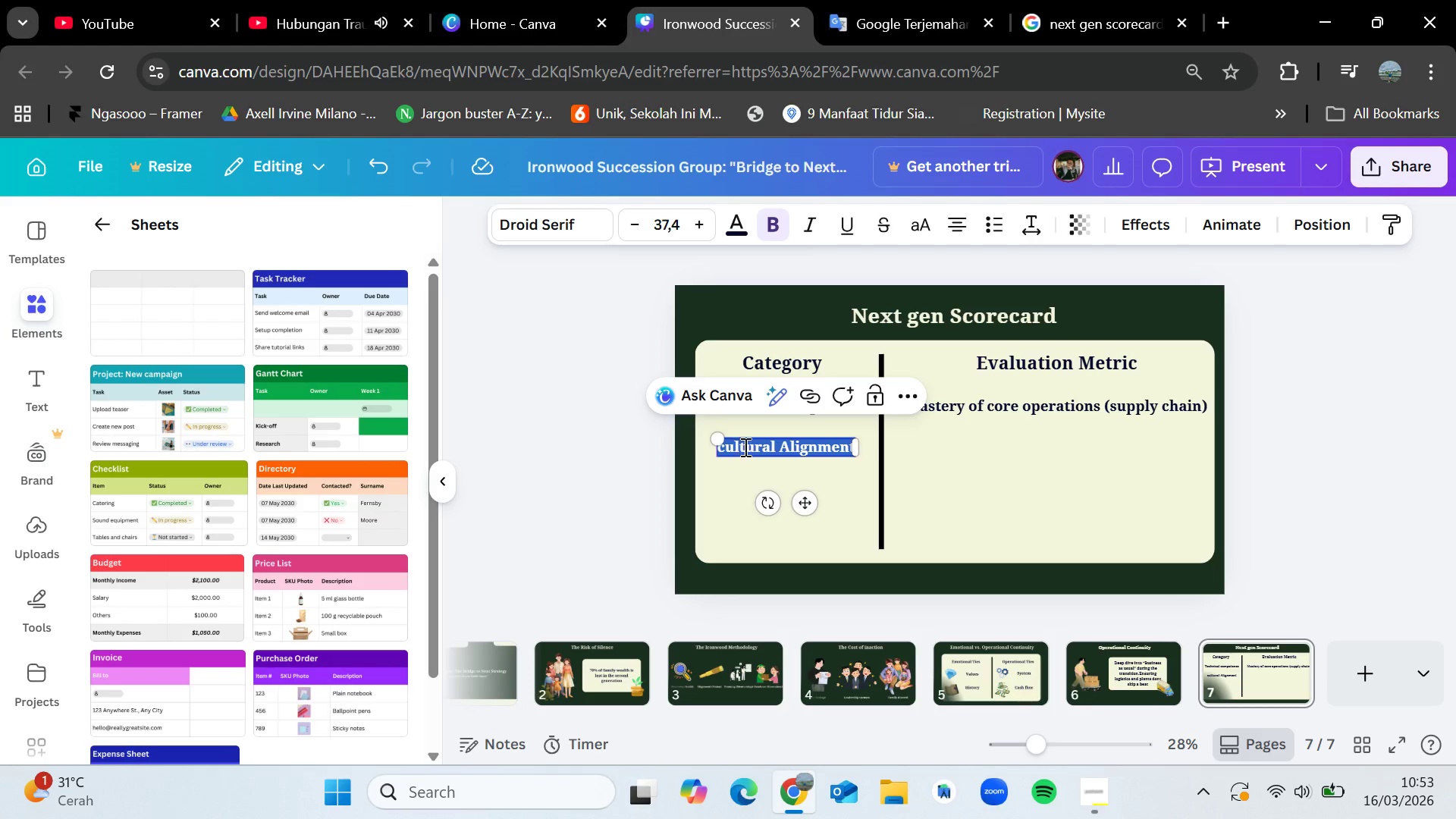 
triple_click([744, 447])
 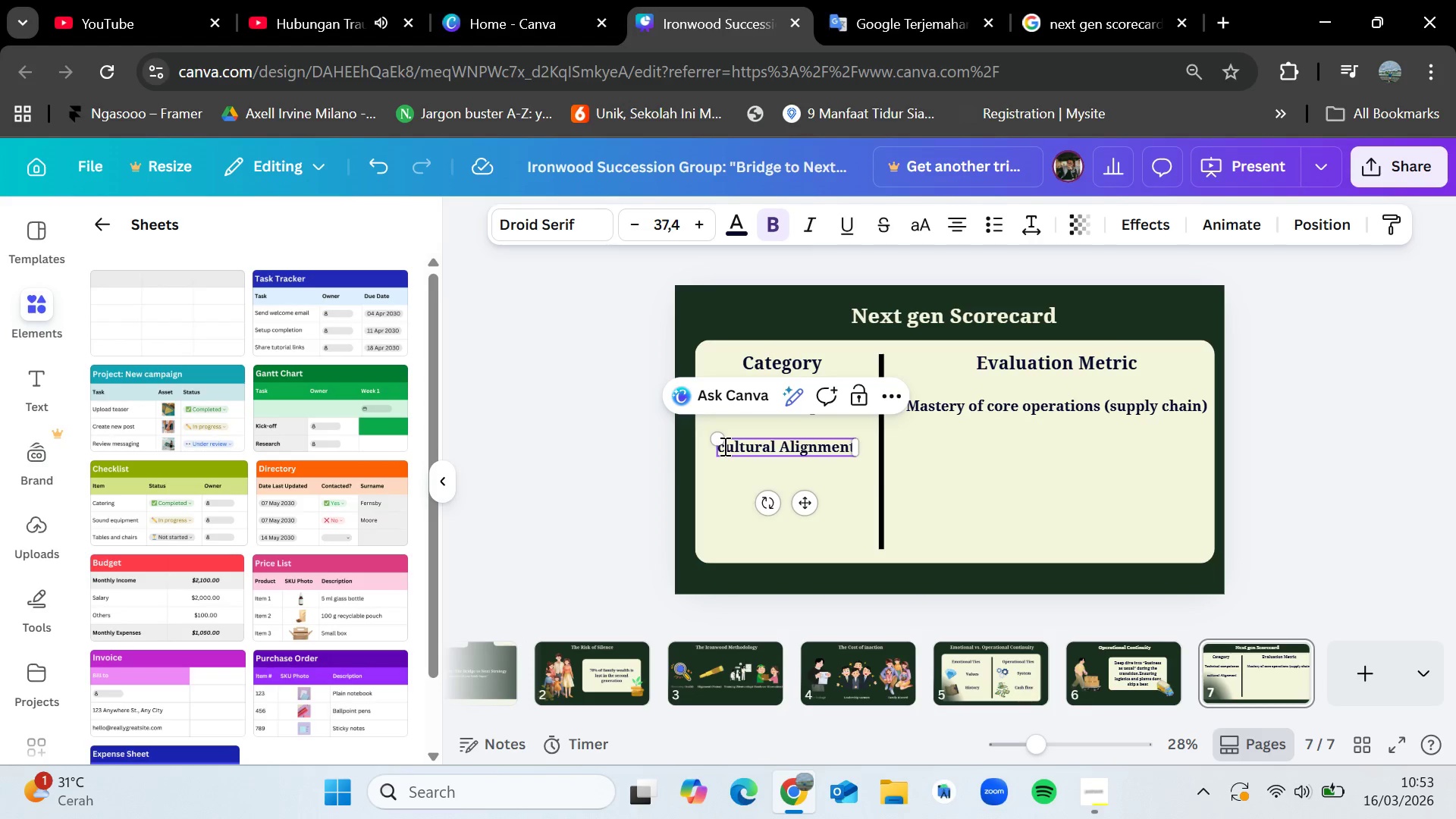 
key(Backspace)
 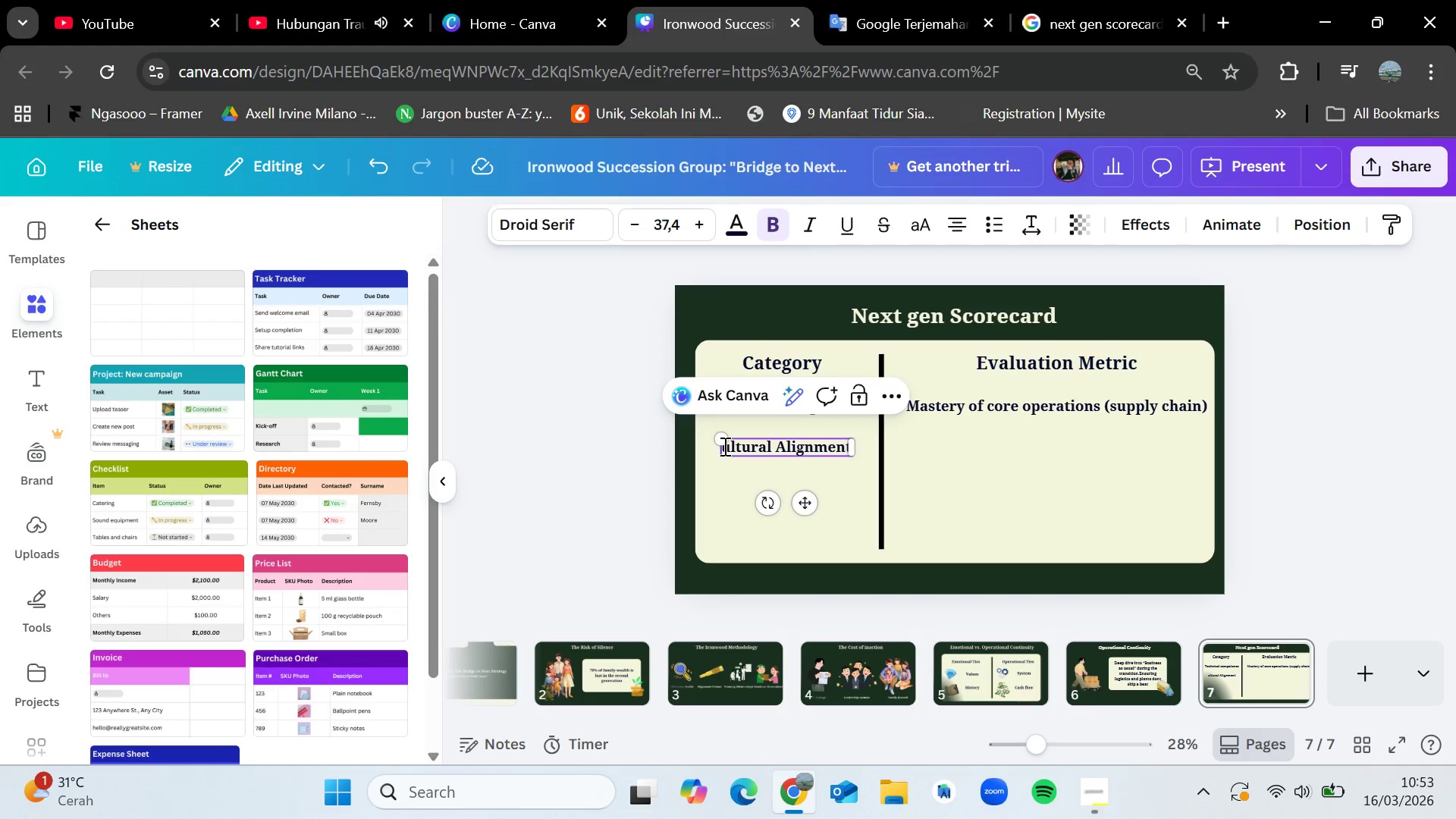 
key(Shift+C)
 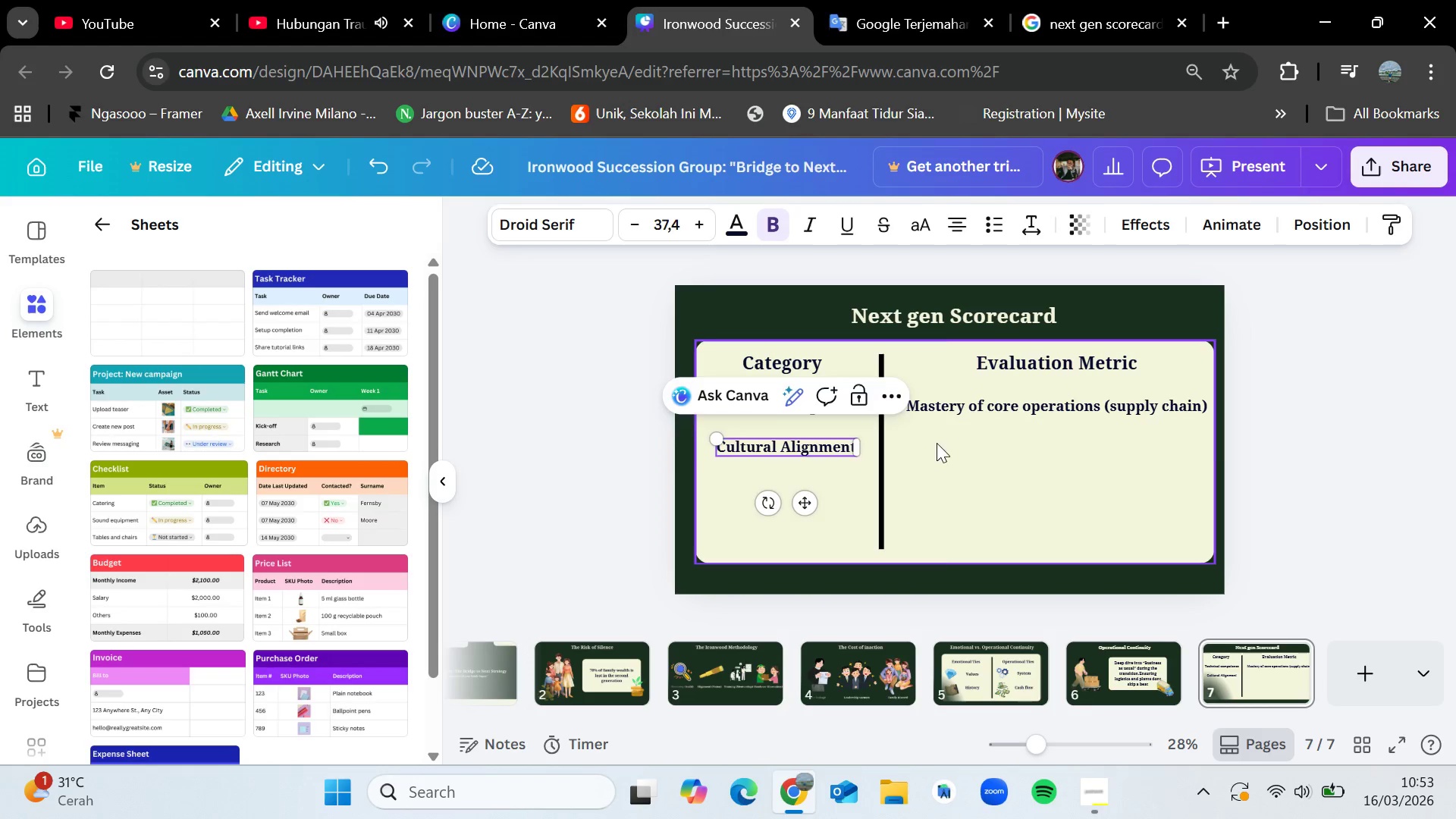 
left_click([1007, 443])
 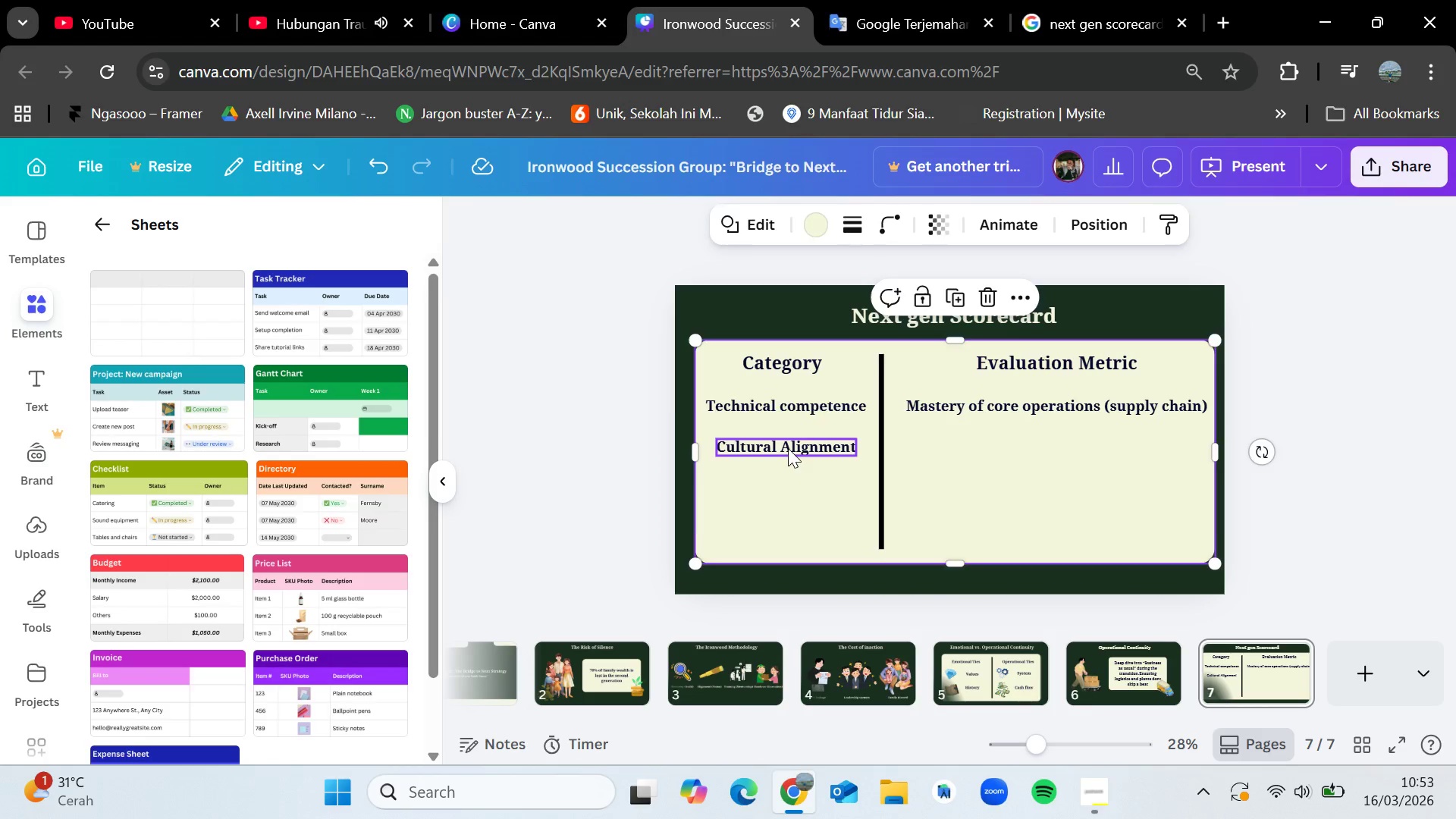 
left_click_drag(start_coordinate=[788, 448], to_coordinate=[779, 448])
 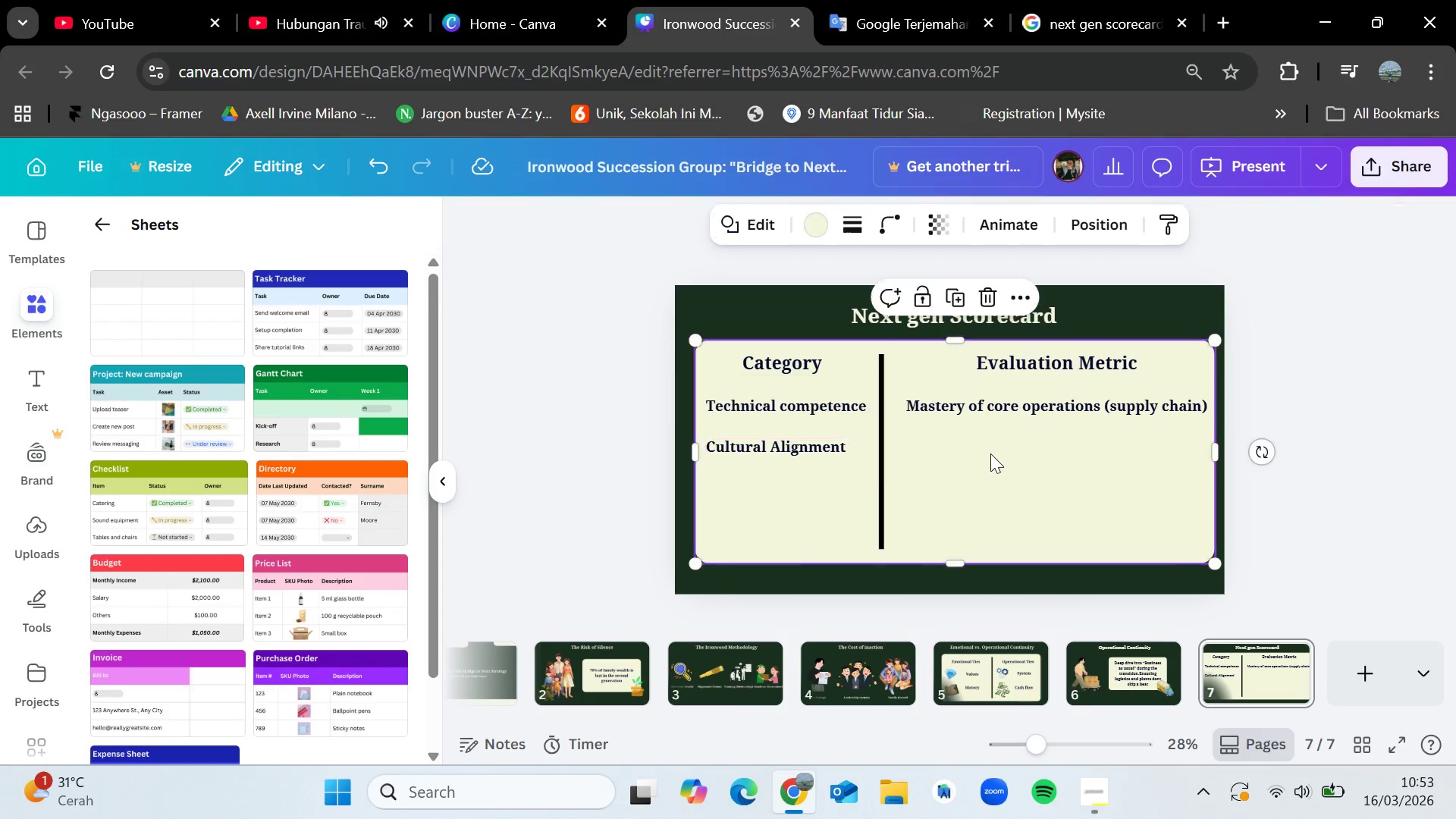 
left_click([990, 453])
 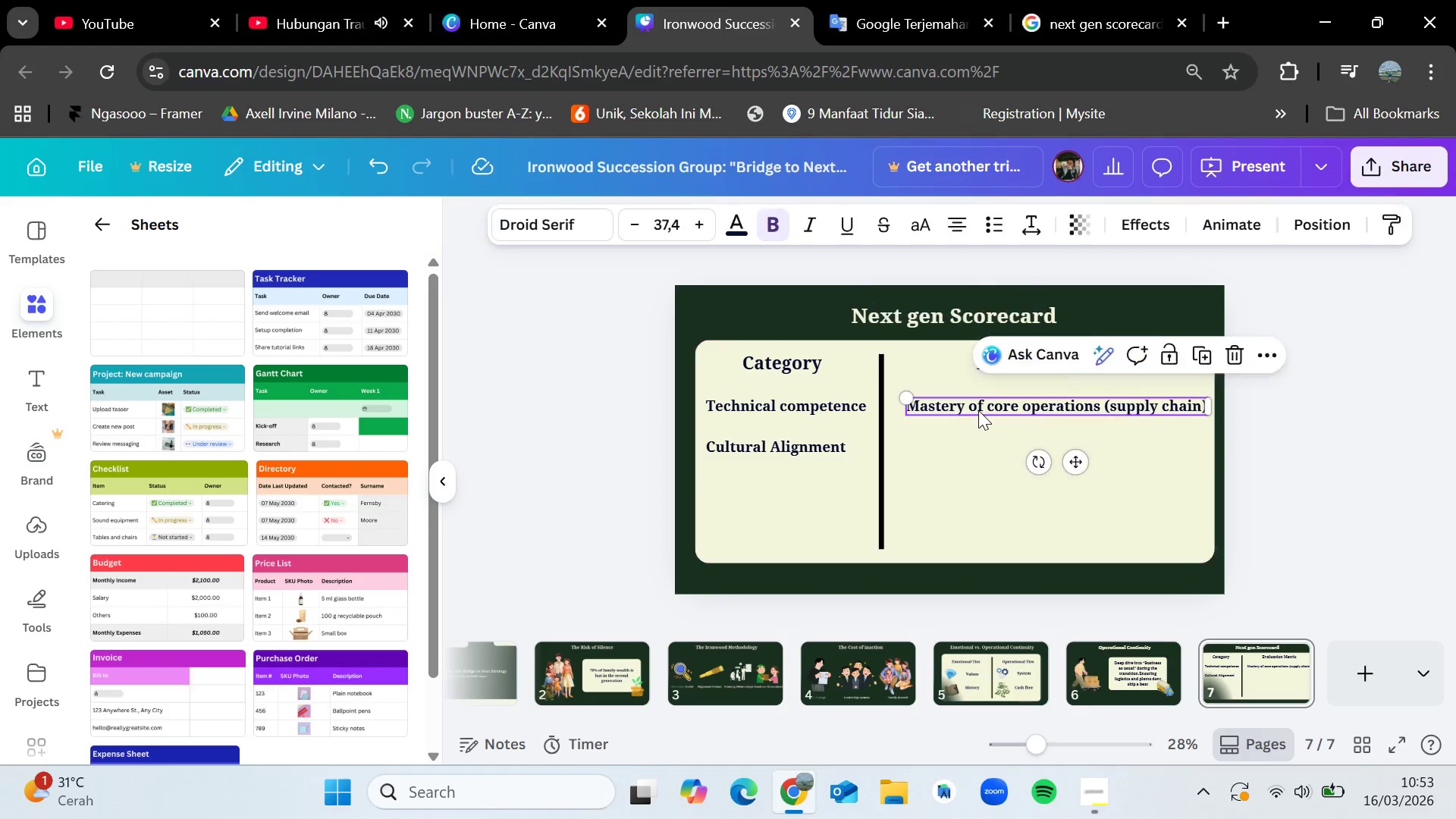 
left_click([978, 410])
 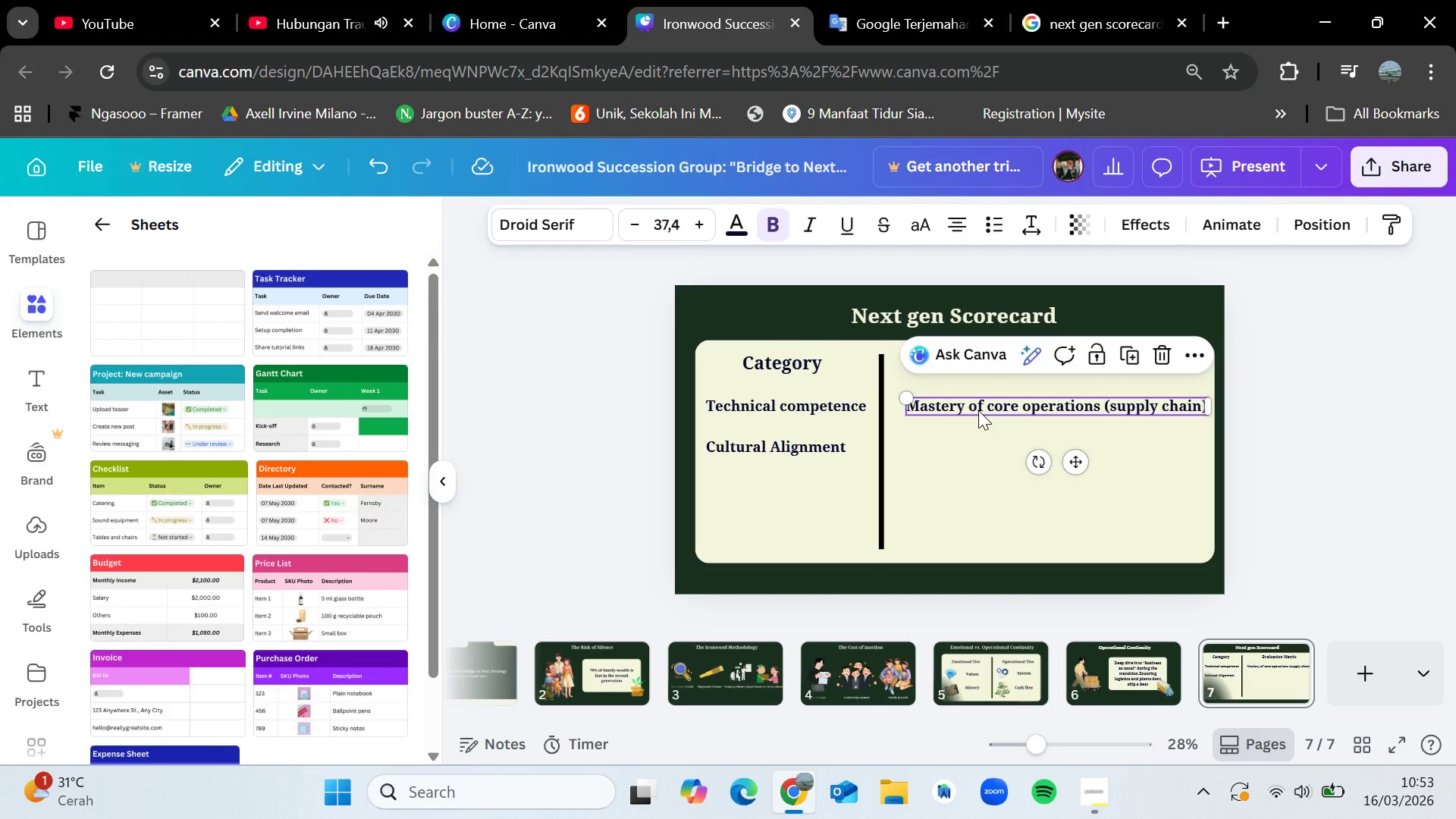 
key(Control+C)
 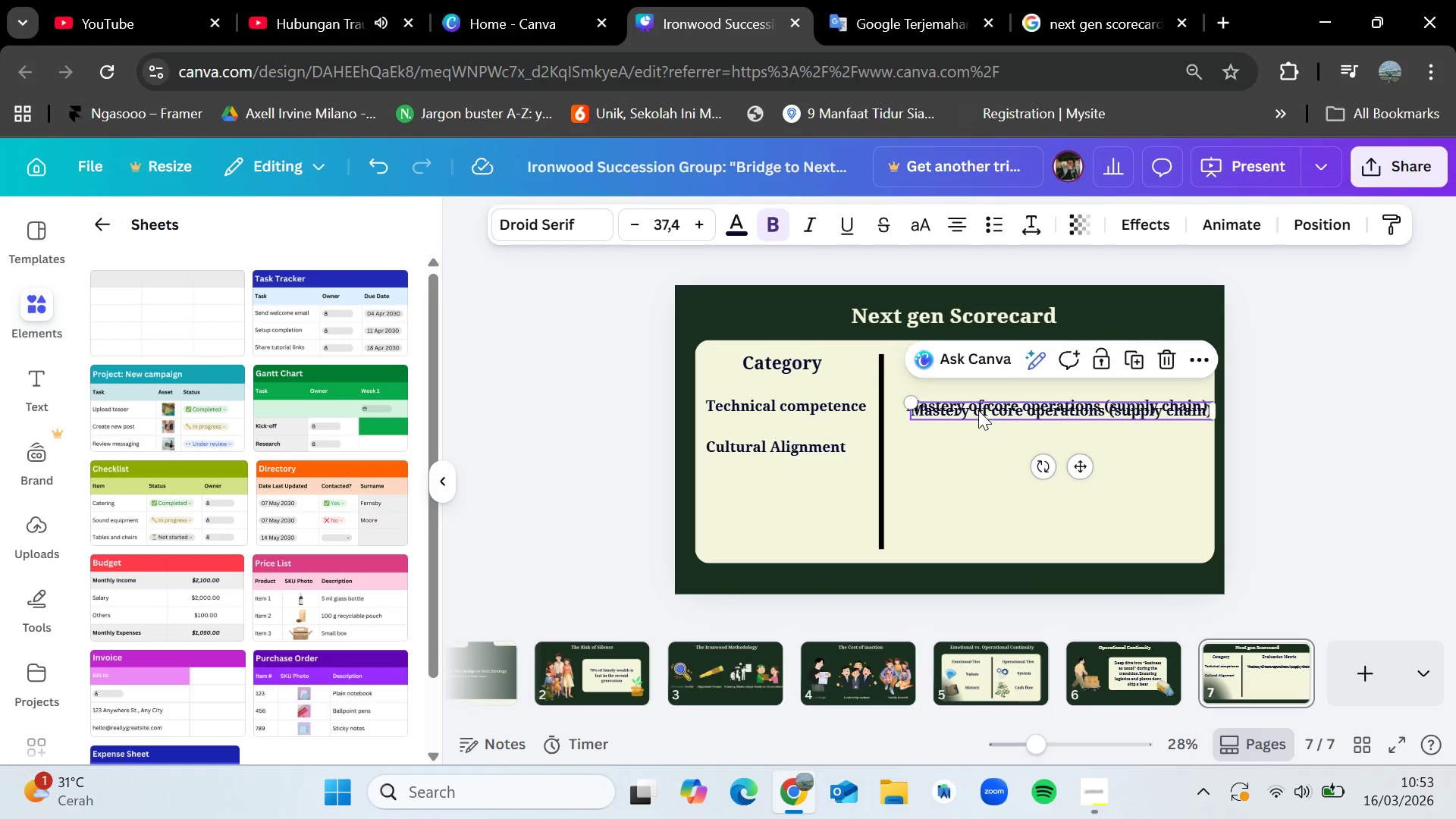 
key(Control+V)
 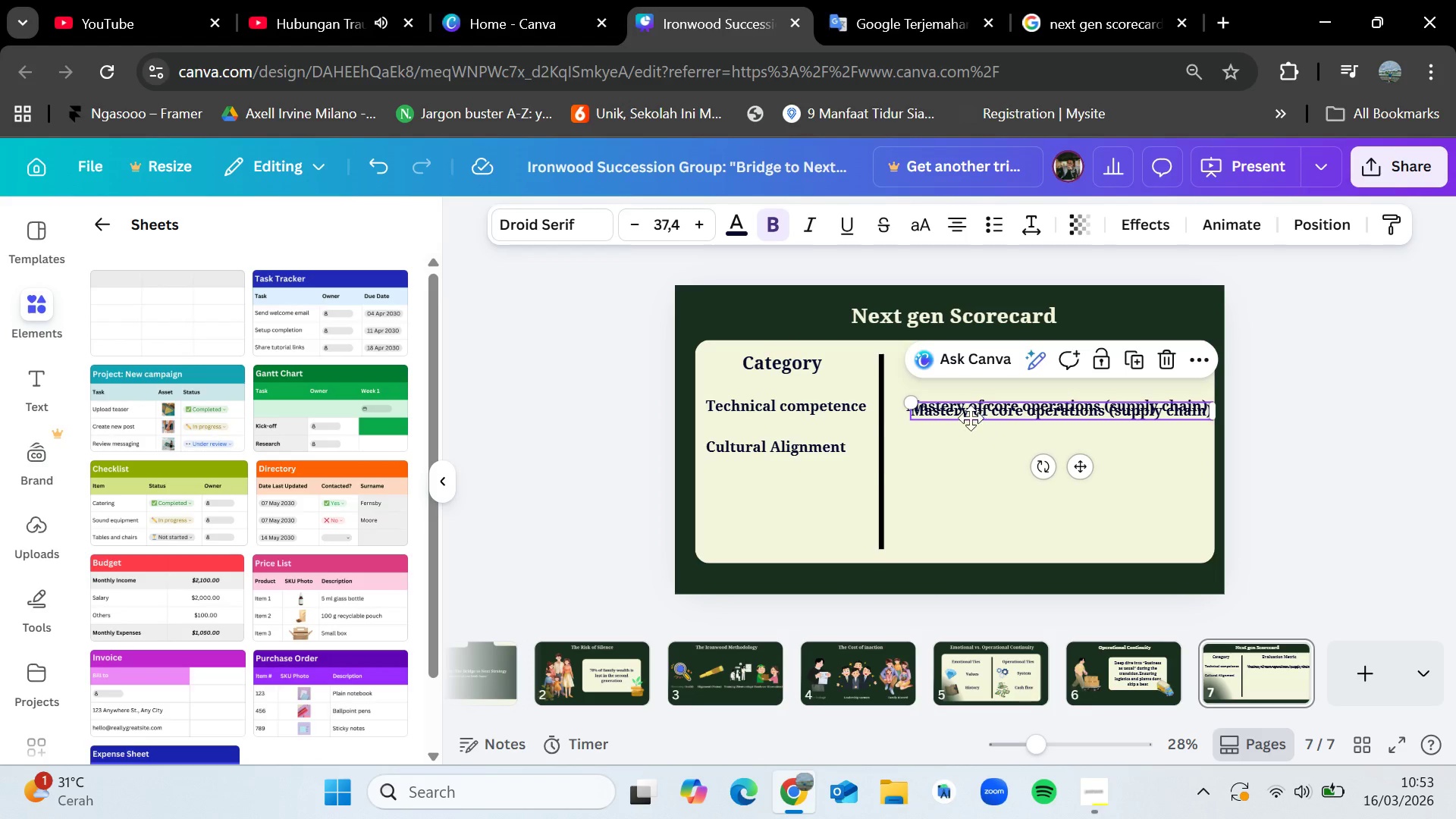 
left_click_drag(start_coordinate=[978, 410], to_coordinate=[976, 447])
 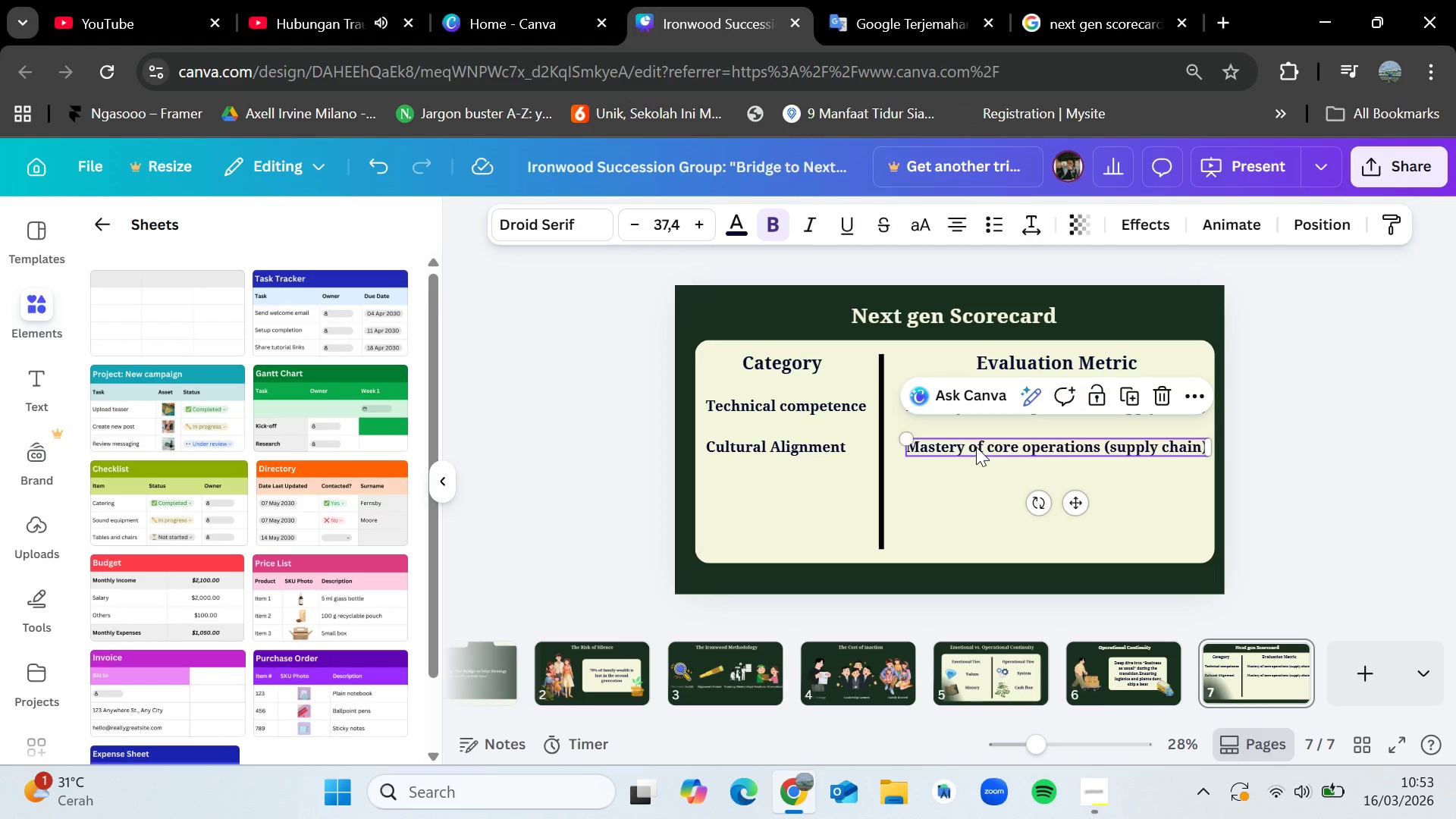 
double_click([976, 447])
 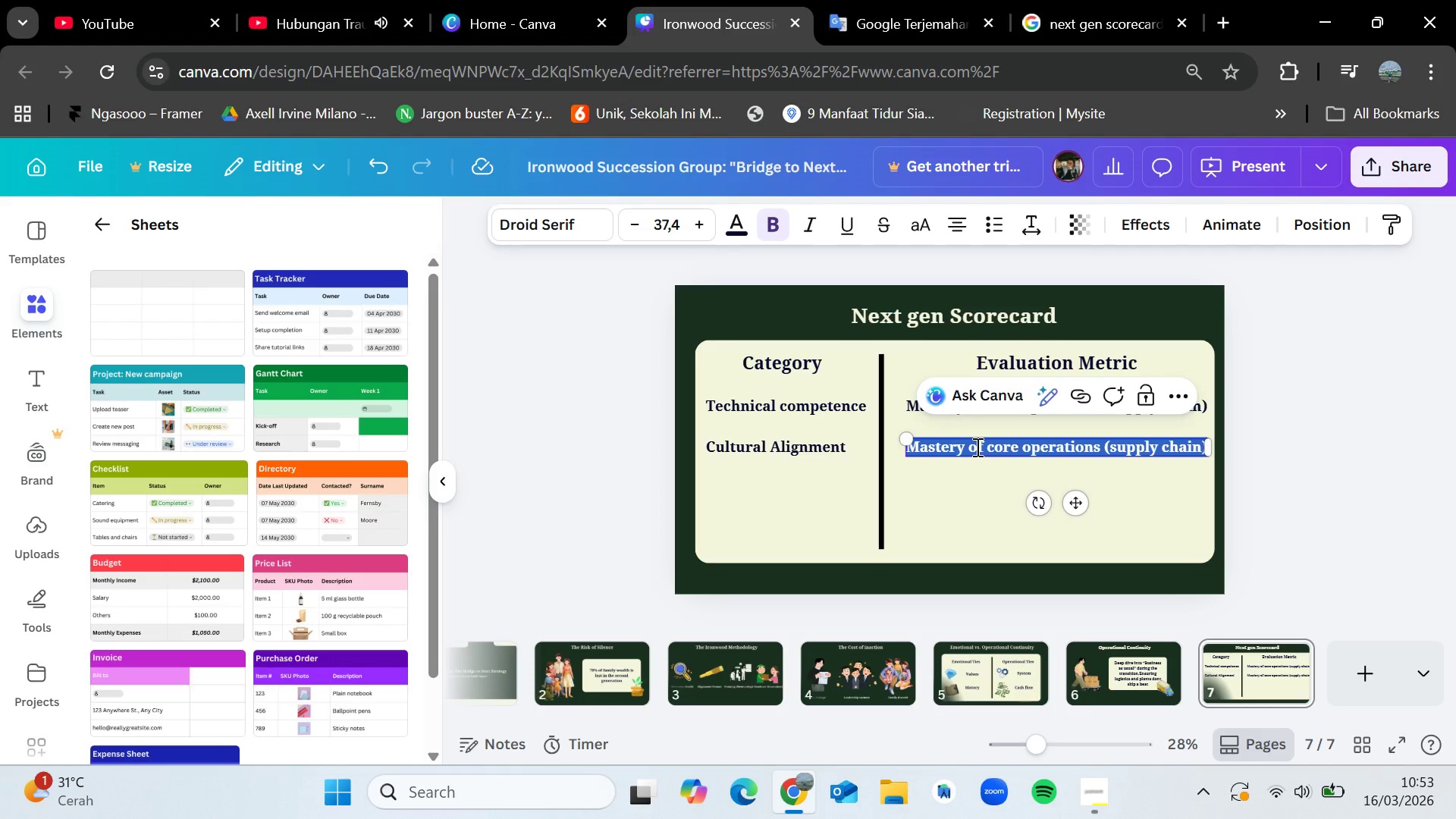 
key(Backspace)
type(Commitment to the founders core values)
 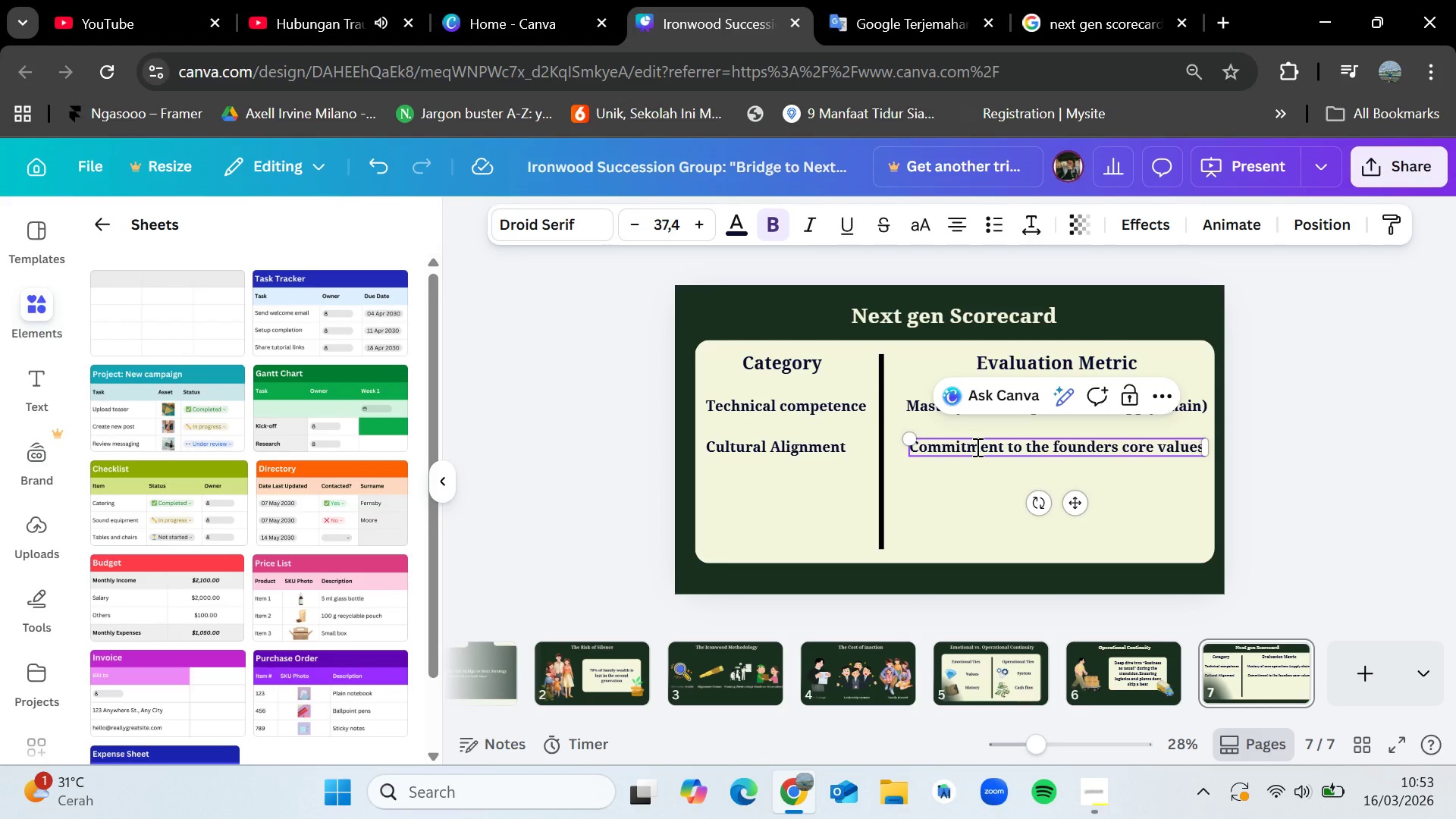 
type( an)
key(Backspace)
key(Backspace)
key(Backspace)
 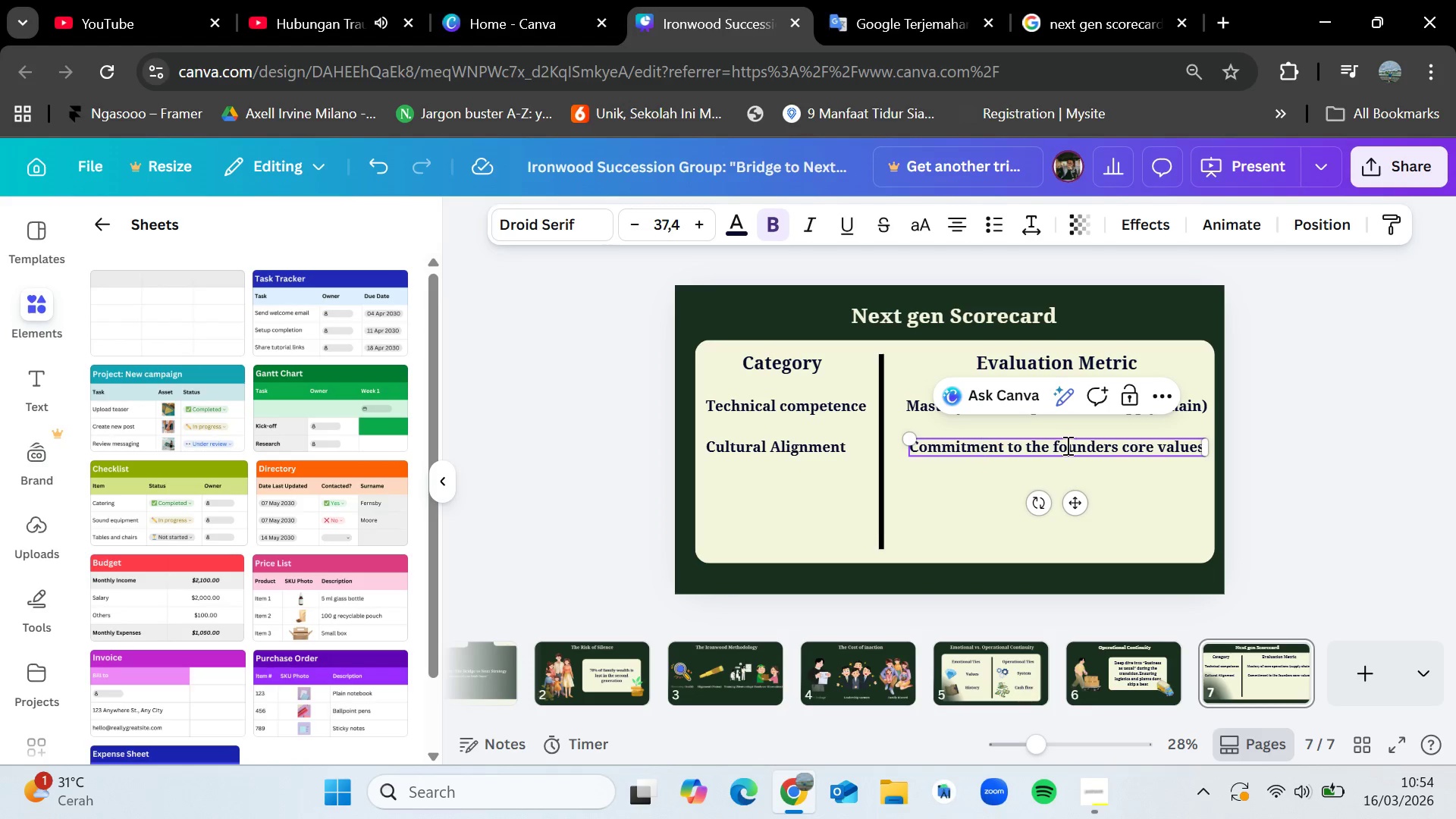 
left_click([1290, 461])
 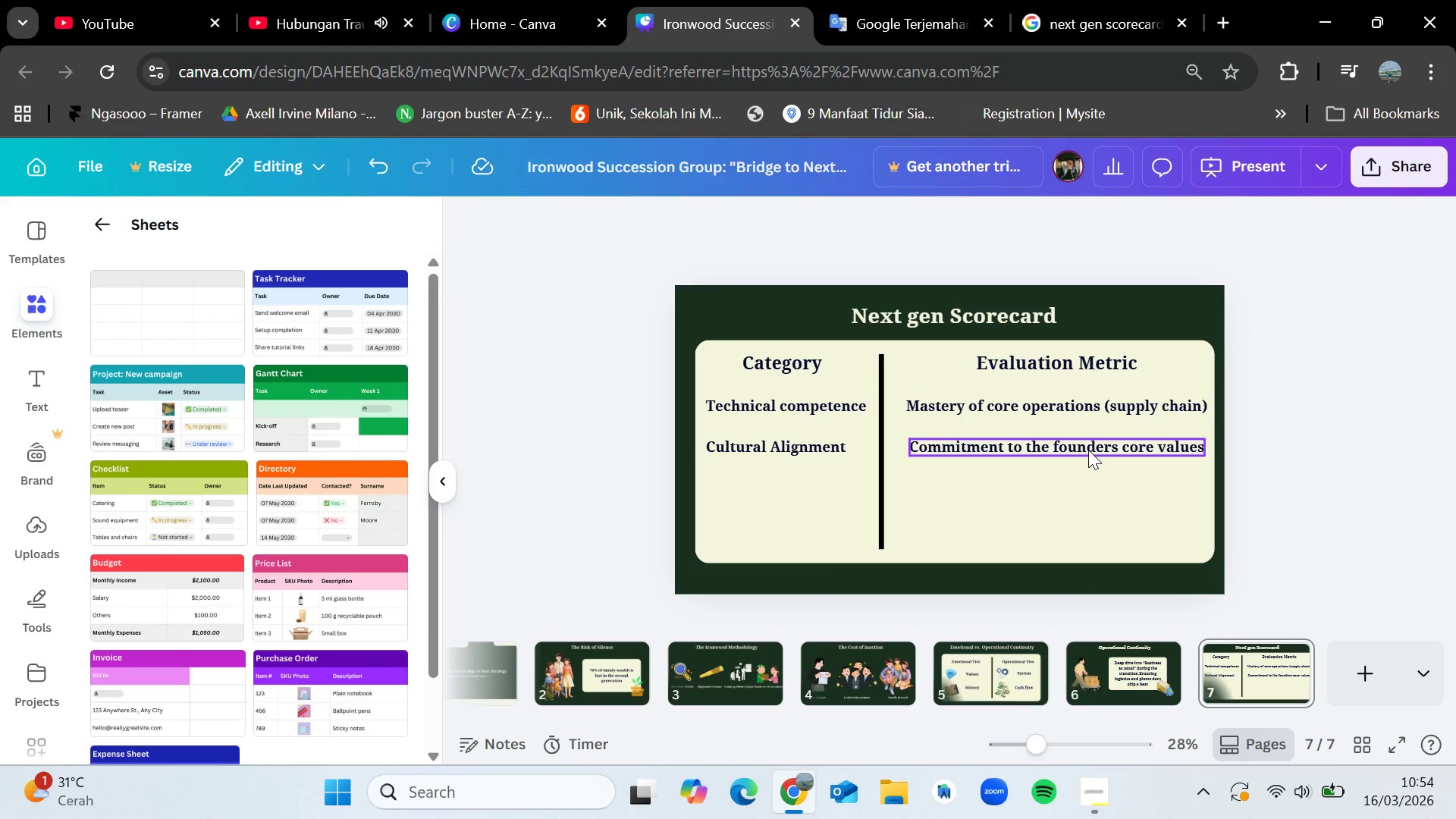 
left_click_drag(start_coordinate=[1088, 450], to_coordinate=[1082, 449])
 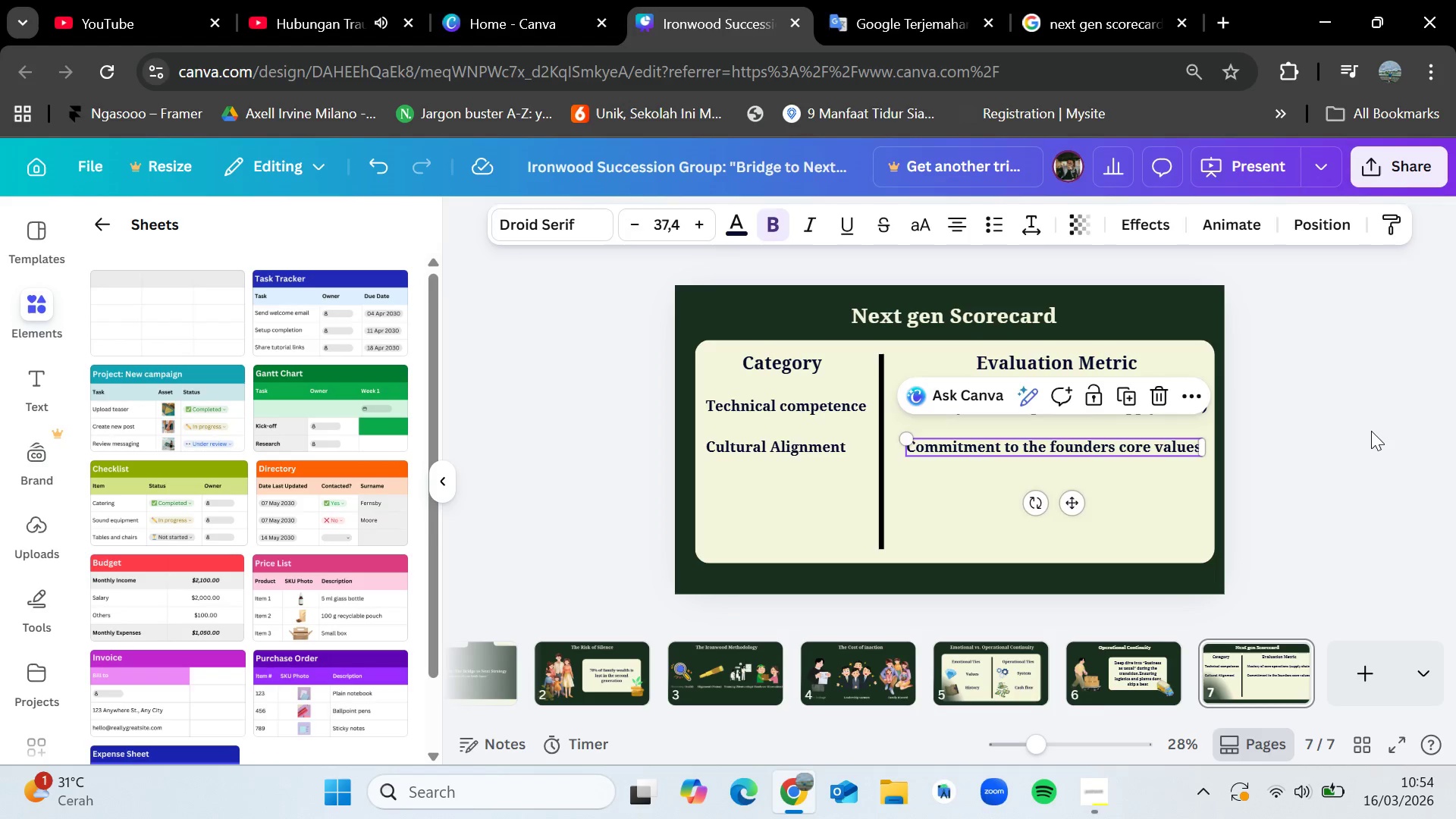 
left_click([1371, 431])
 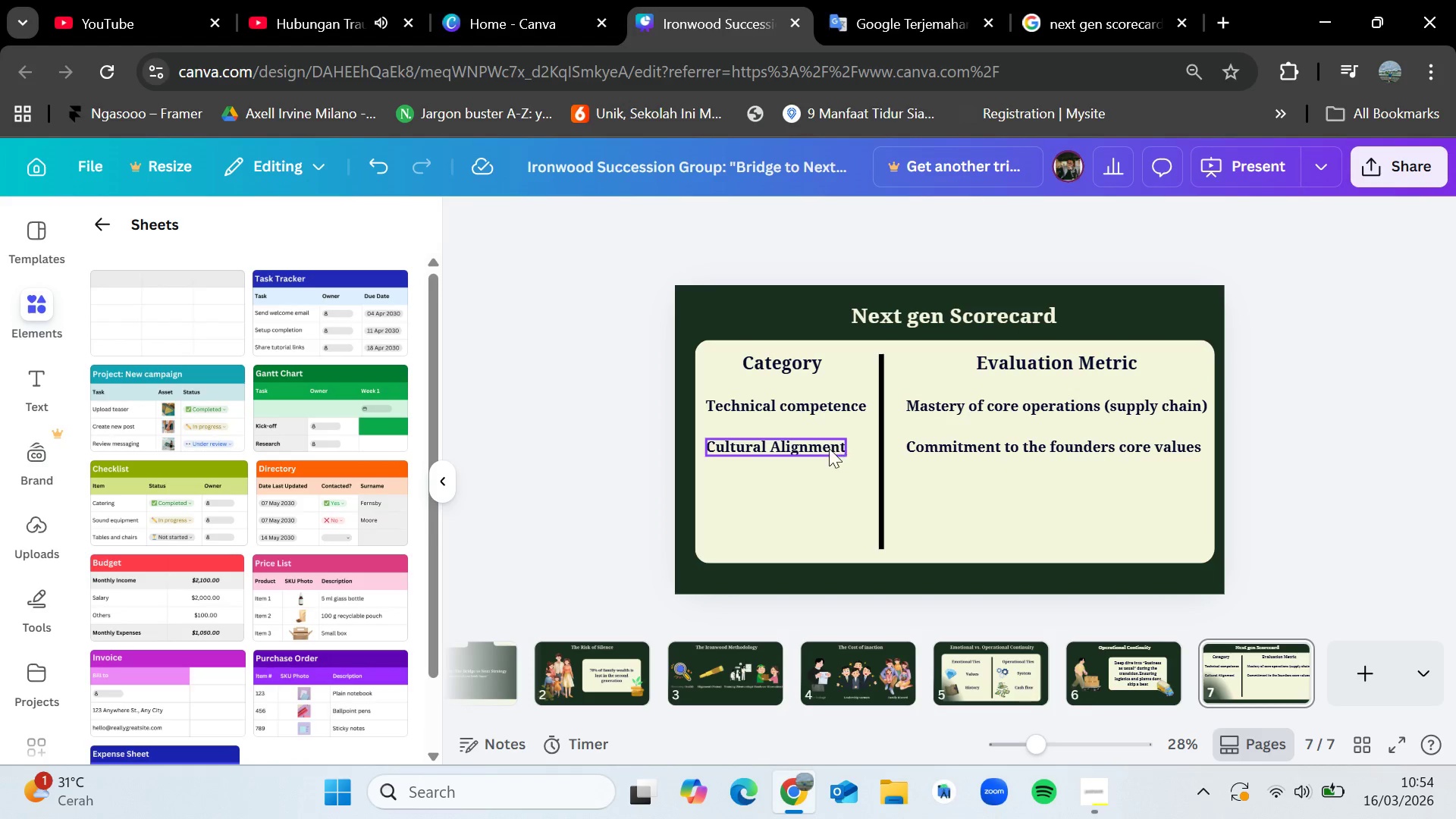 
left_click([829, 448])
 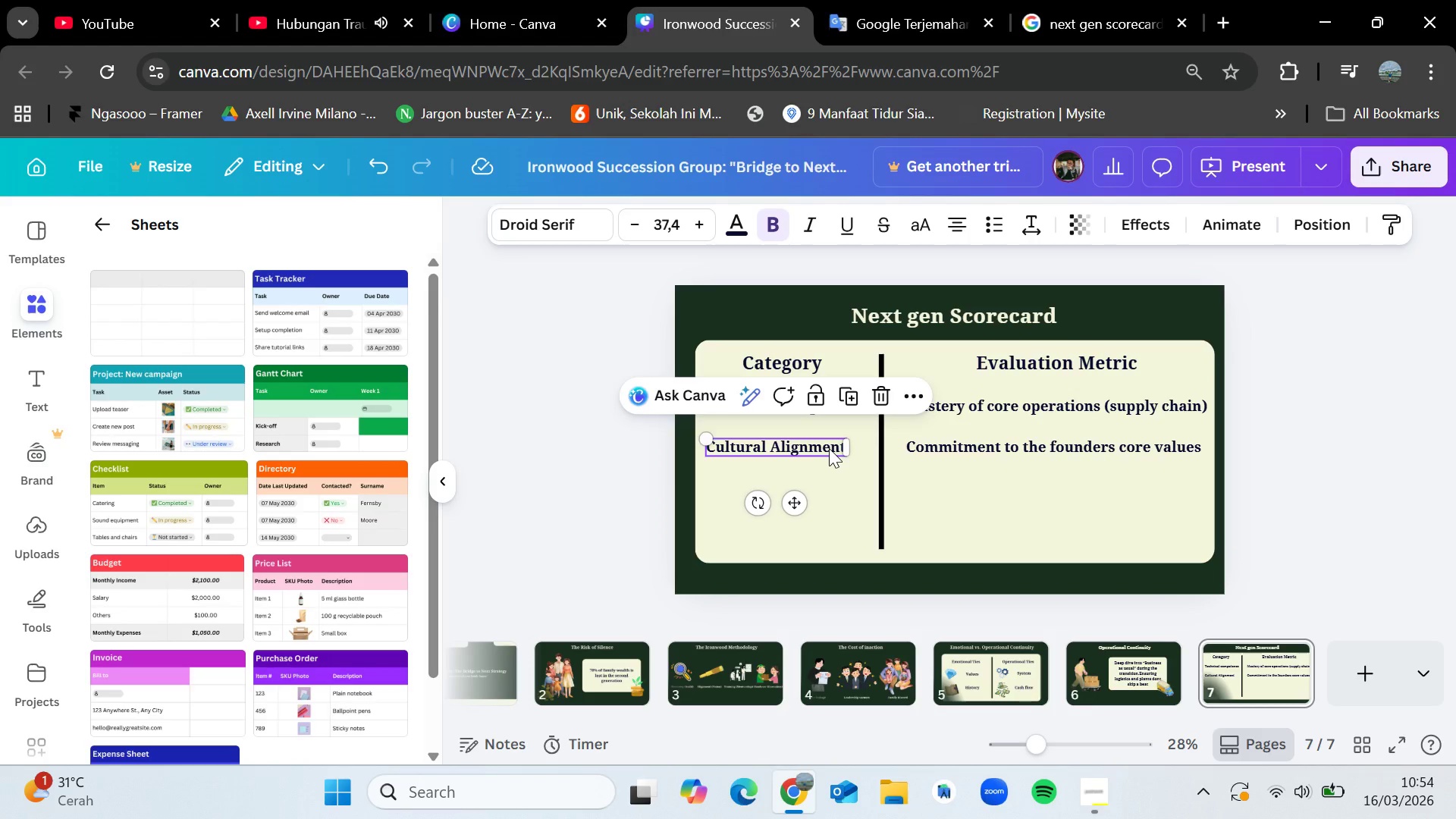 
key(Control+C)
 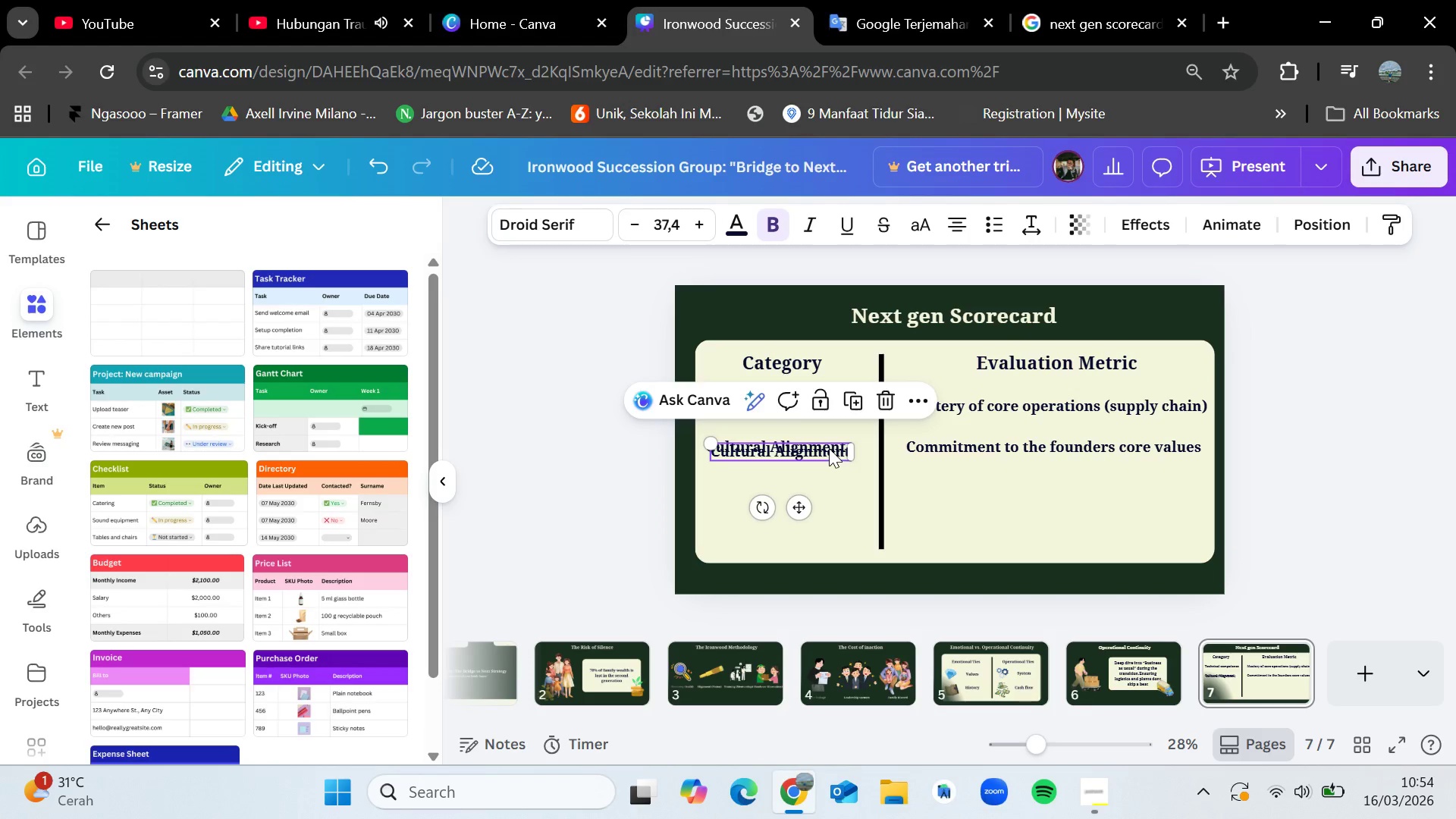 
key(Control+V)
 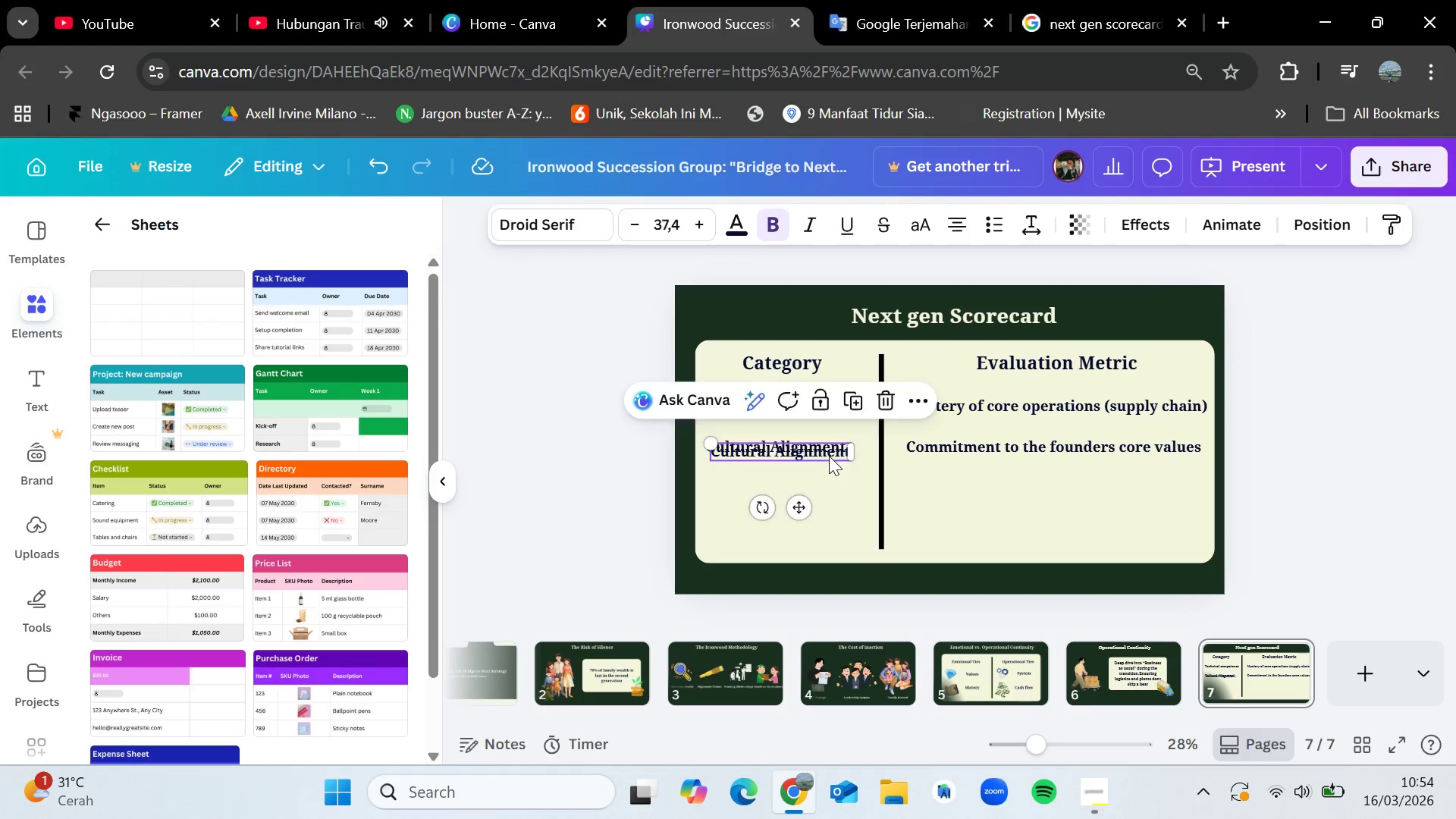 
left_click_drag(start_coordinate=[829, 448], to_coordinate=[825, 483])
 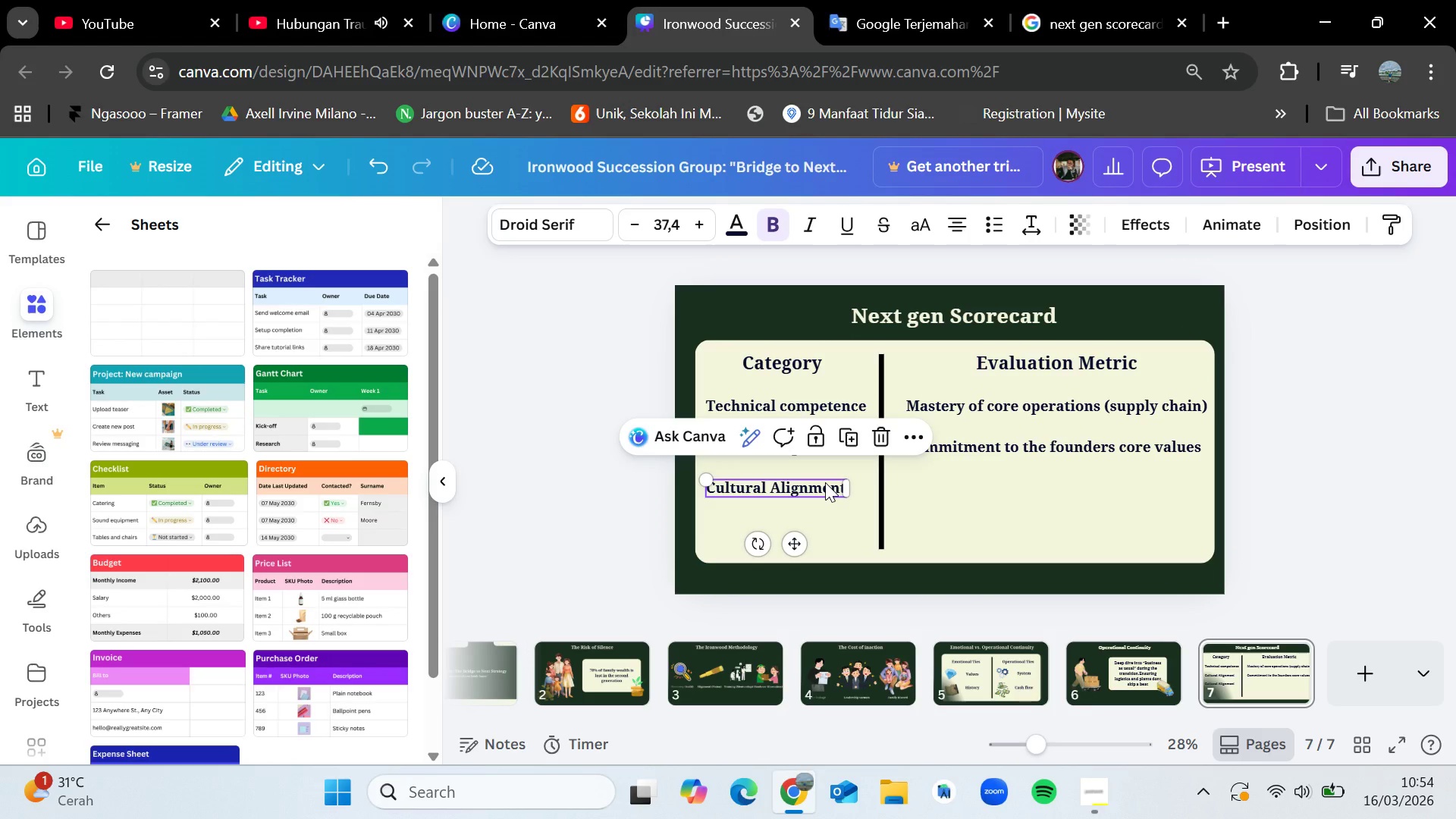 
double_click([825, 482])
 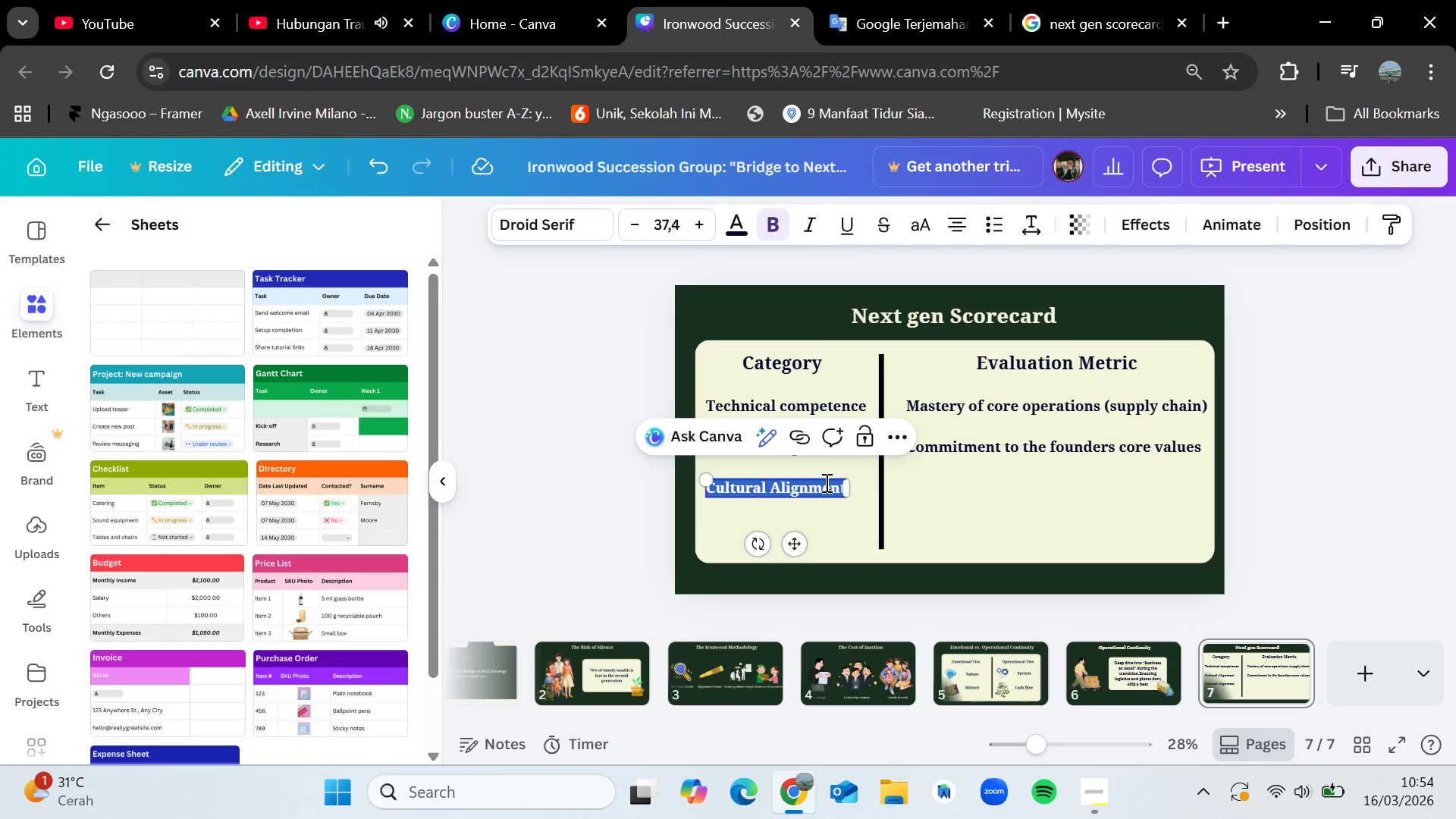 
key(Backspace)
type(Learder)
key(Backspace)
key(Backspace)
key(Backspace)
key(Backspace)
type(ad)
key(Backspace)
key(Backspace)
type(dership Gravitas)
 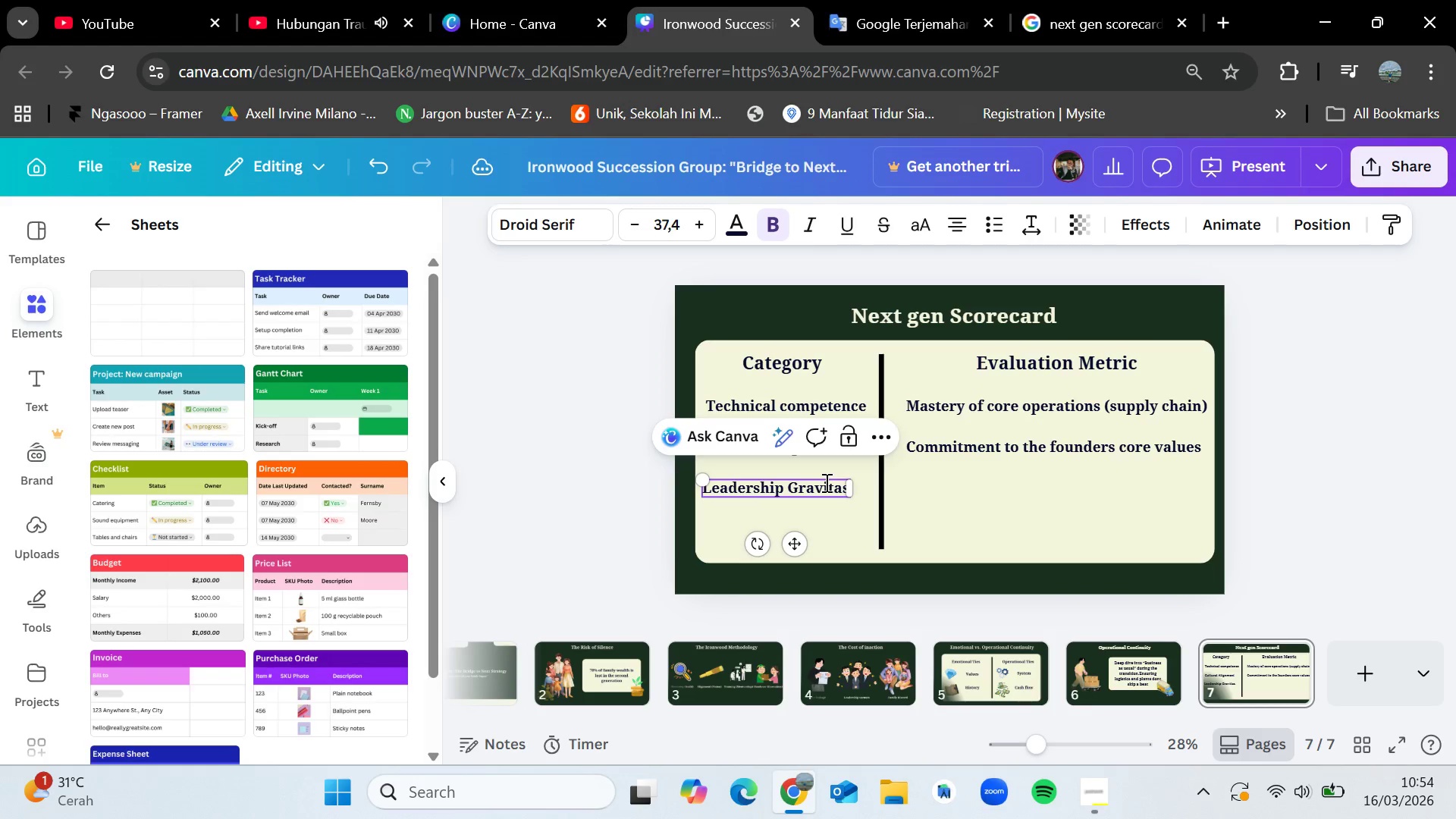 
left_click_drag(start_coordinate=[1031, 491], to_coordinate=[1034, 491])
 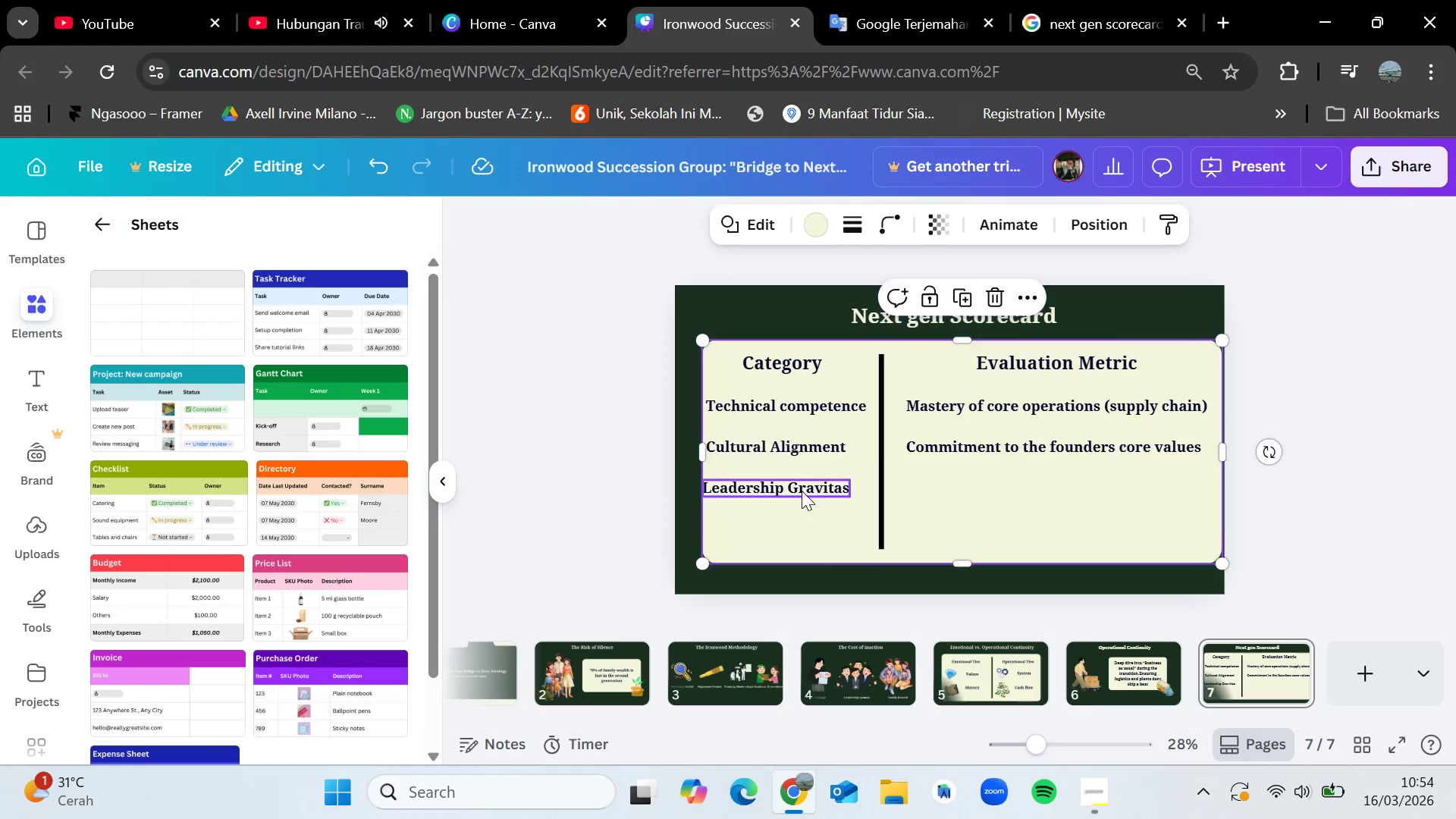 
left_click_drag(start_coordinate=[802, 491], to_coordinate=[809, 494])
 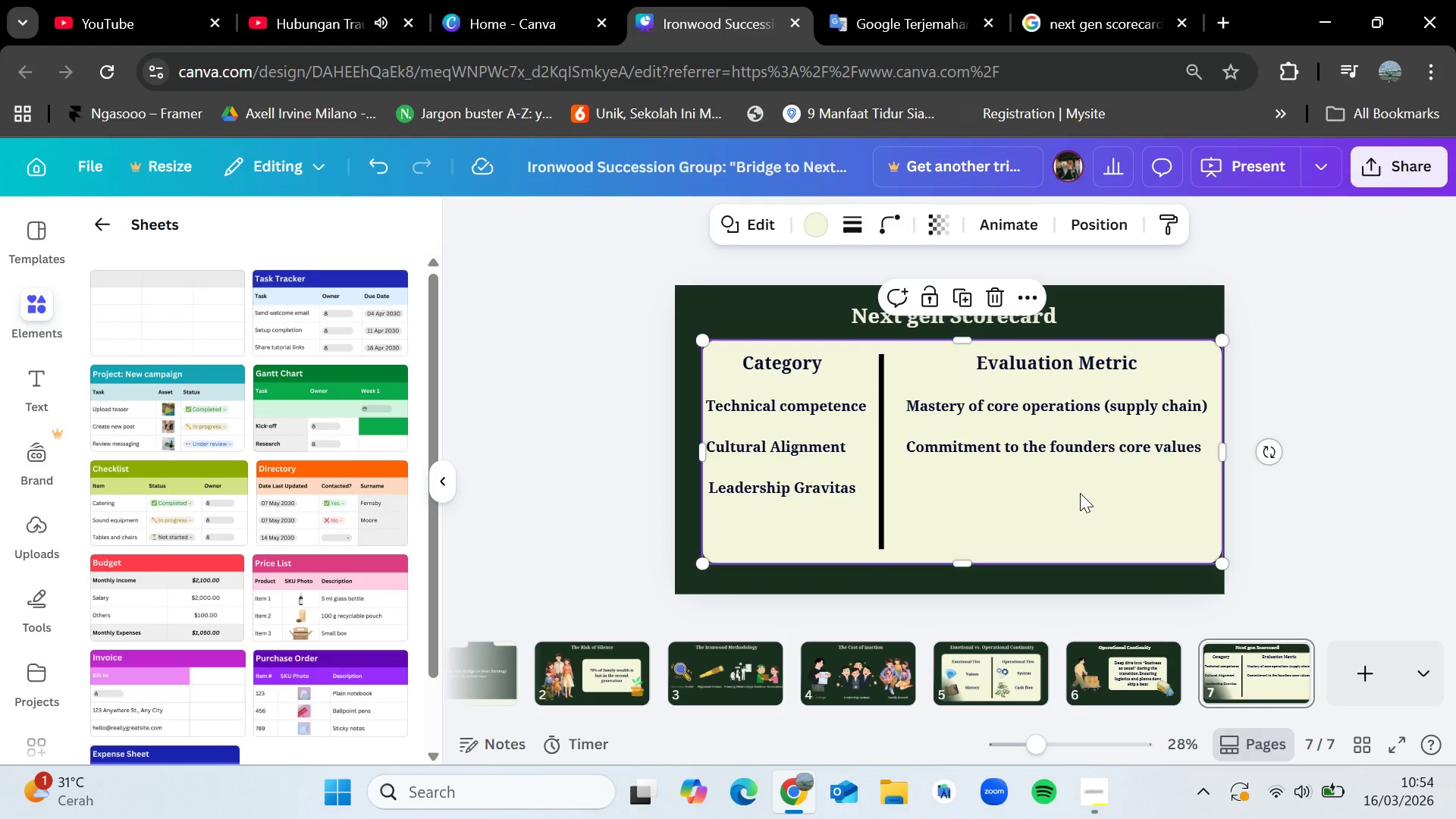 
left_click([1080, 493])
 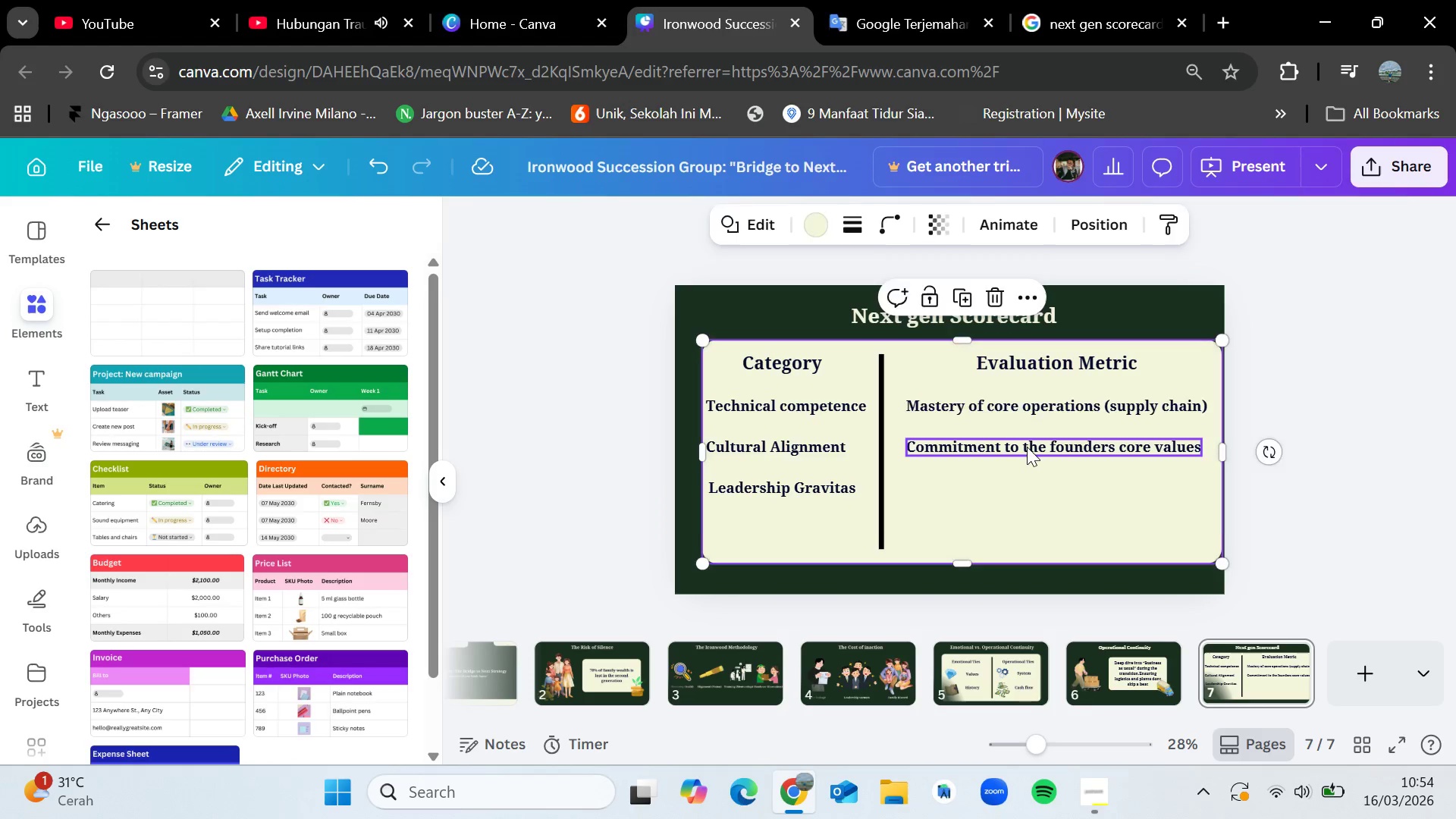 
left_click([1027, 447])
 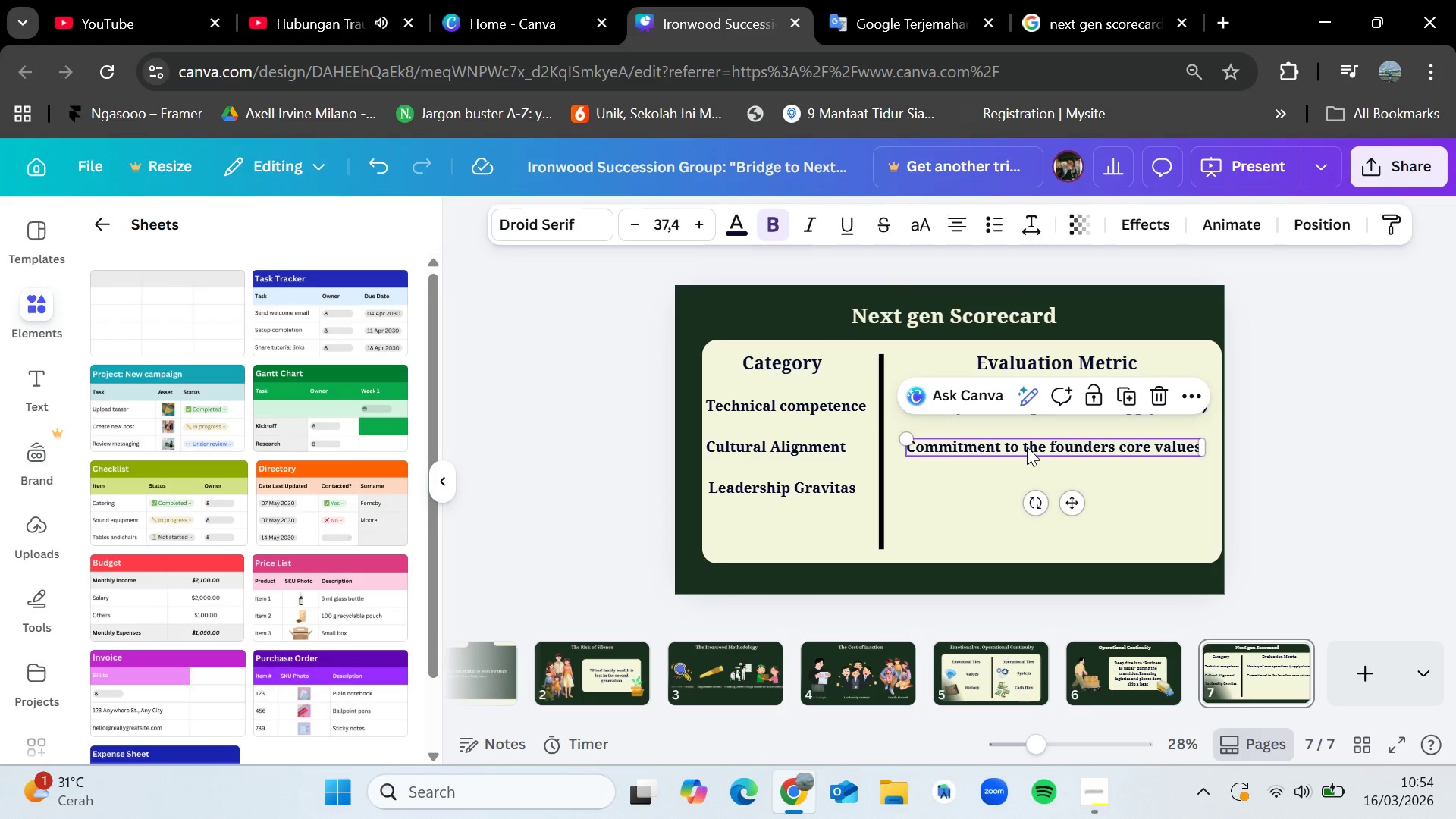 
key(Control+V)
 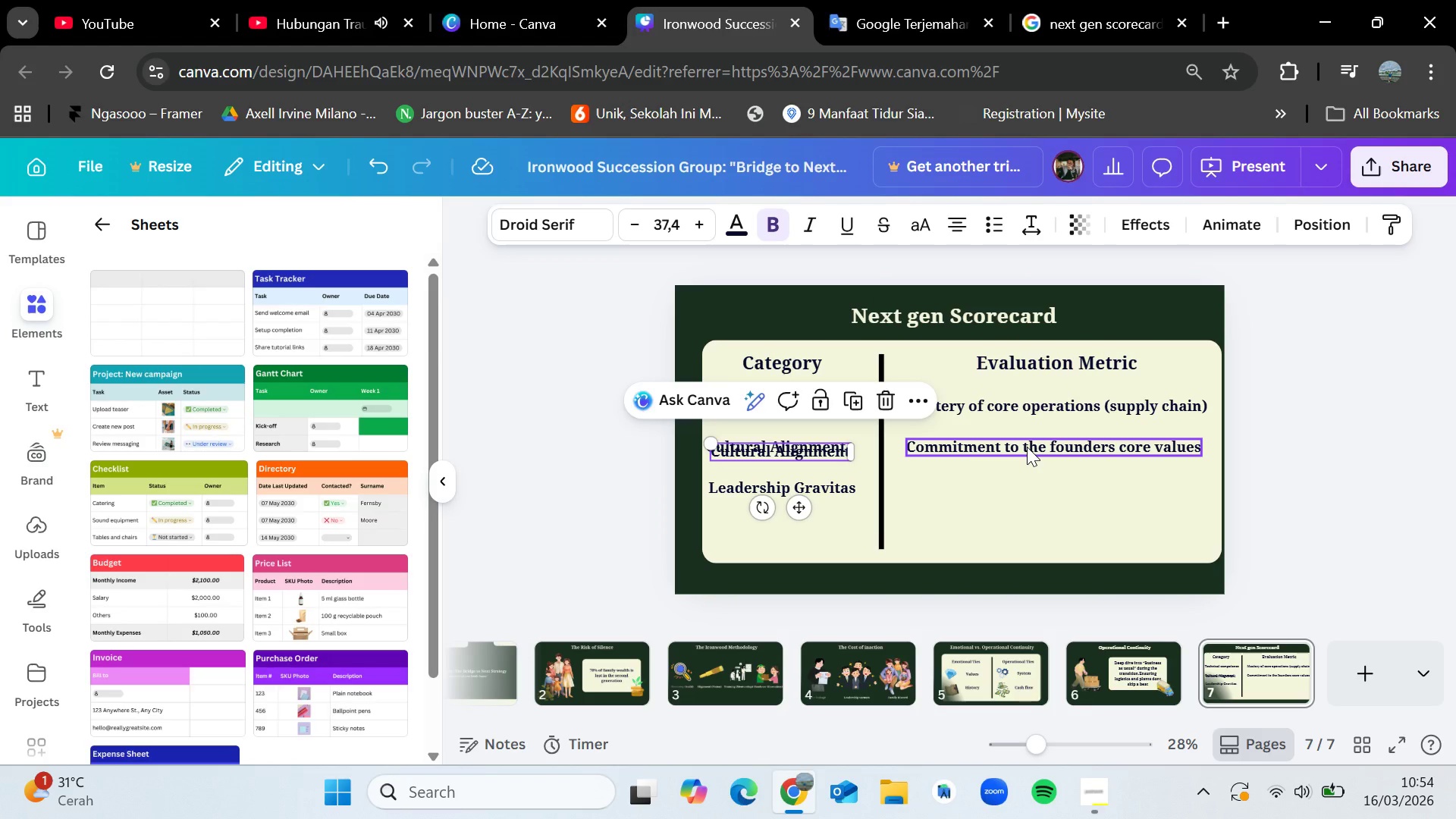 
key(Control+Z)
 